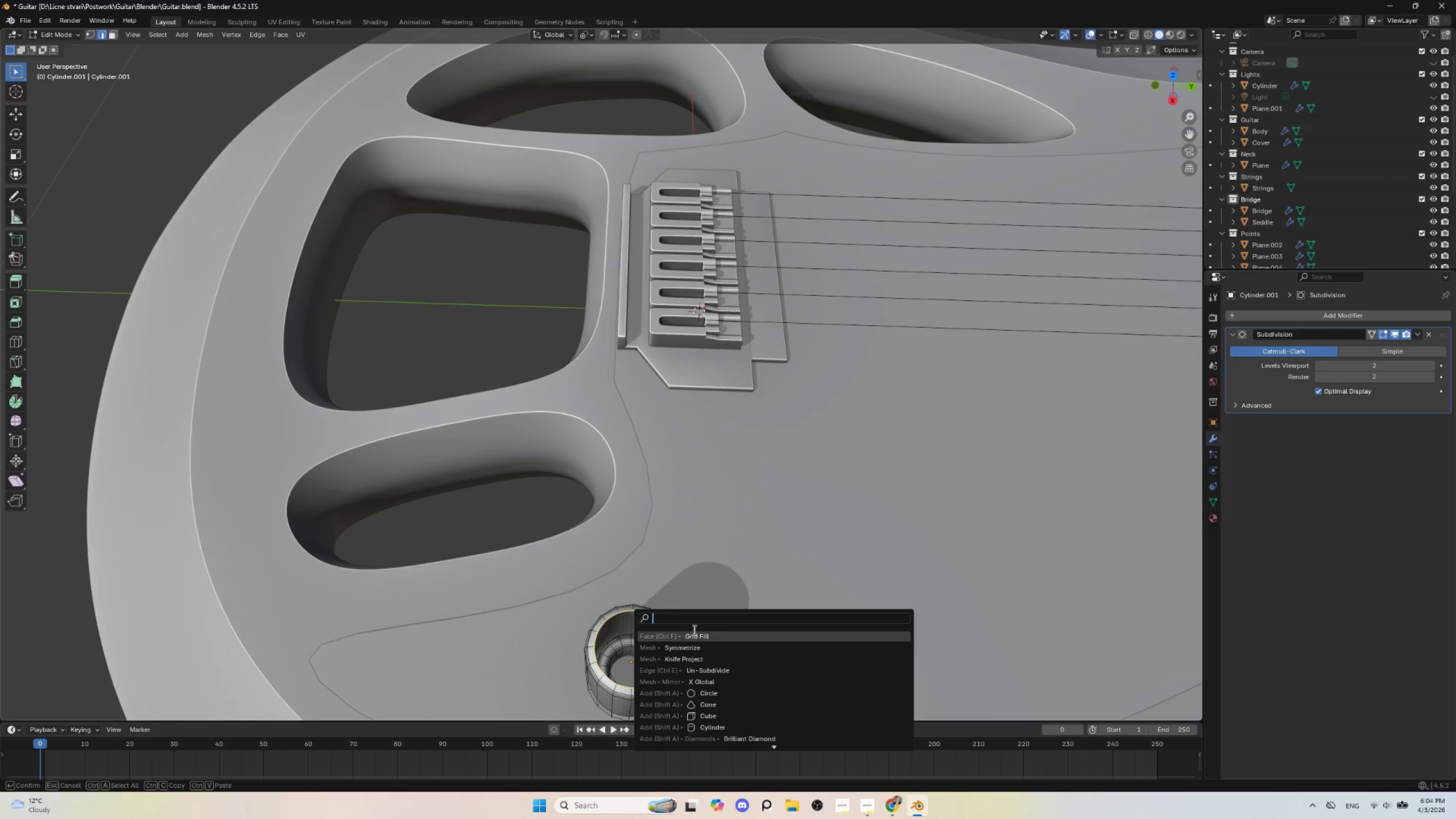 
left_click([698, 633])
 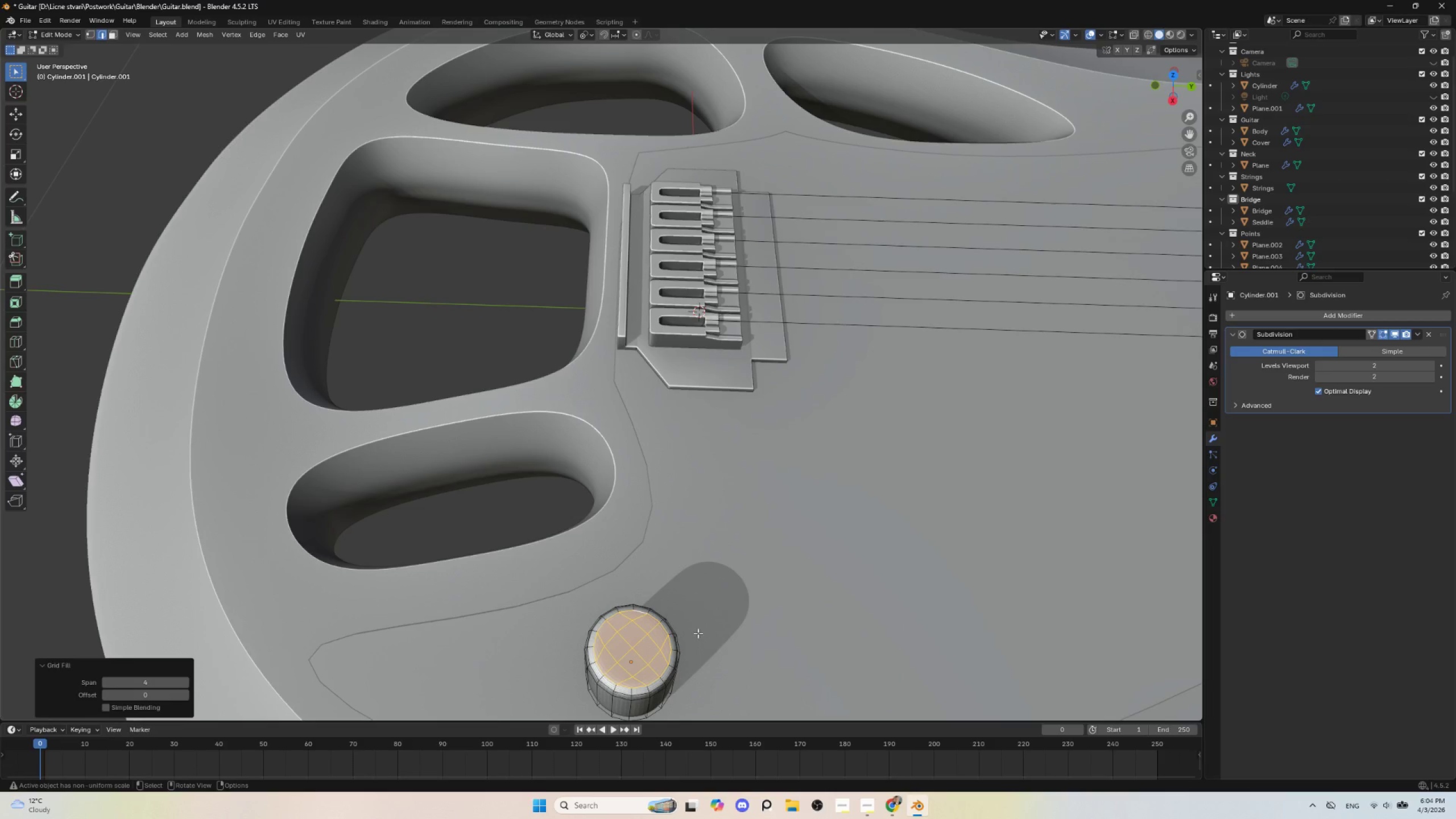 
key(Tab)
 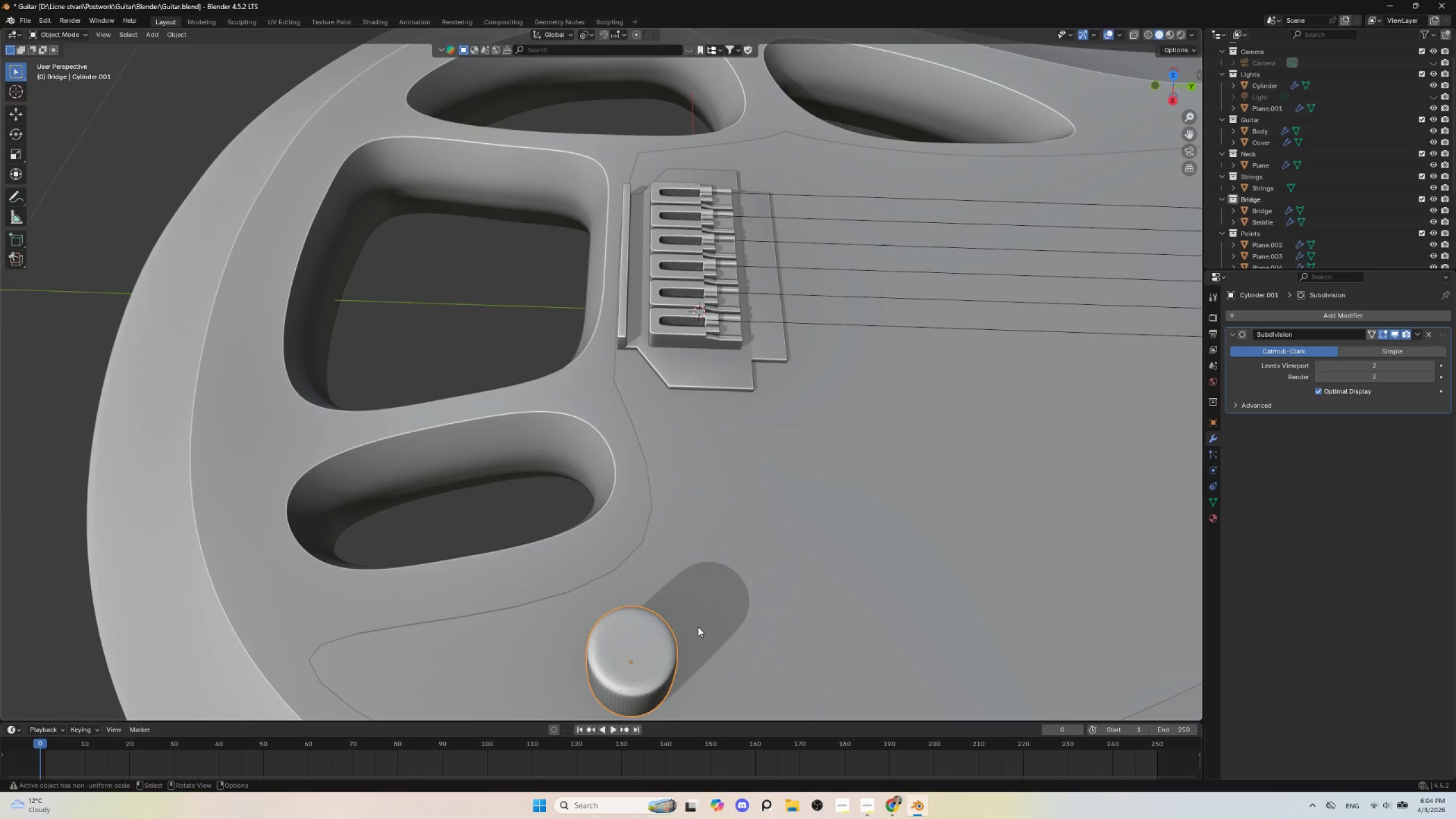 
key(Tab)
 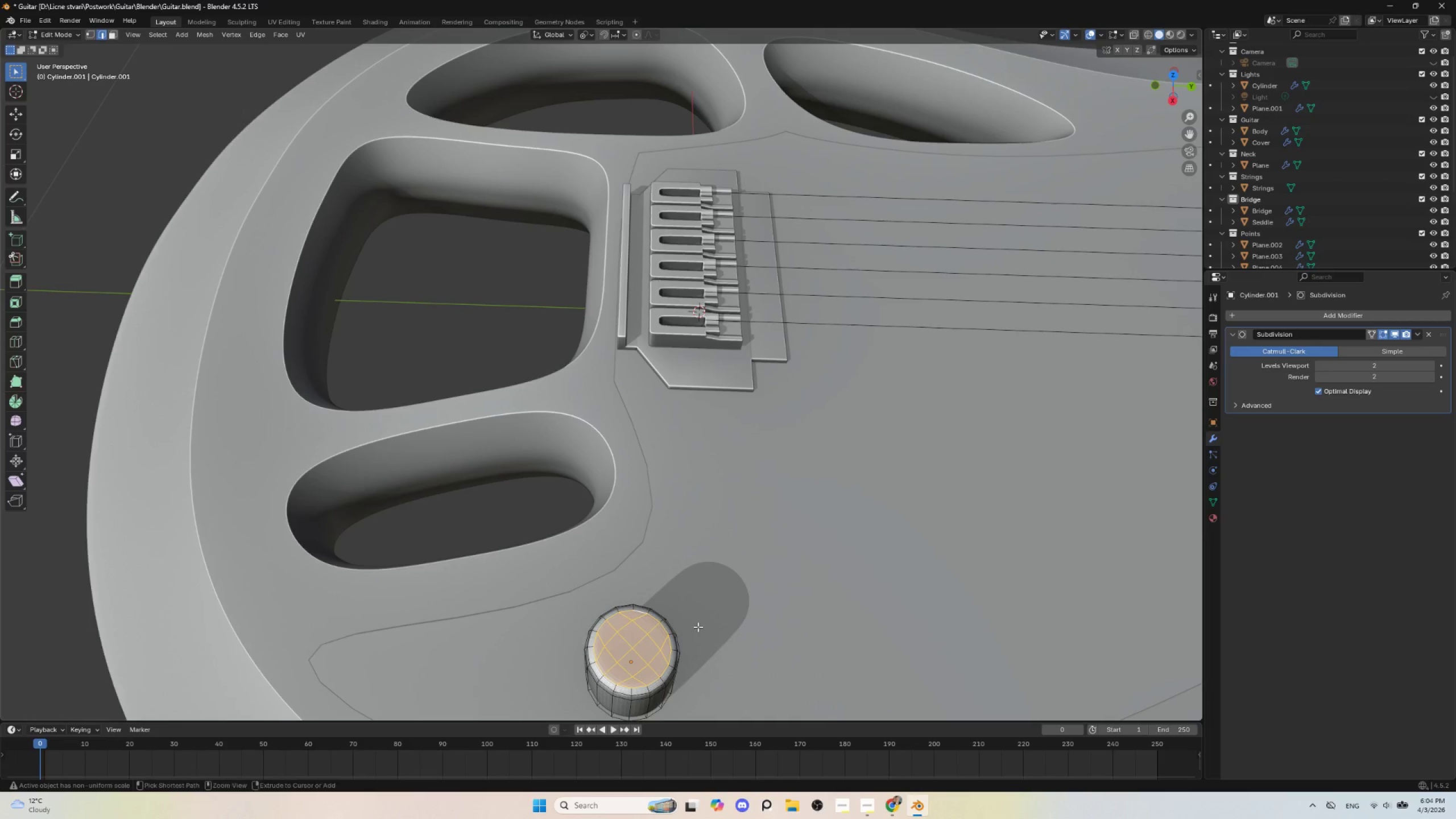 
key(Control+Z)
 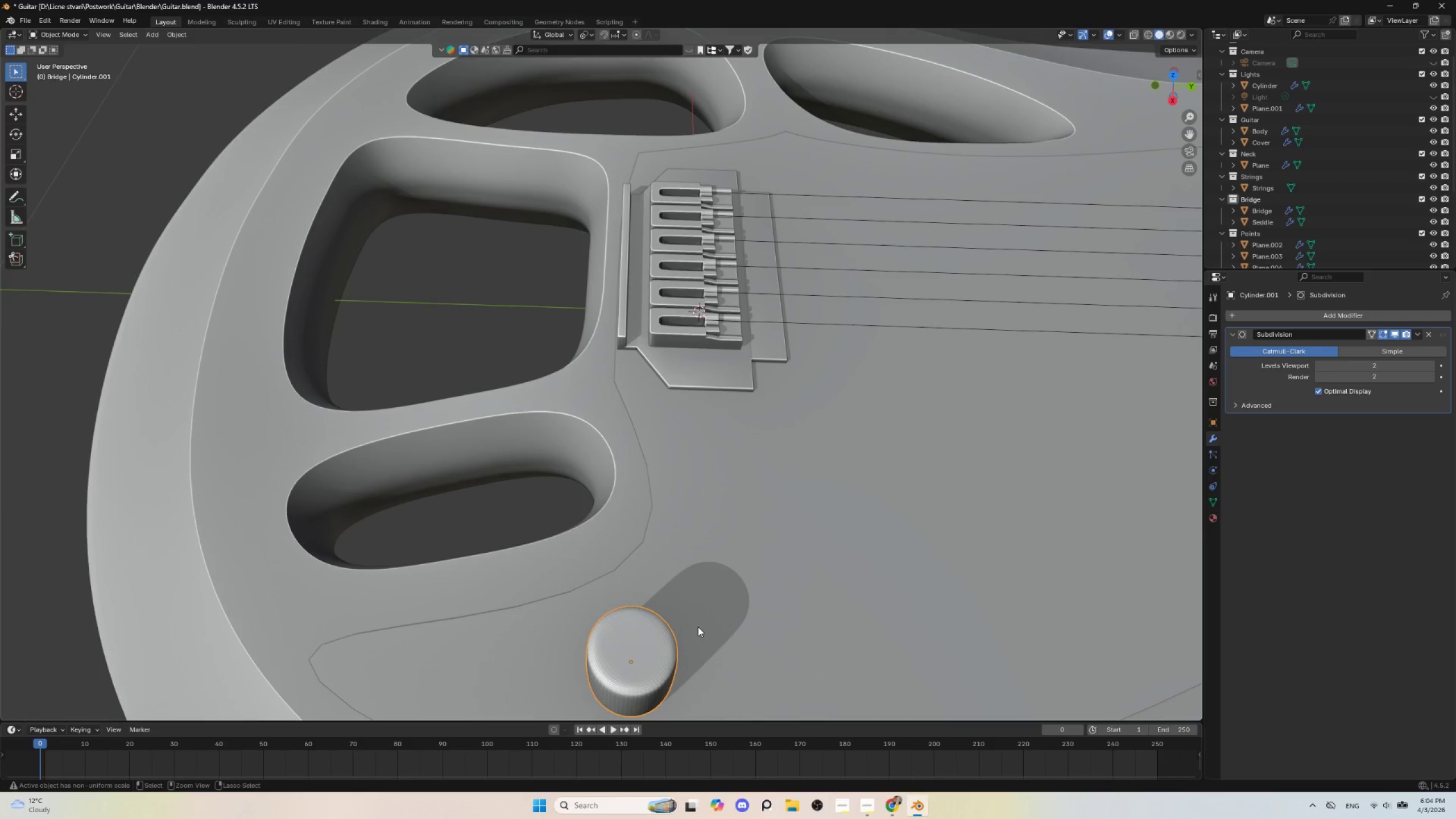 
key(Control+Z)
 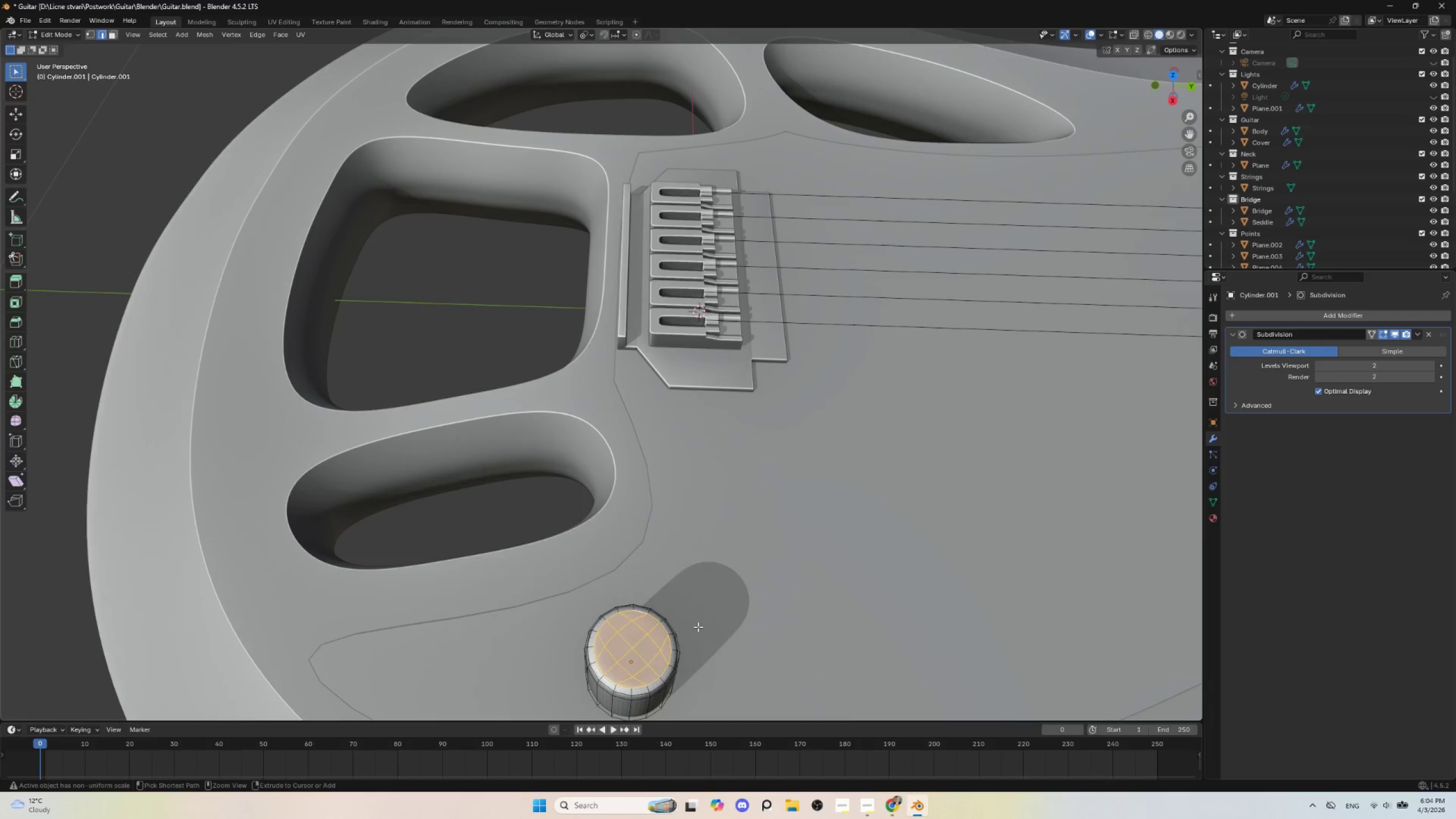 
key(Control+Z)
 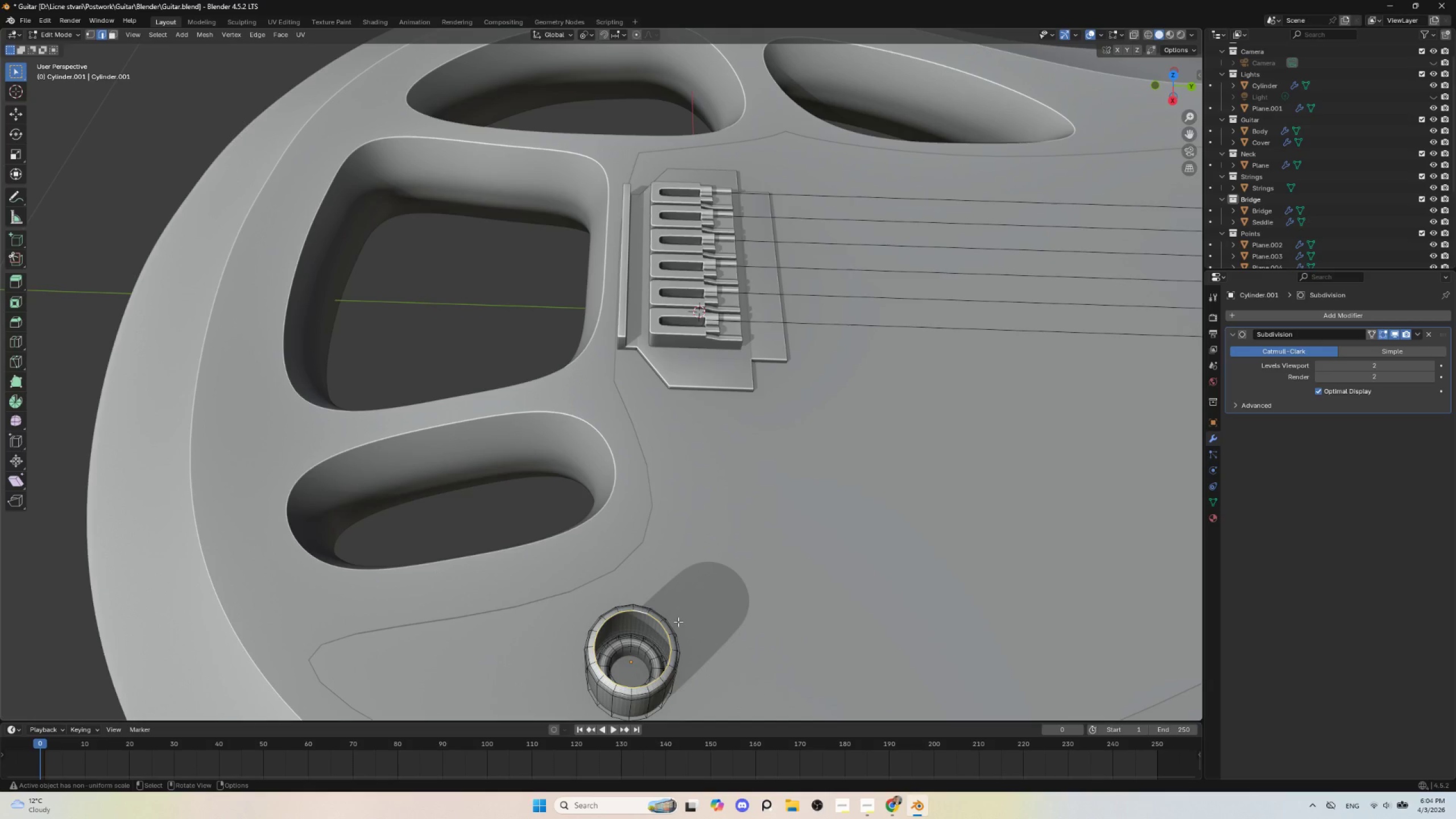 
key(F3)
 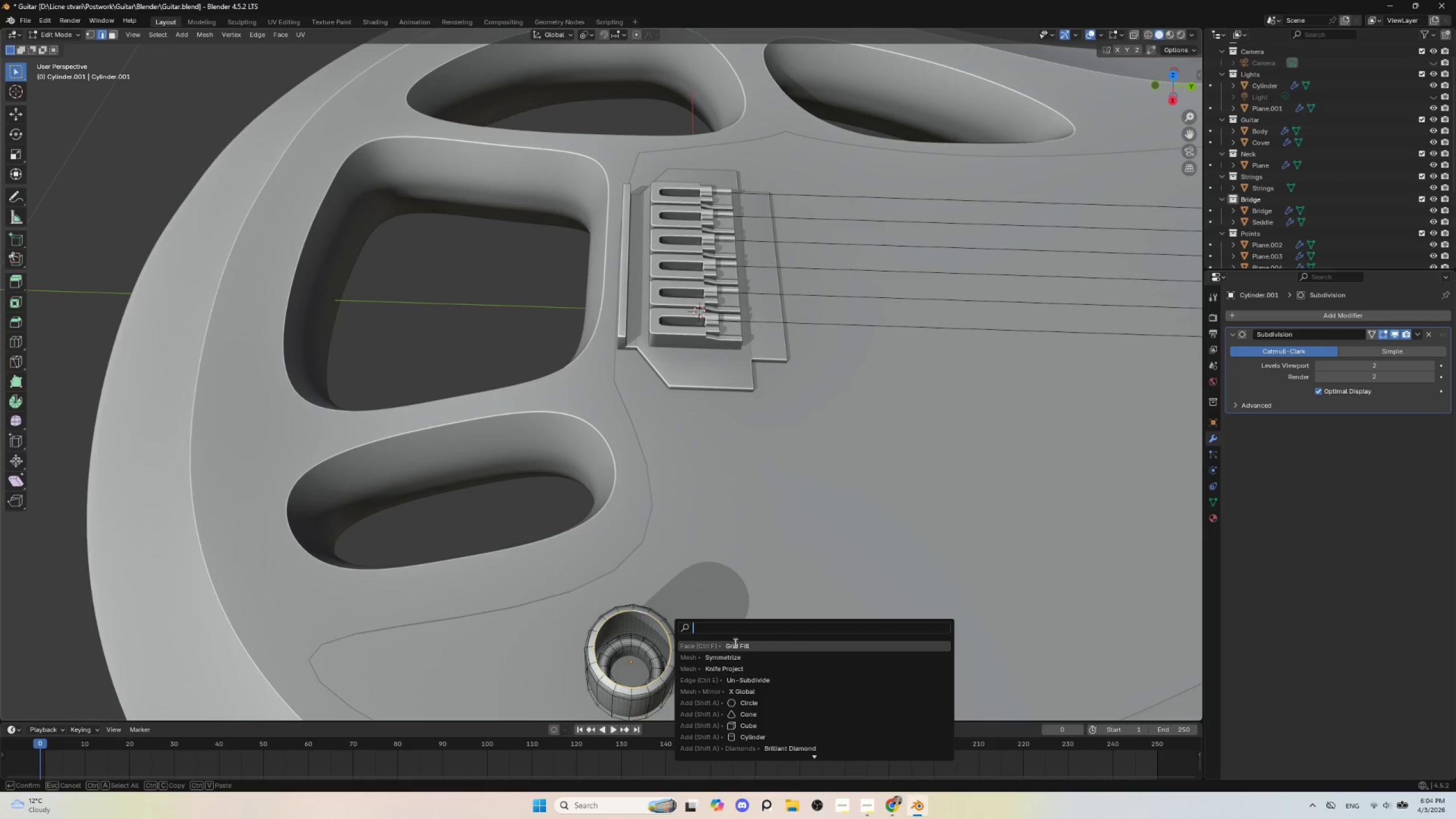 
left_click([743, 647])
 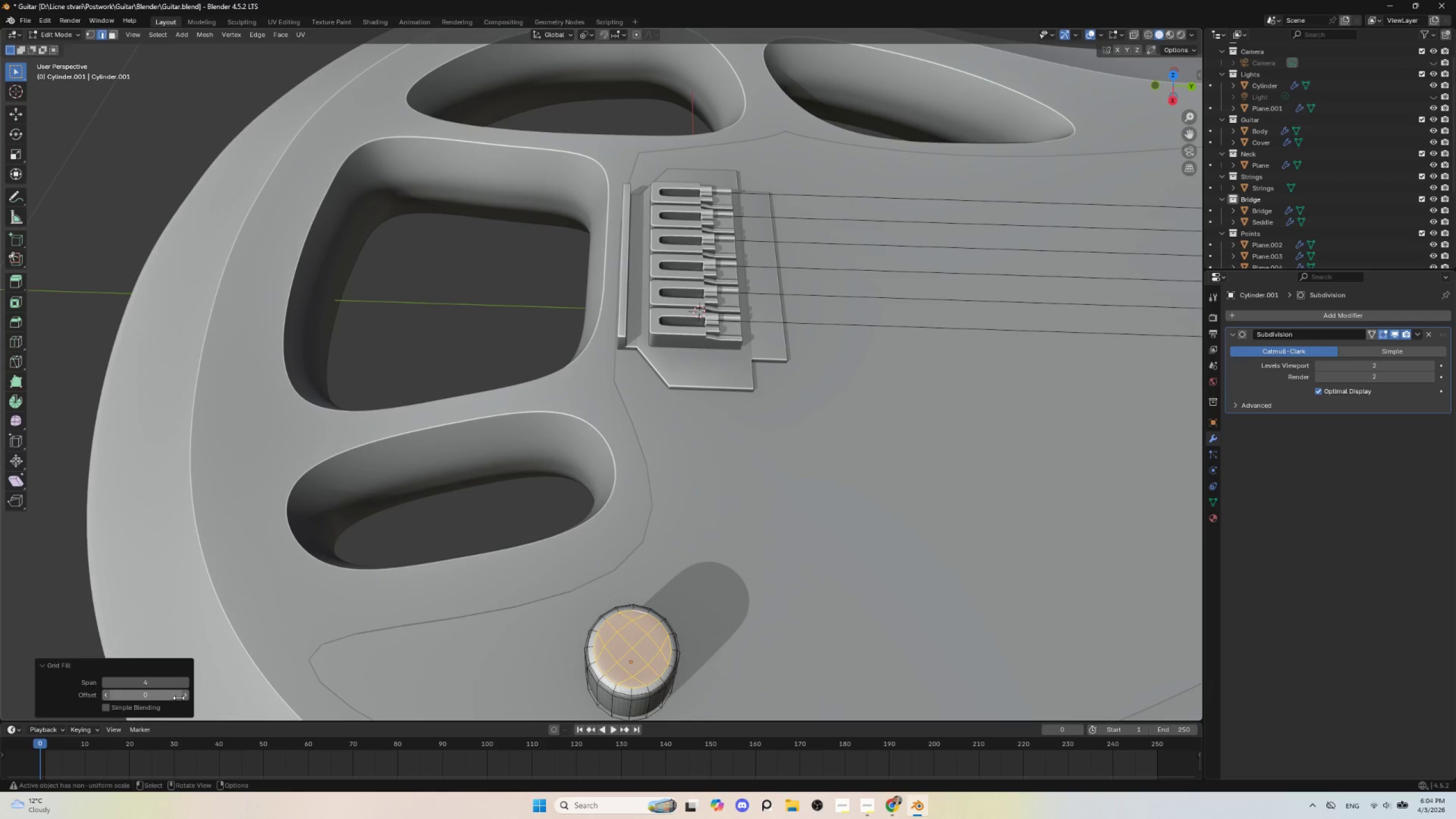 
left_click([184, 699])
 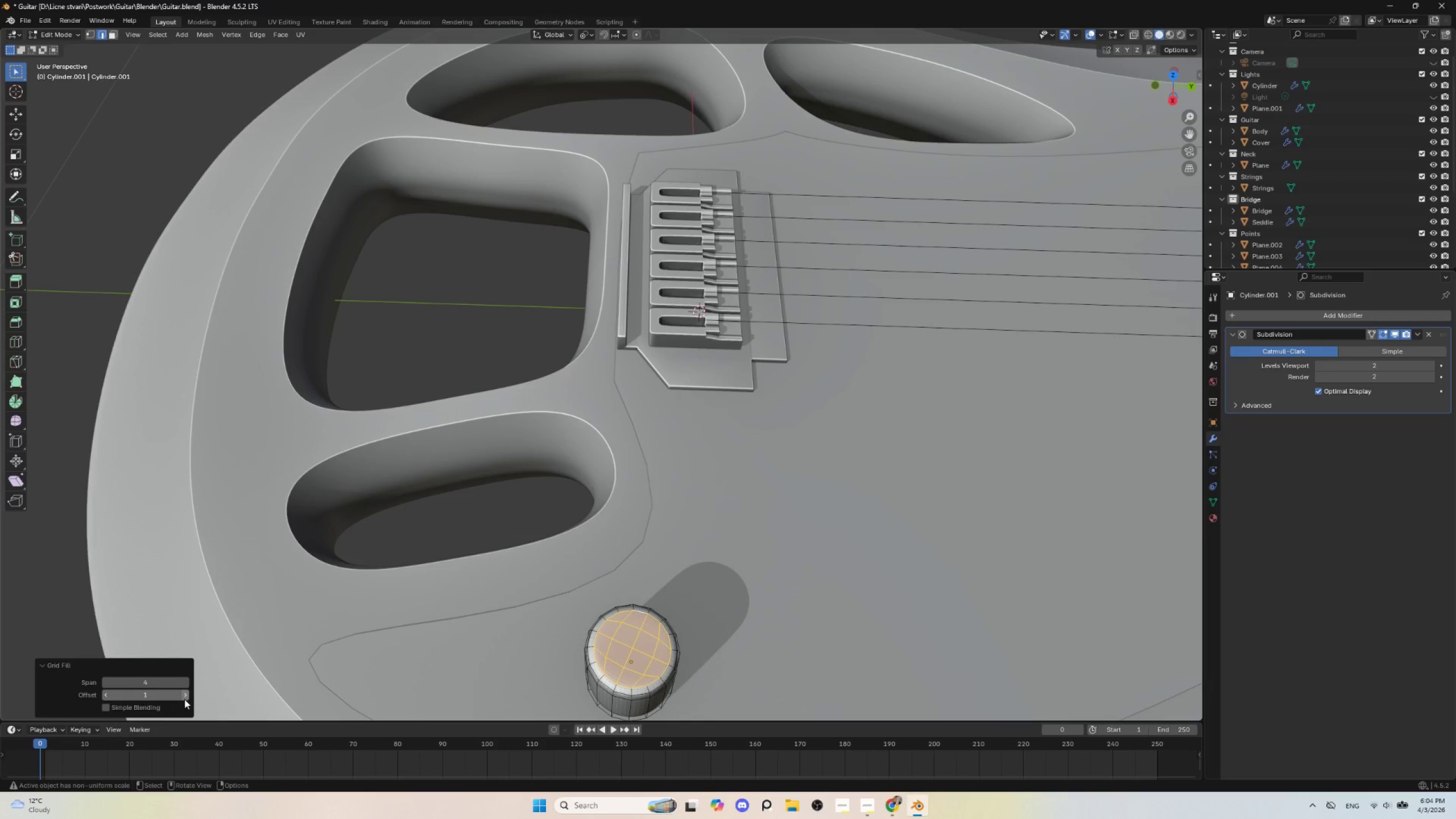 
left_click([184, 699])
 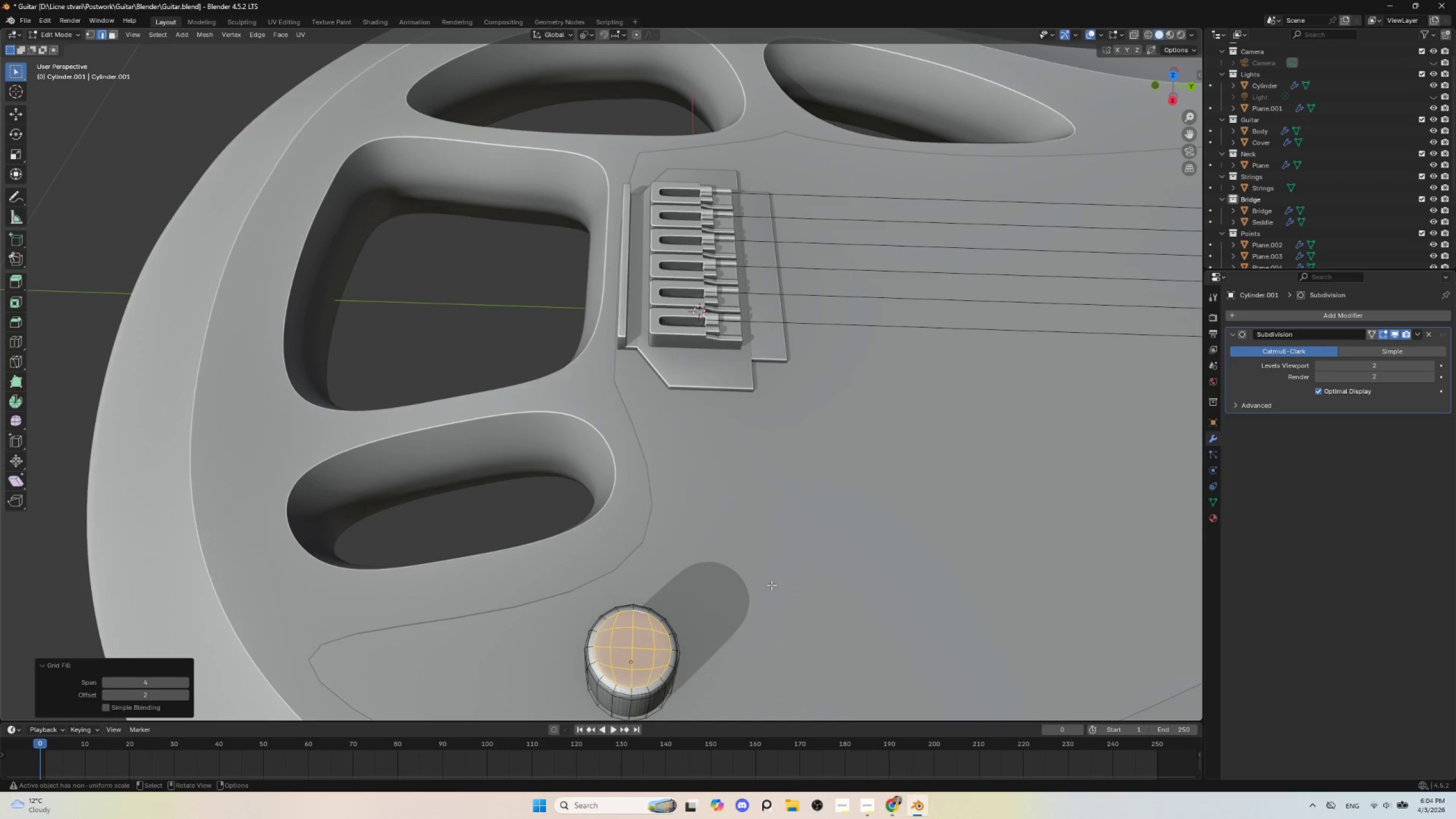 
key(Tab)
 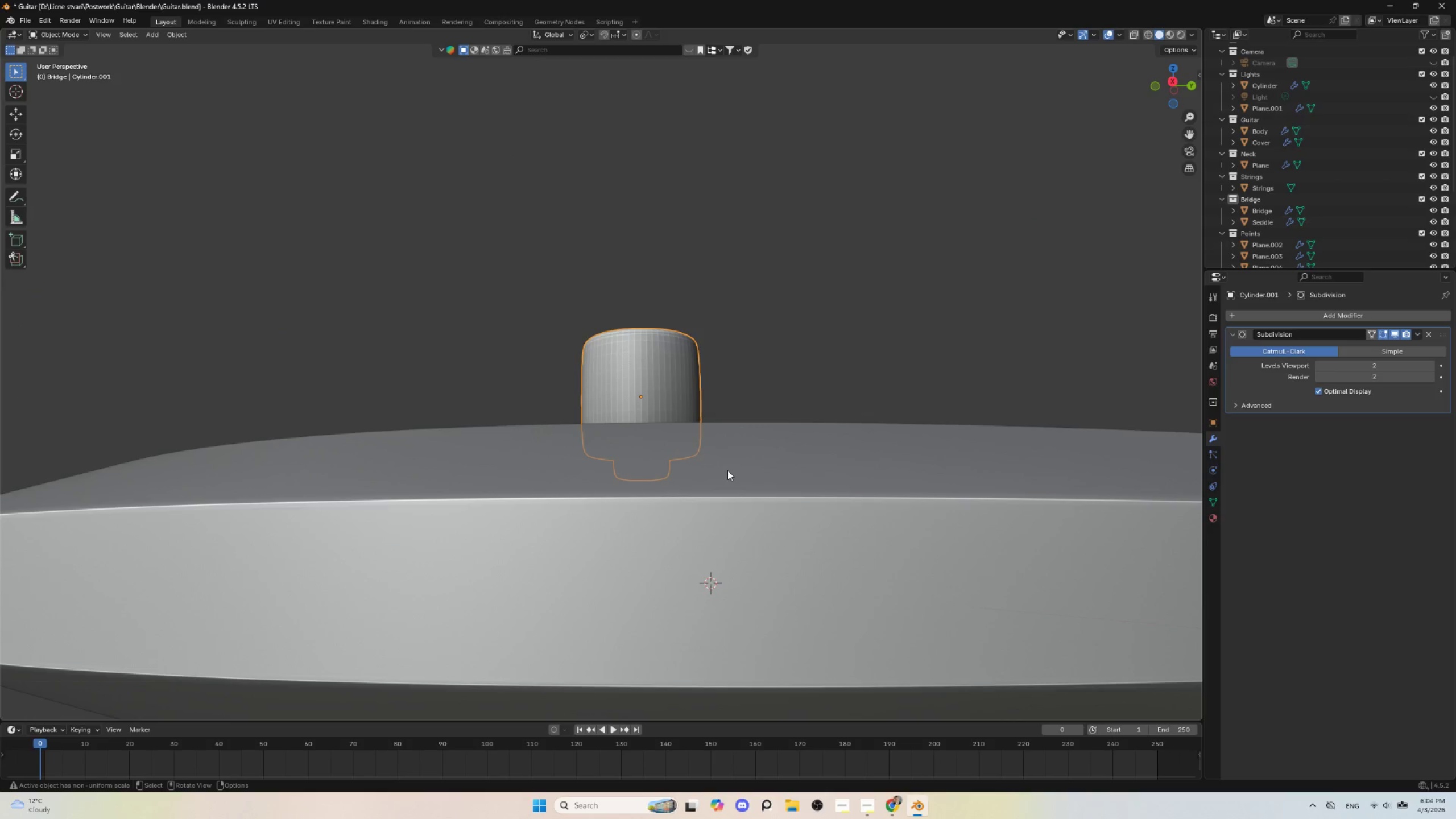 
key(NumpadDivide)
 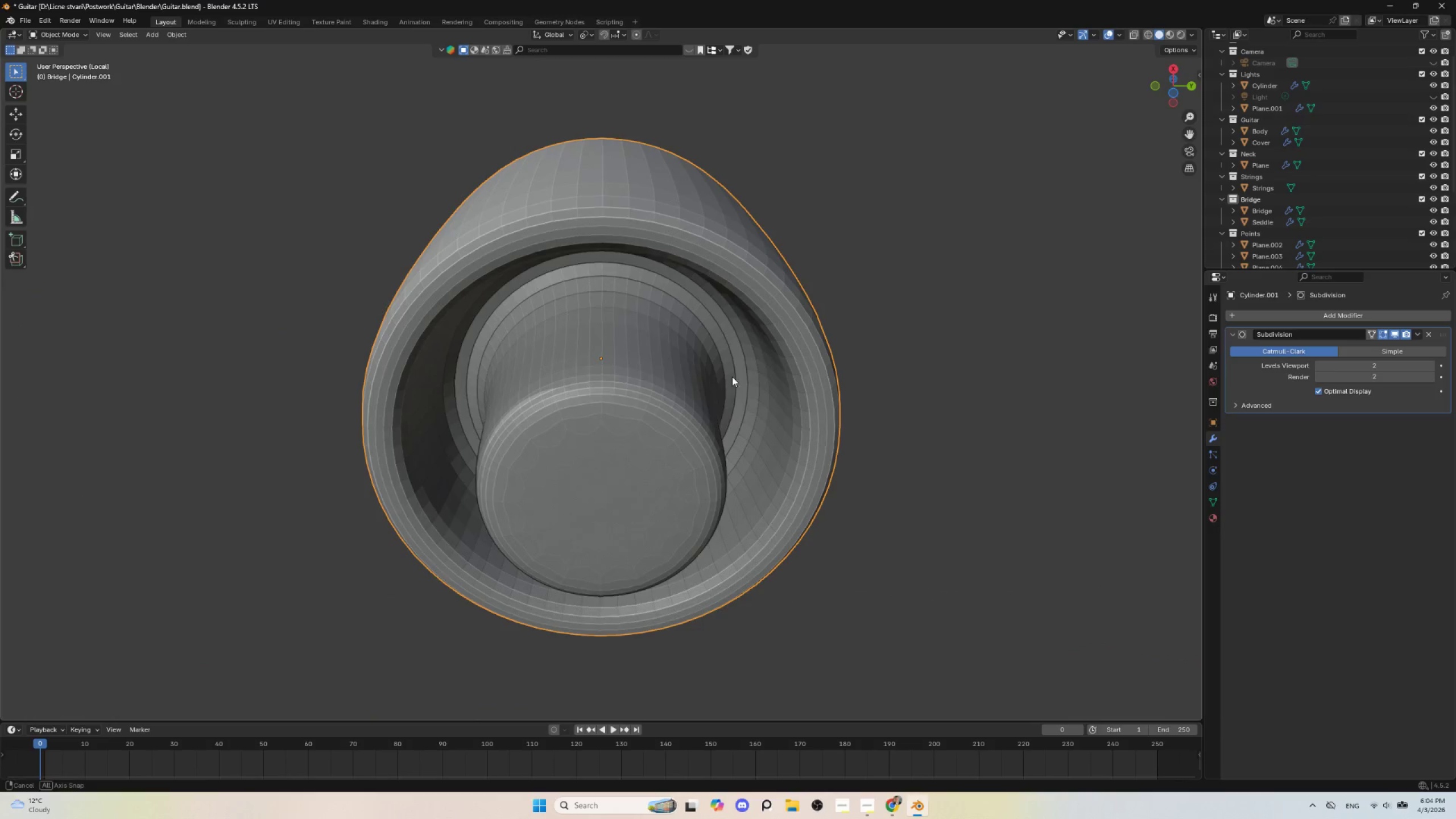 
key(Tab)
 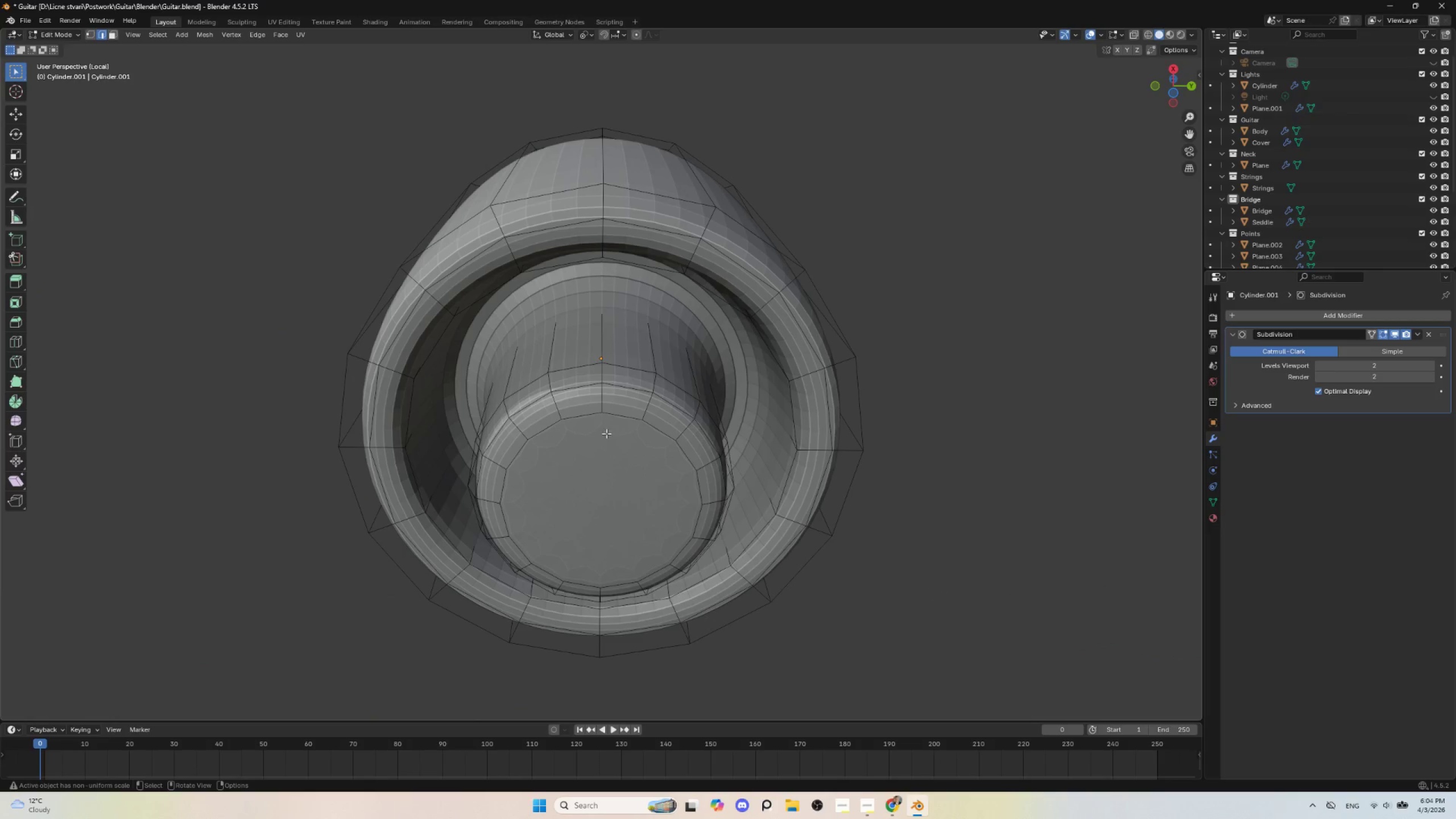 
left_click([600, 450])
 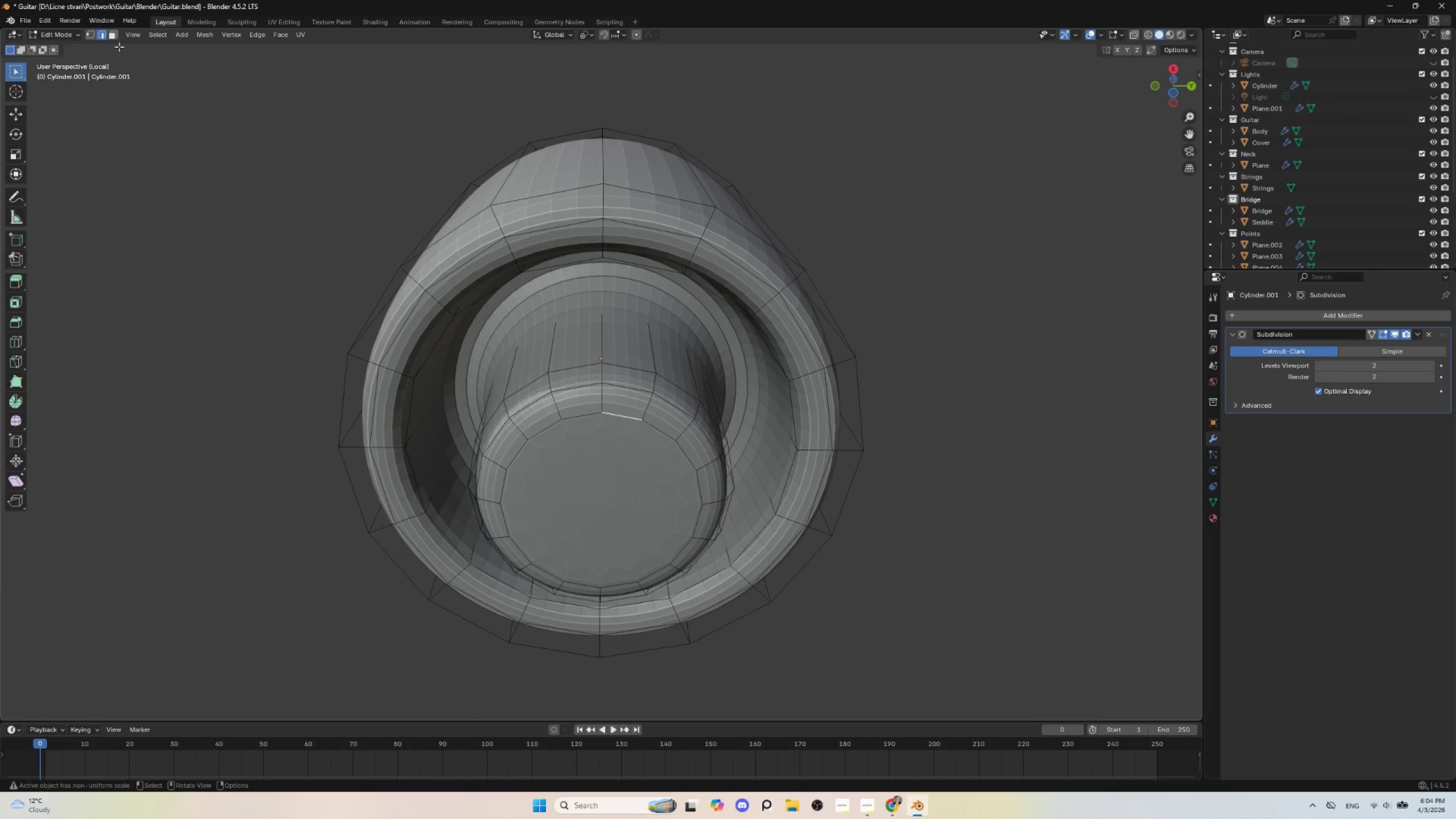 
left_click([114, 33])
 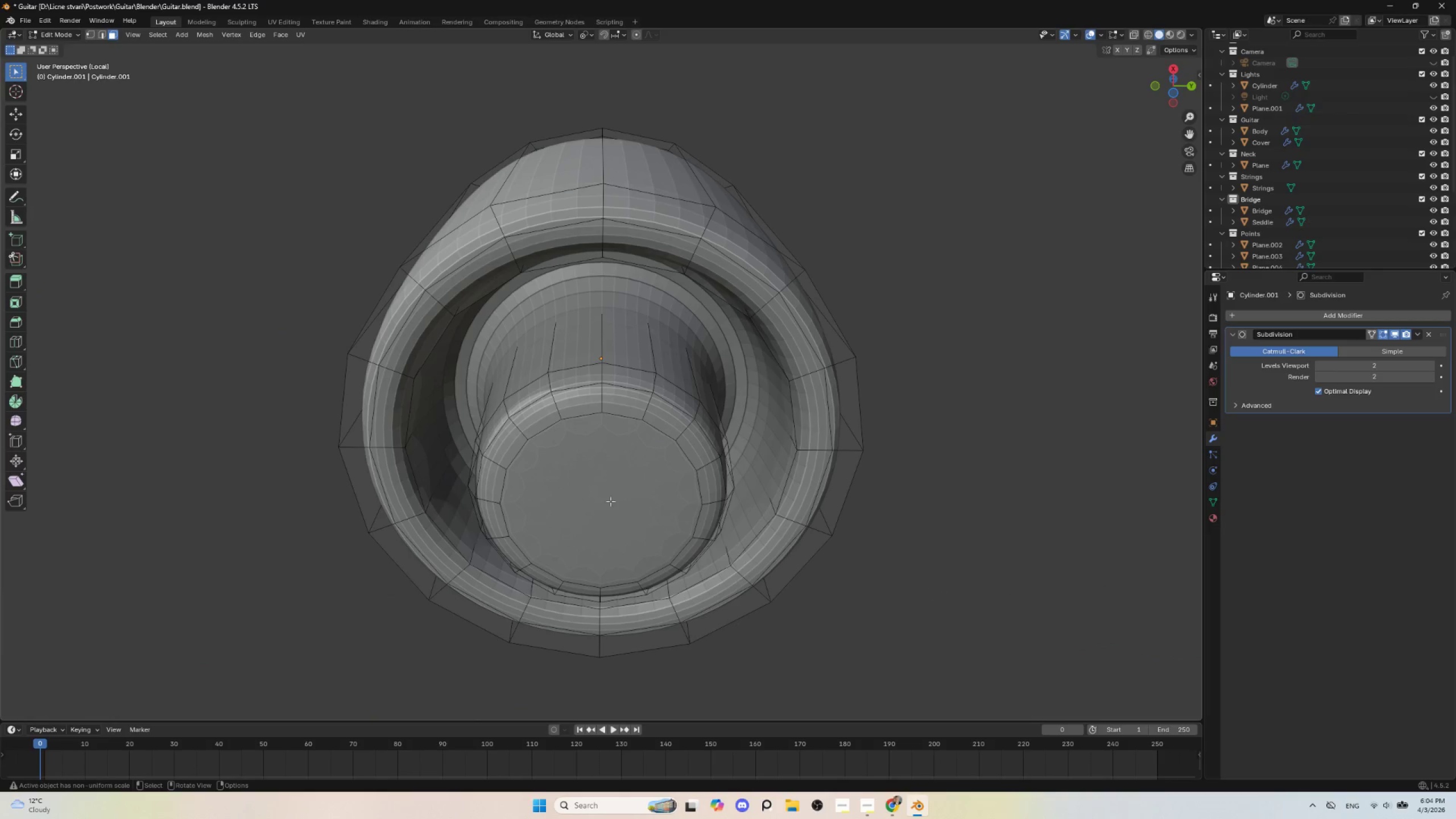 
left_click([611, 501])
 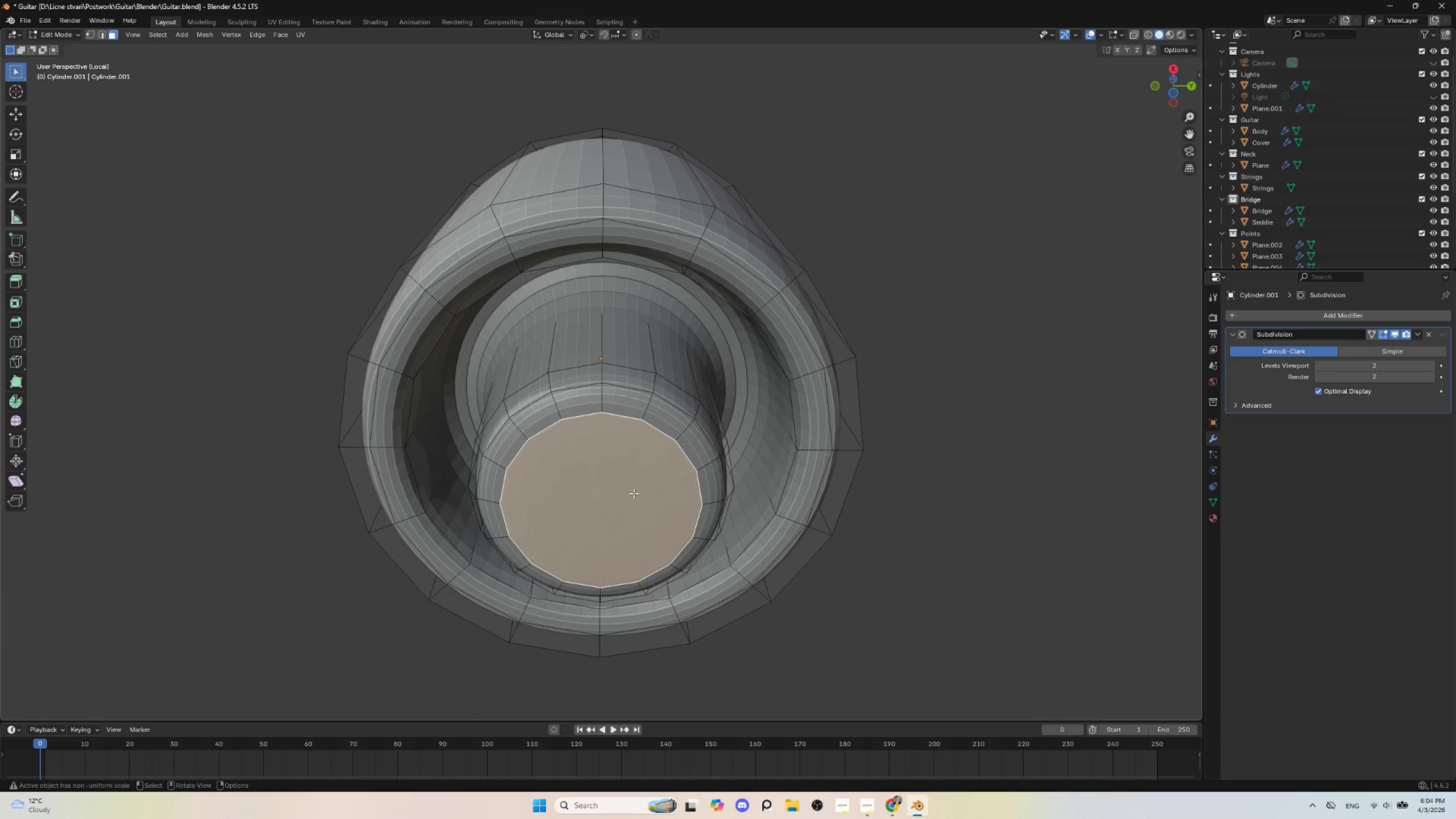 
key(Delete)
 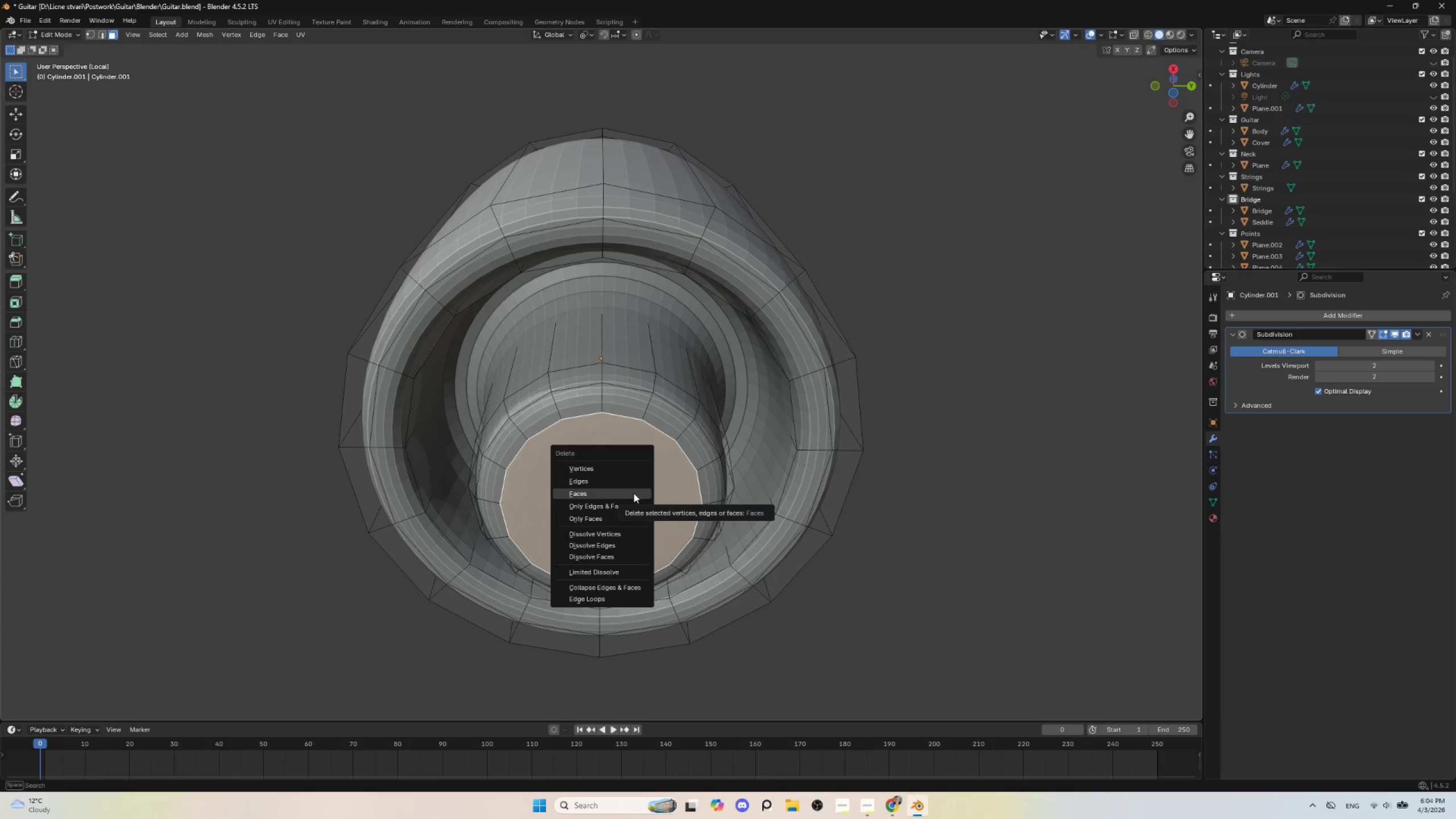 
left_click([634, 493])
 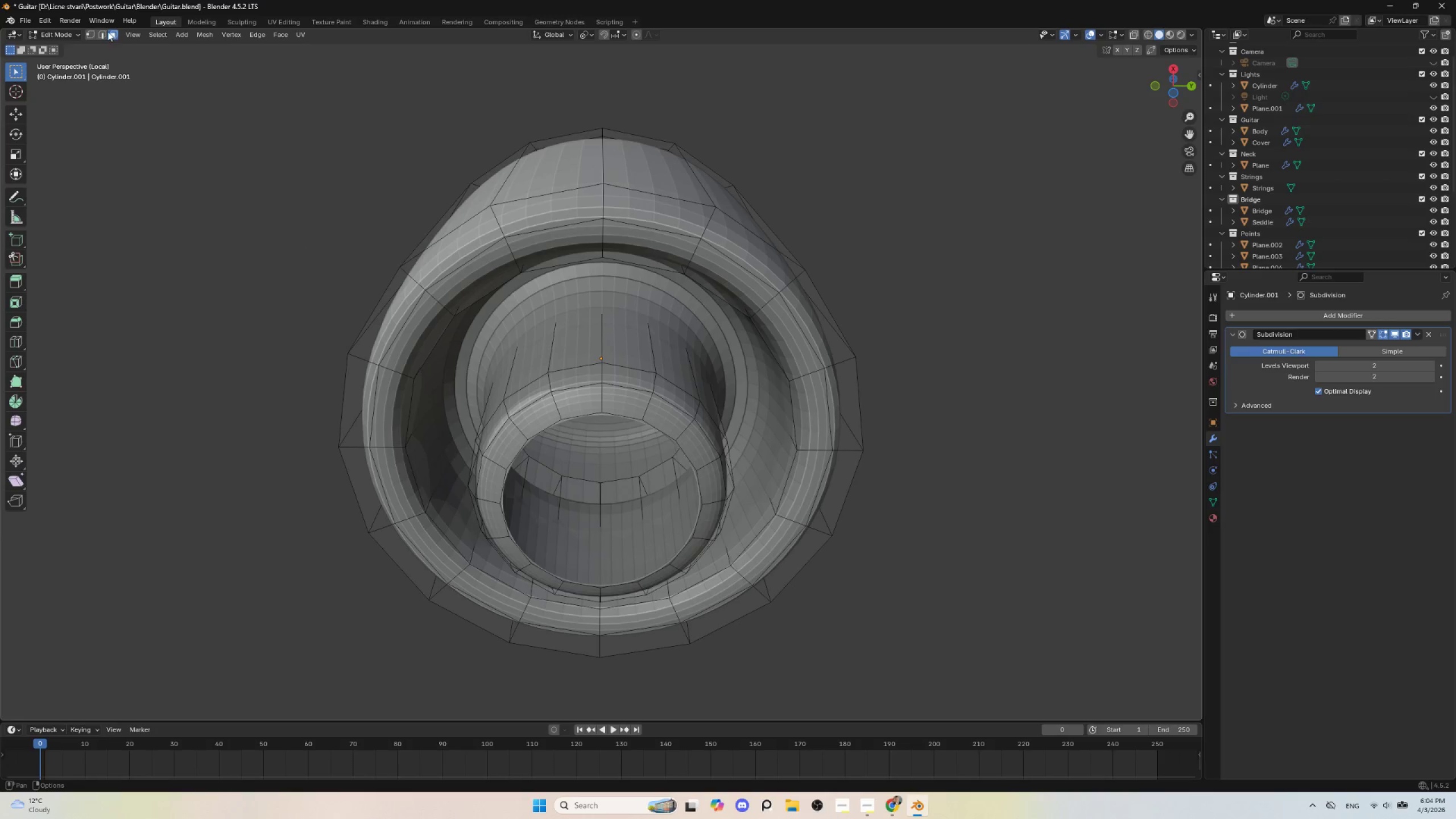 
left_click([101, 30])
 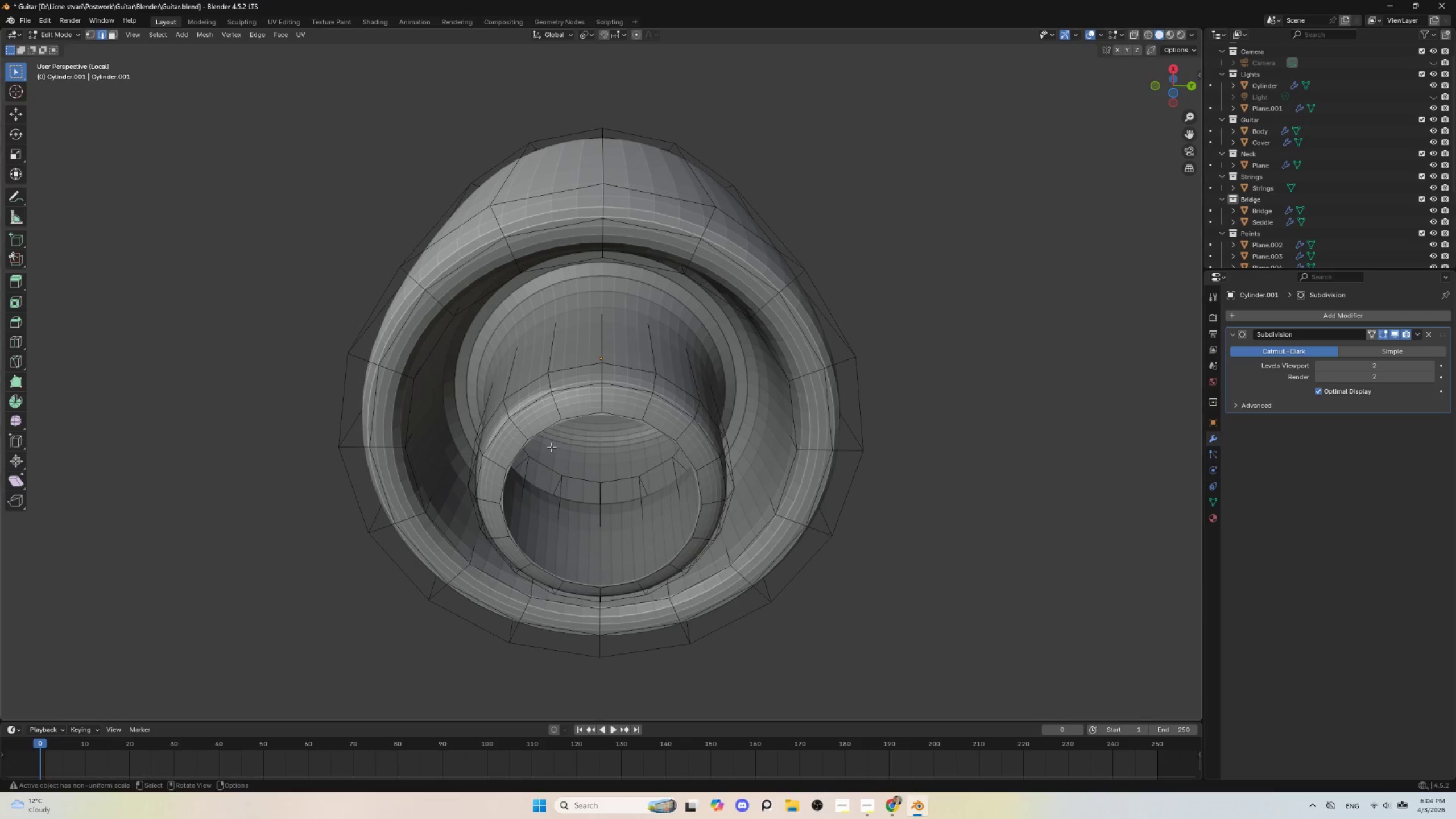 
hold_key(key=AltLeft, duration=1.03)
left_click([569, 420])
 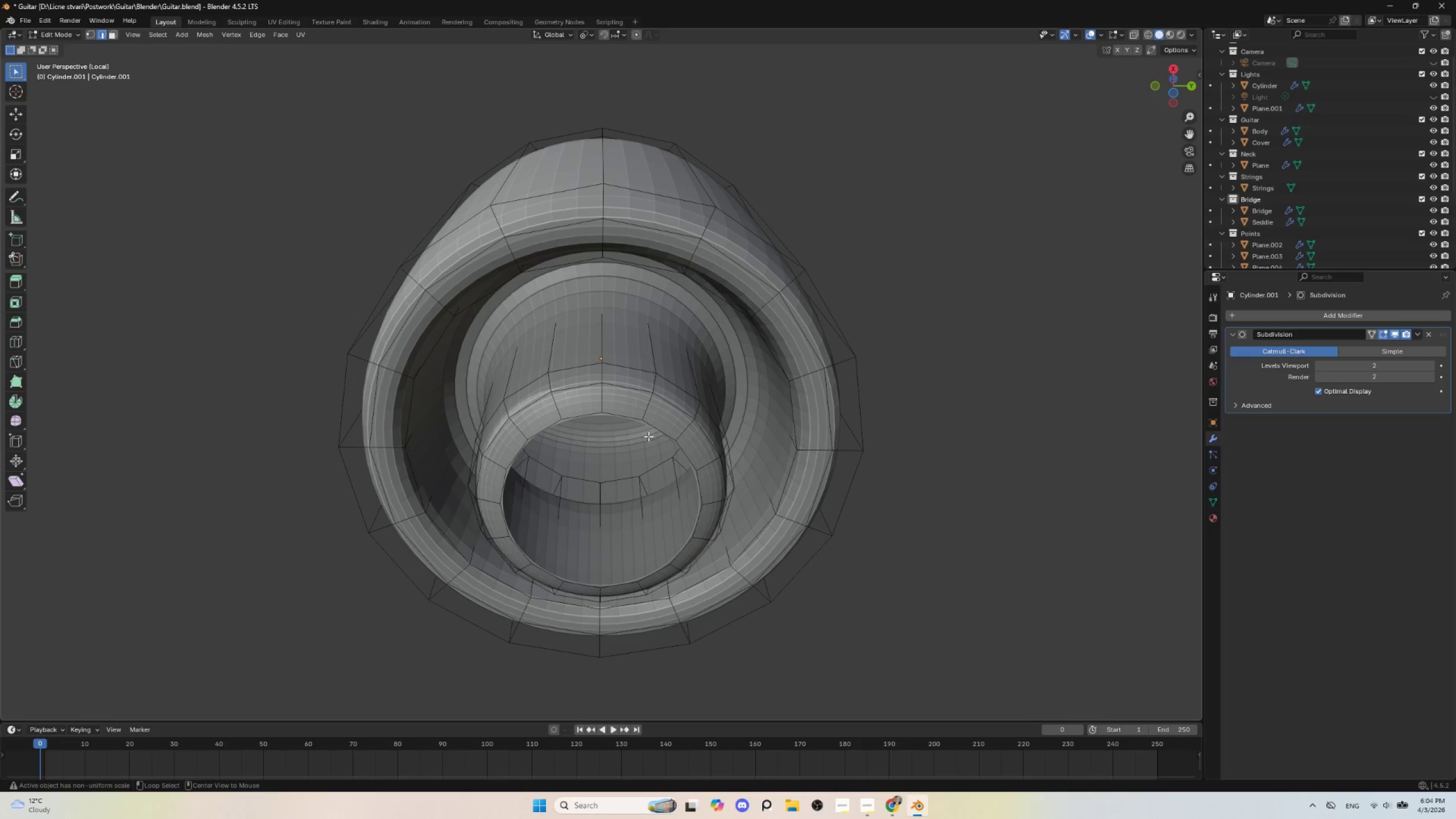 
hold_key(key=AltLeft, duration=1.52)
left_click([604, 408])
 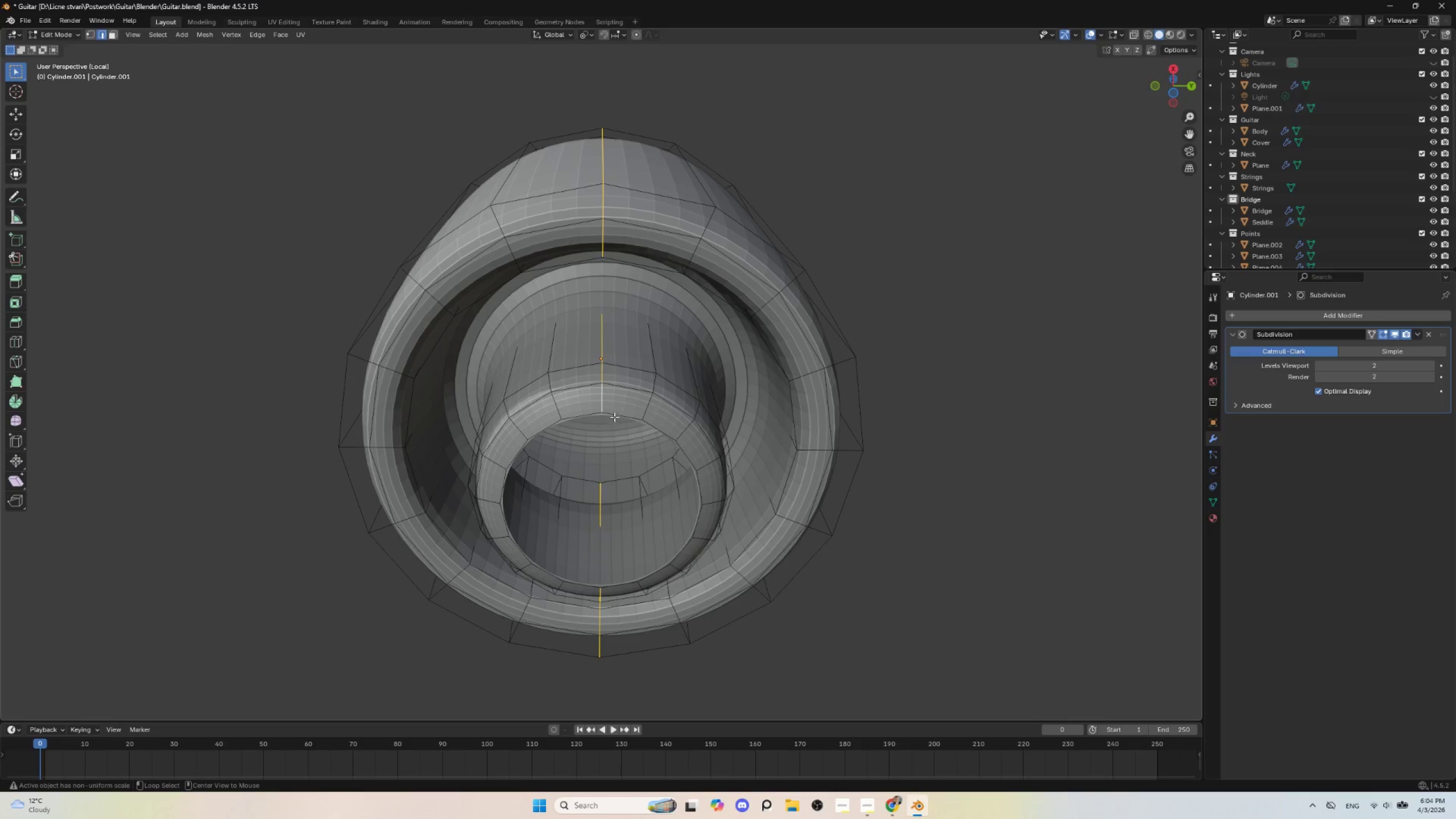 
left_click([615, 413])
 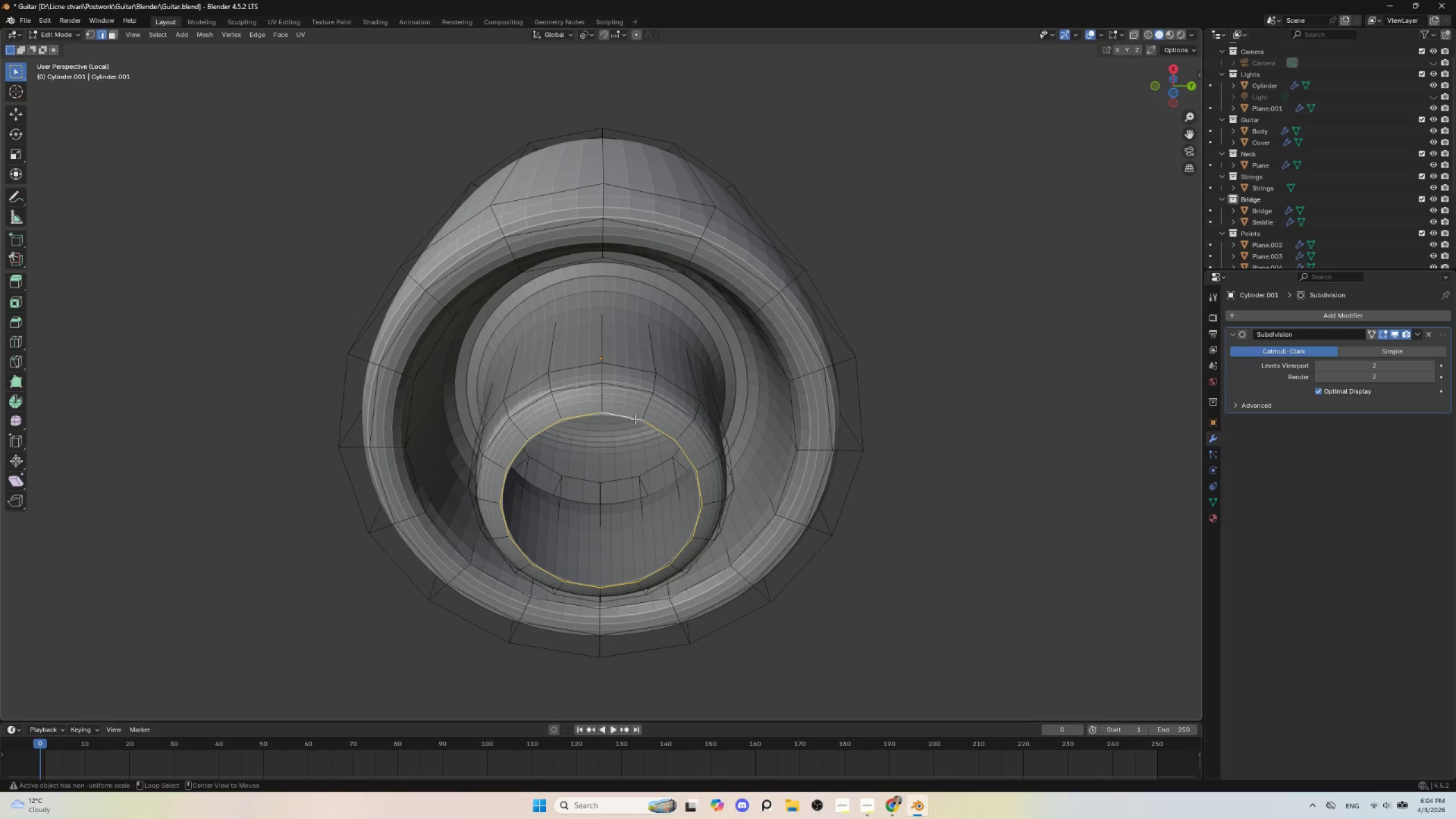 
key(Alt+AltLeft)
 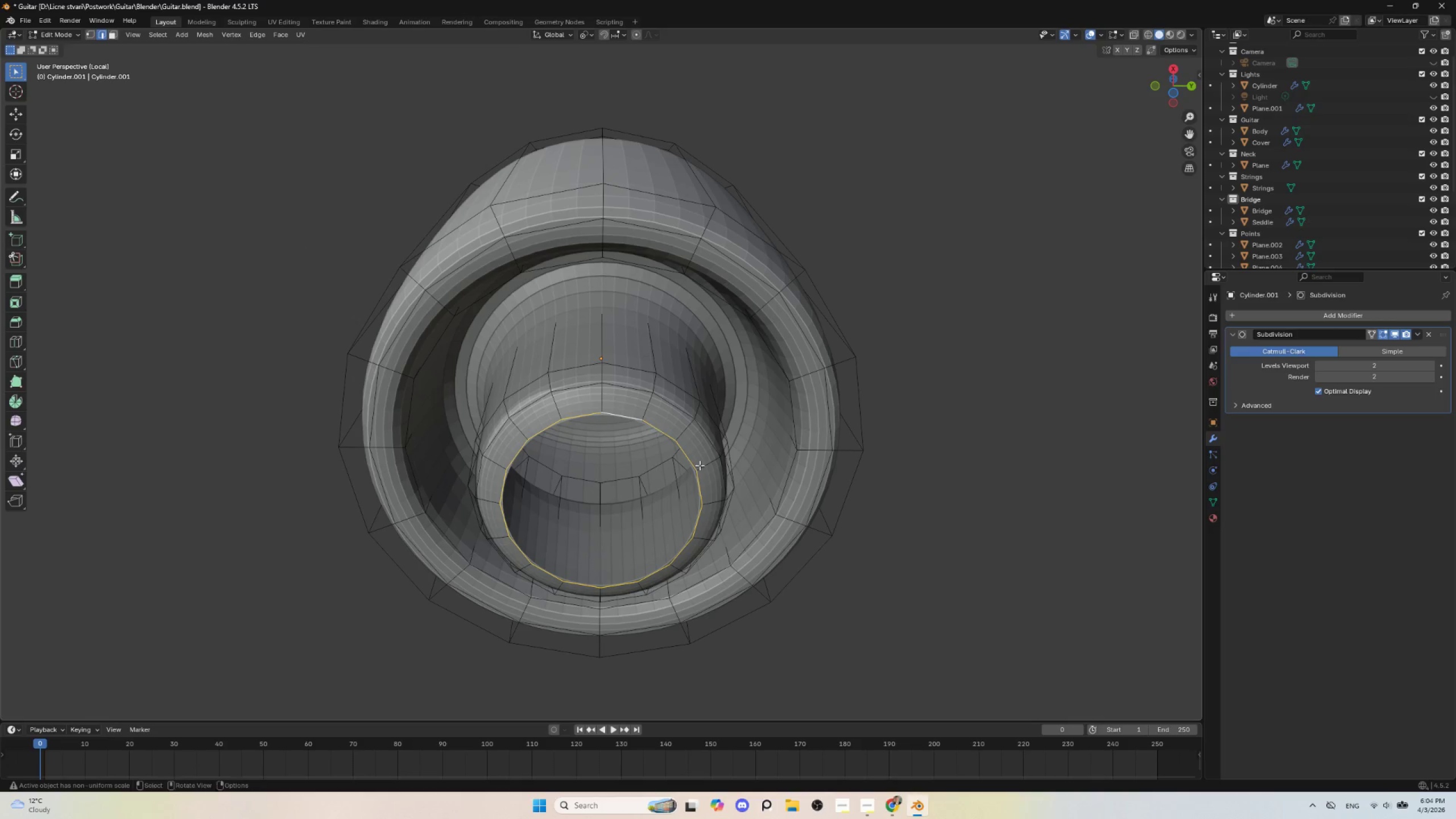 
key(Alt+AltLeft)
 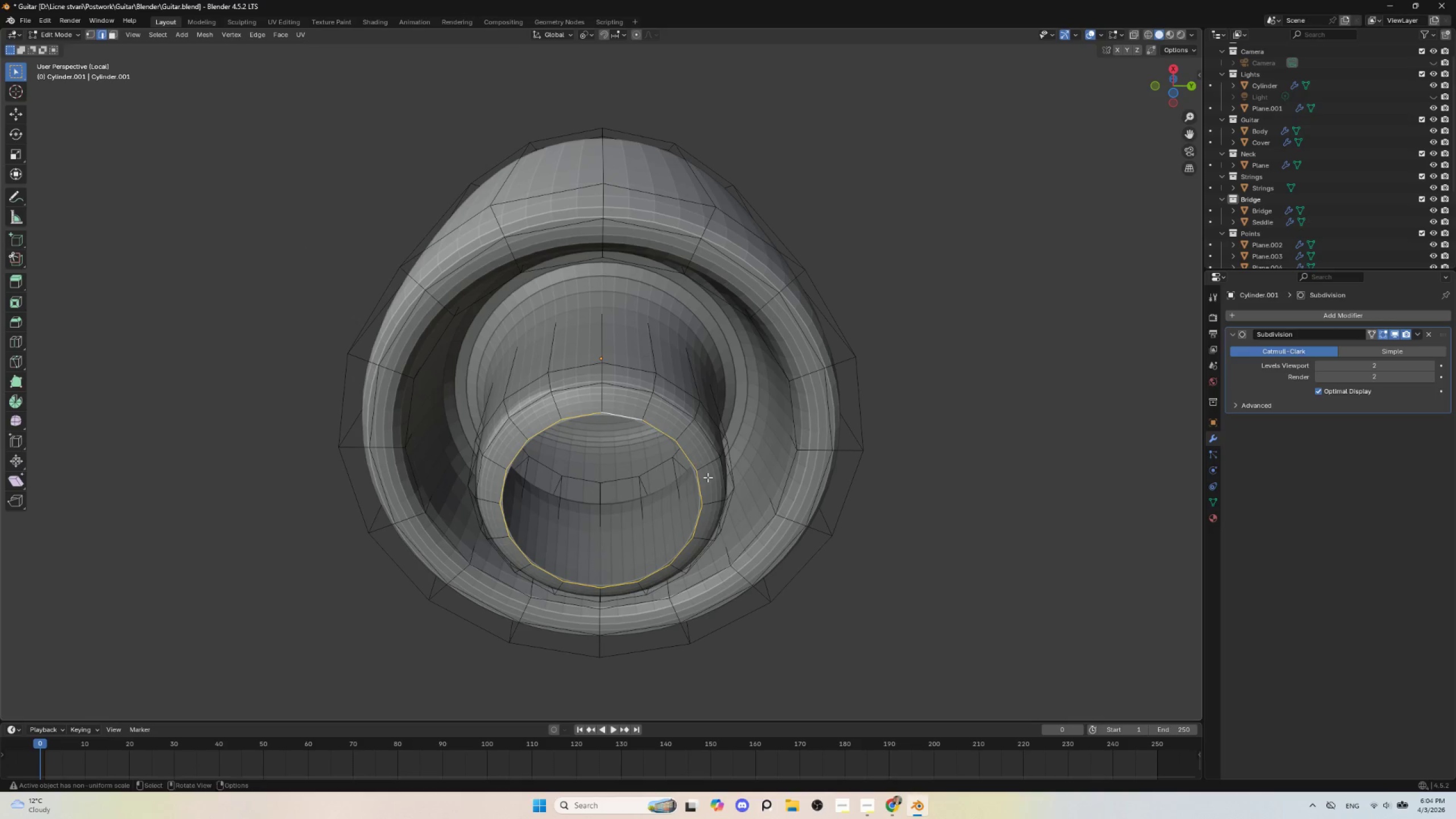 
hold_key(key=AltLeft, duration=4.67)
 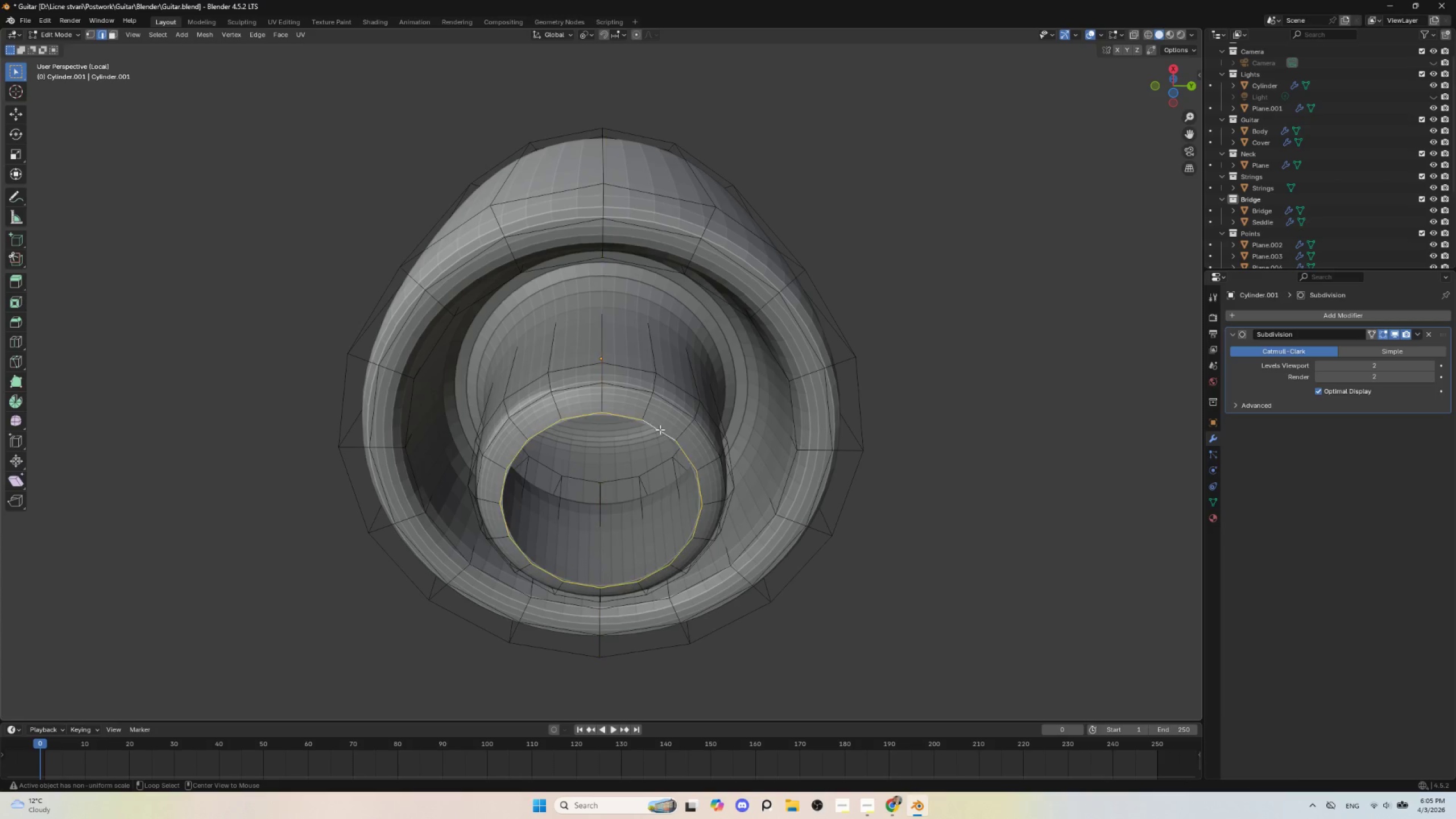 
key(G)
 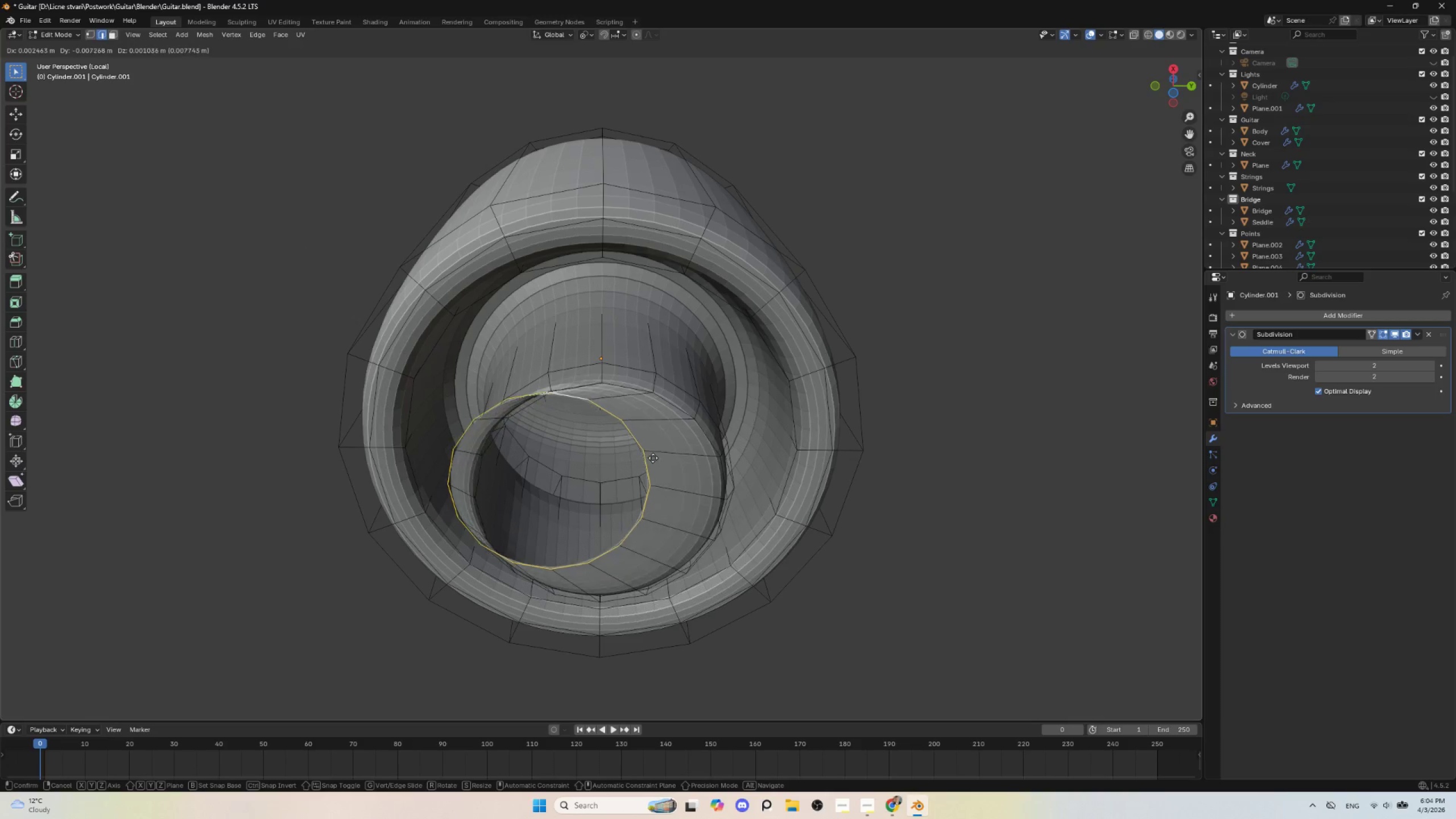 
key(Escape)
 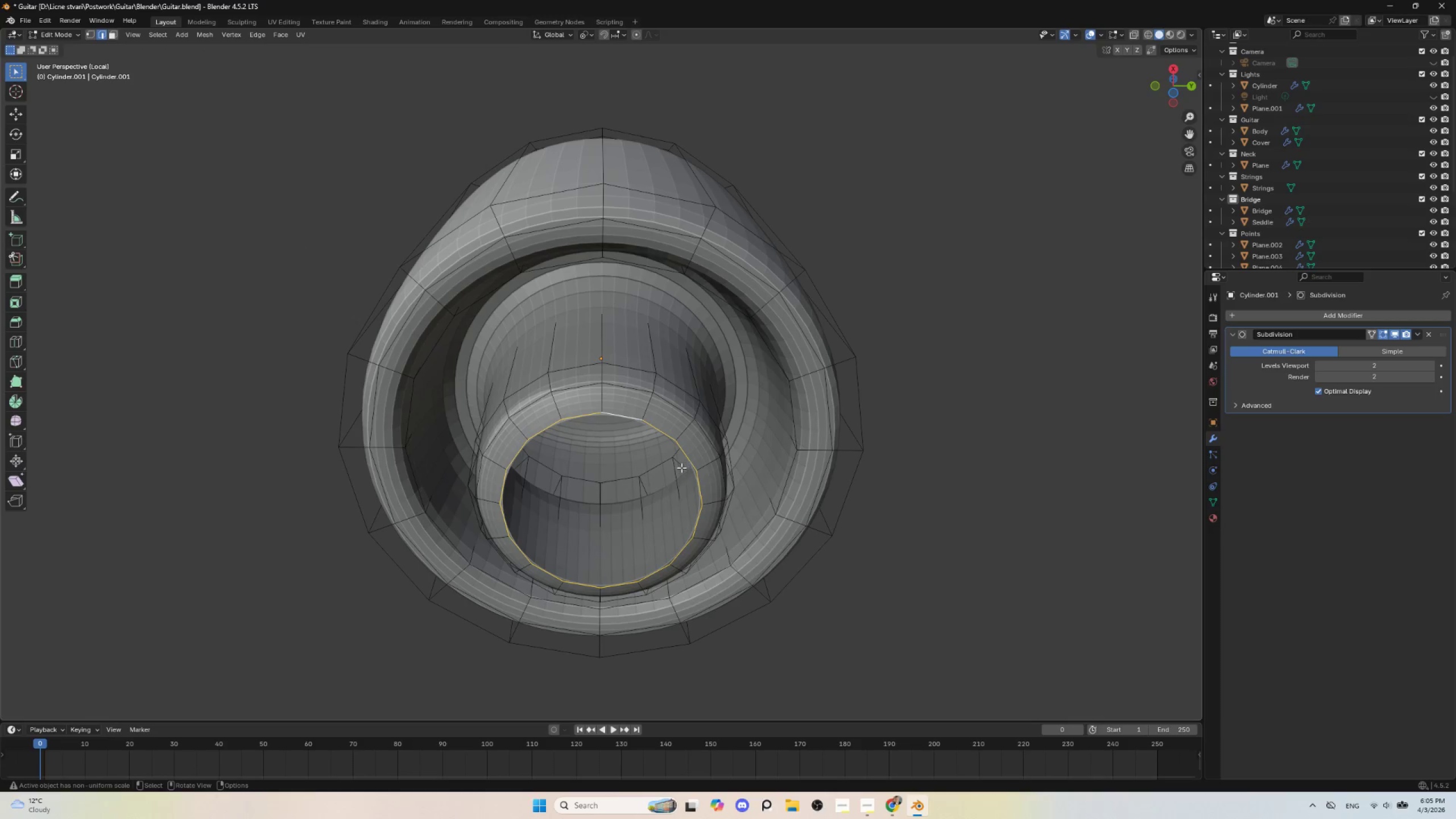 
key(Control+Z)
 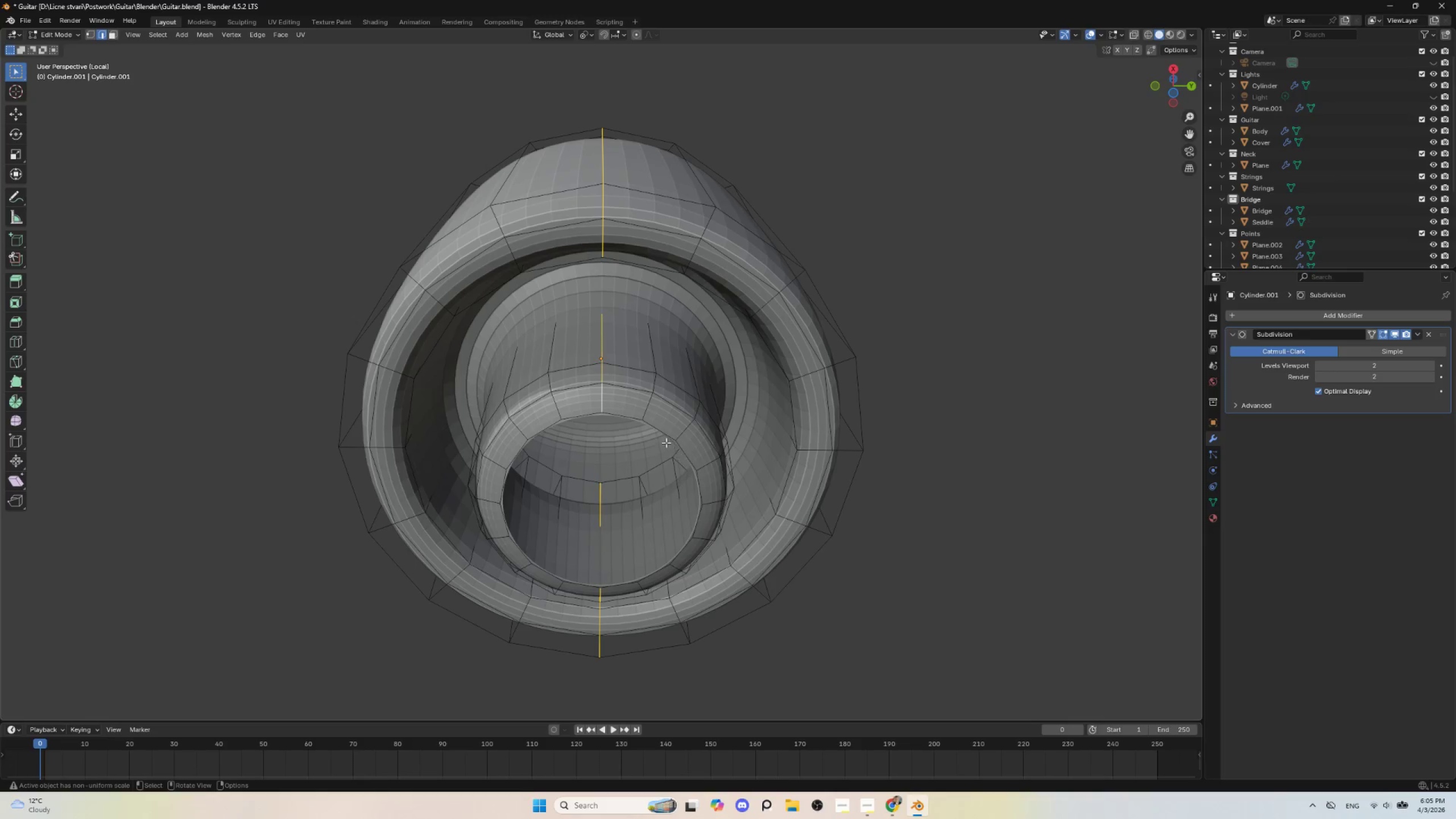 
hold_key(key=AltLeft, duration=0.83)
left_click([660, 429])
 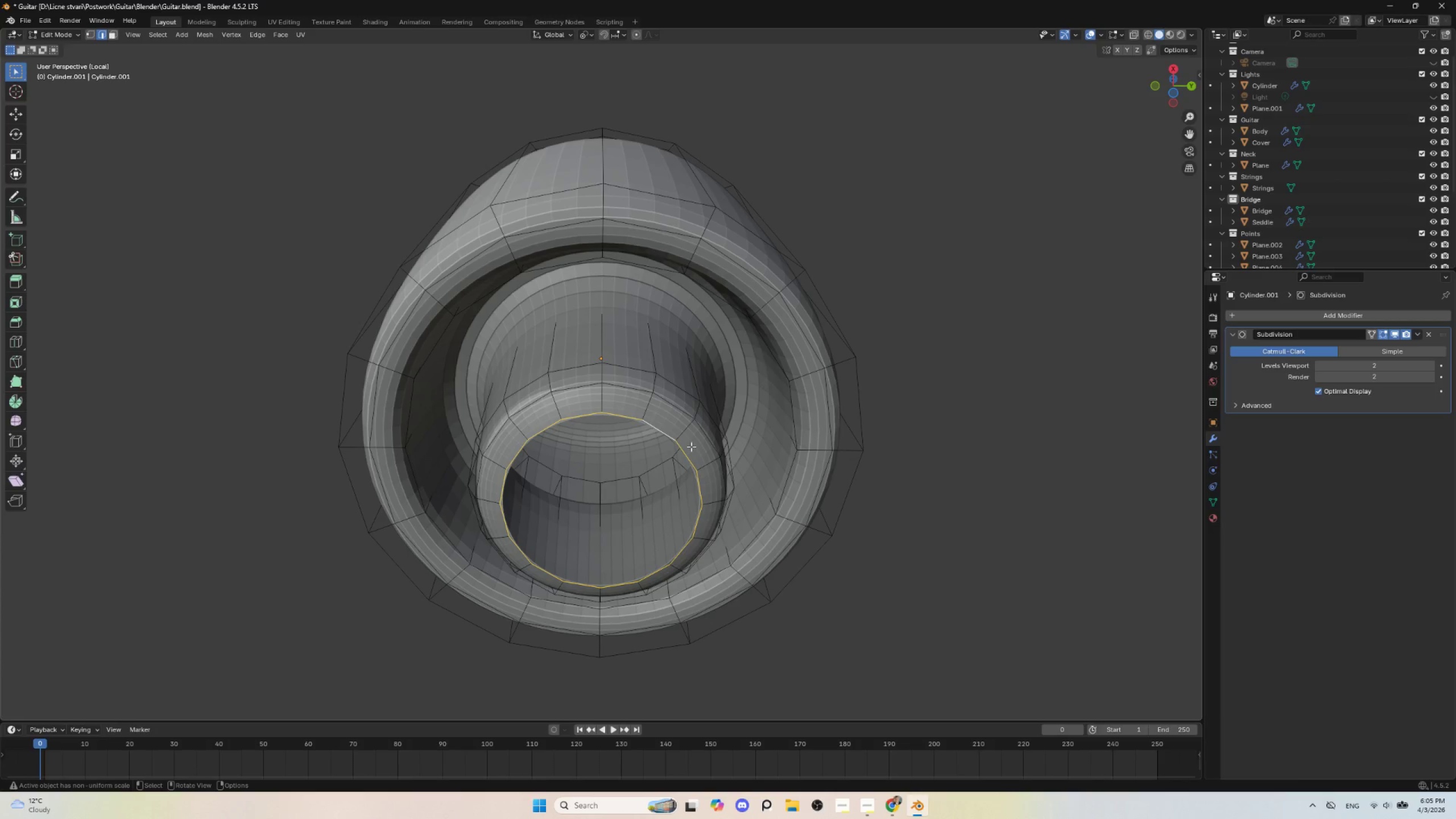 
key(F3)
 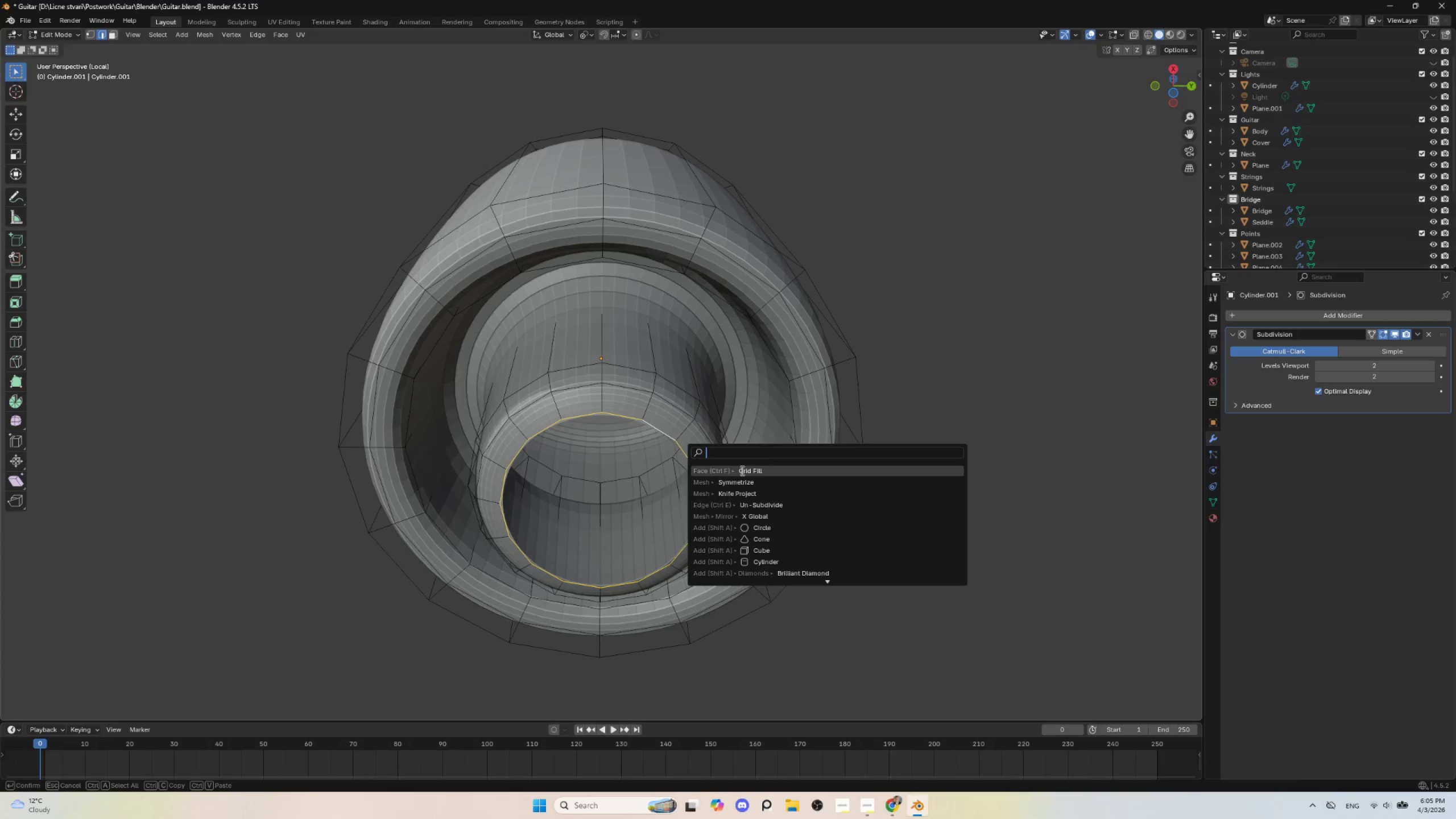 
left_click([742, 470])
 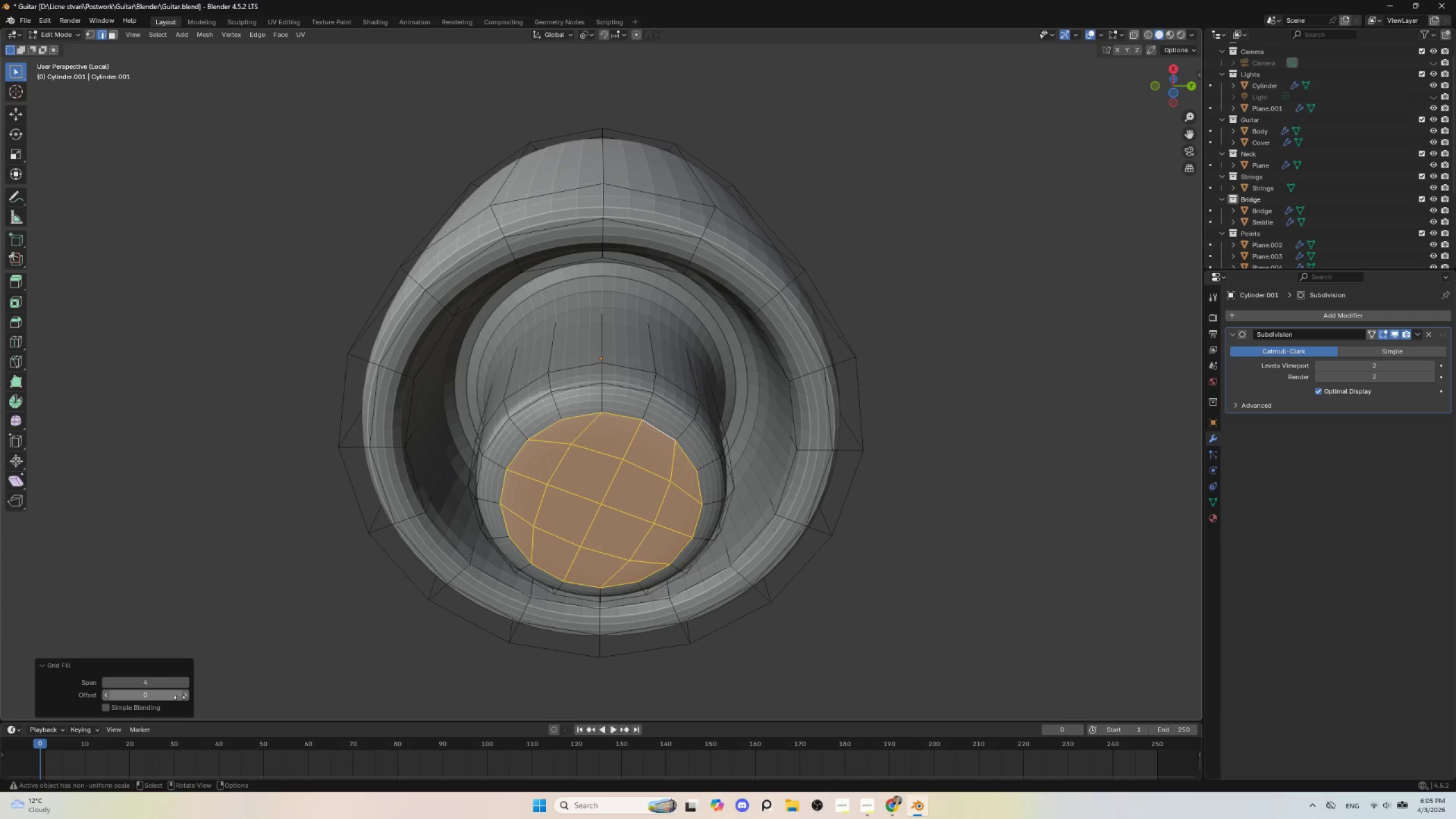 
left_click([185, 697])
 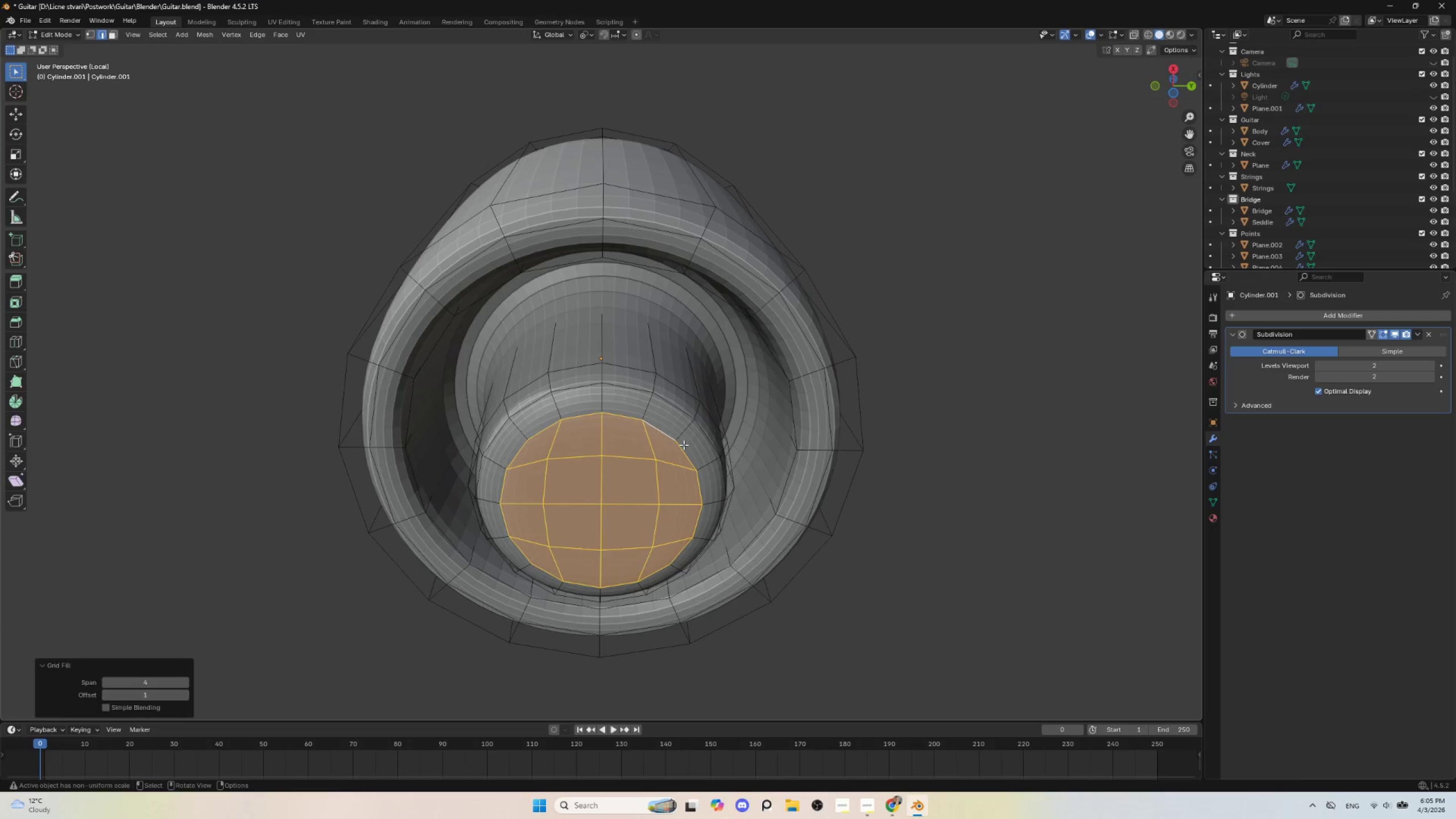 
key(Tab)
 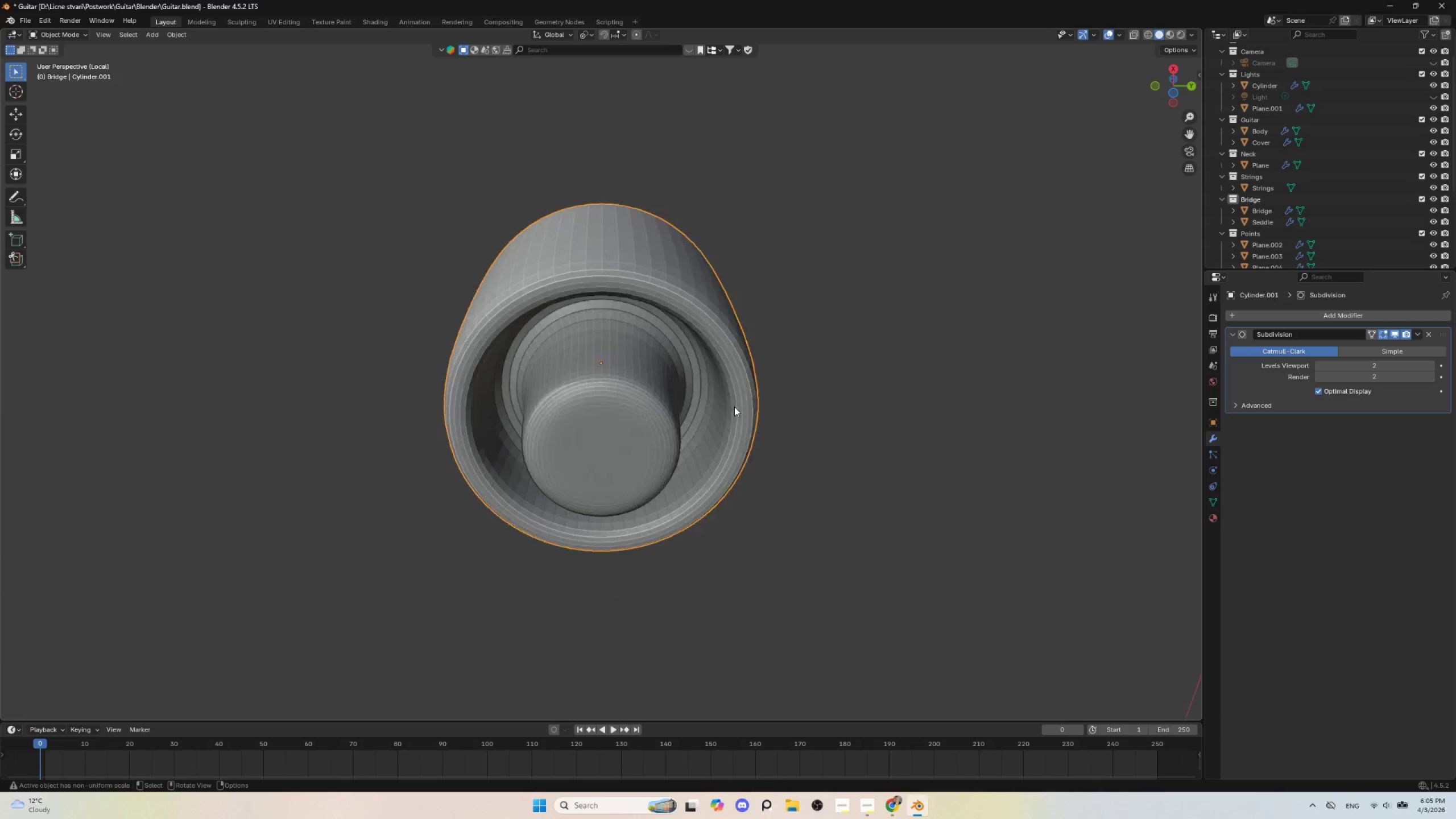 
scroll: coordinate [667, 446], scroll_direction: down, amount: 4.0
 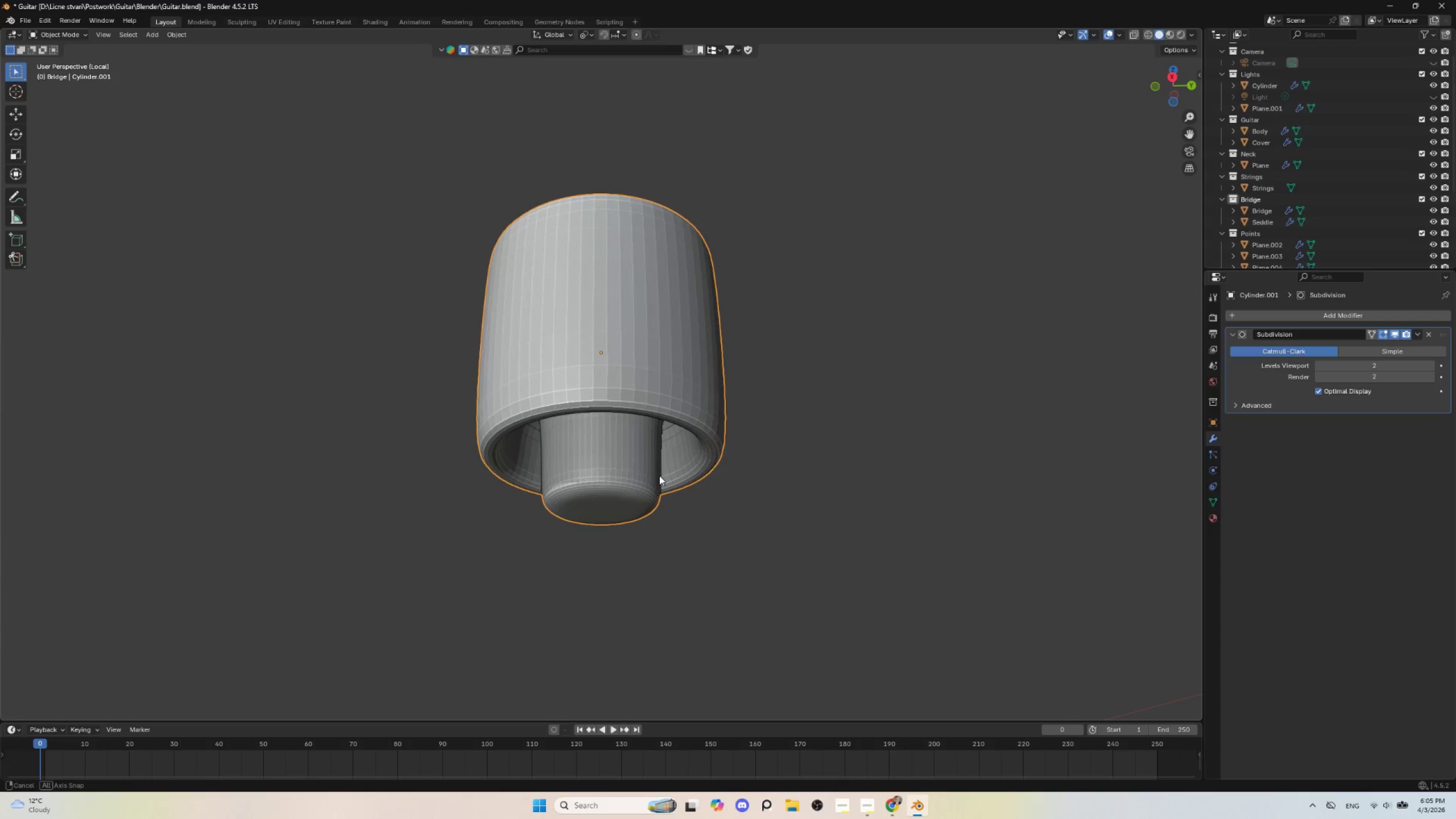 
key(Tab)
 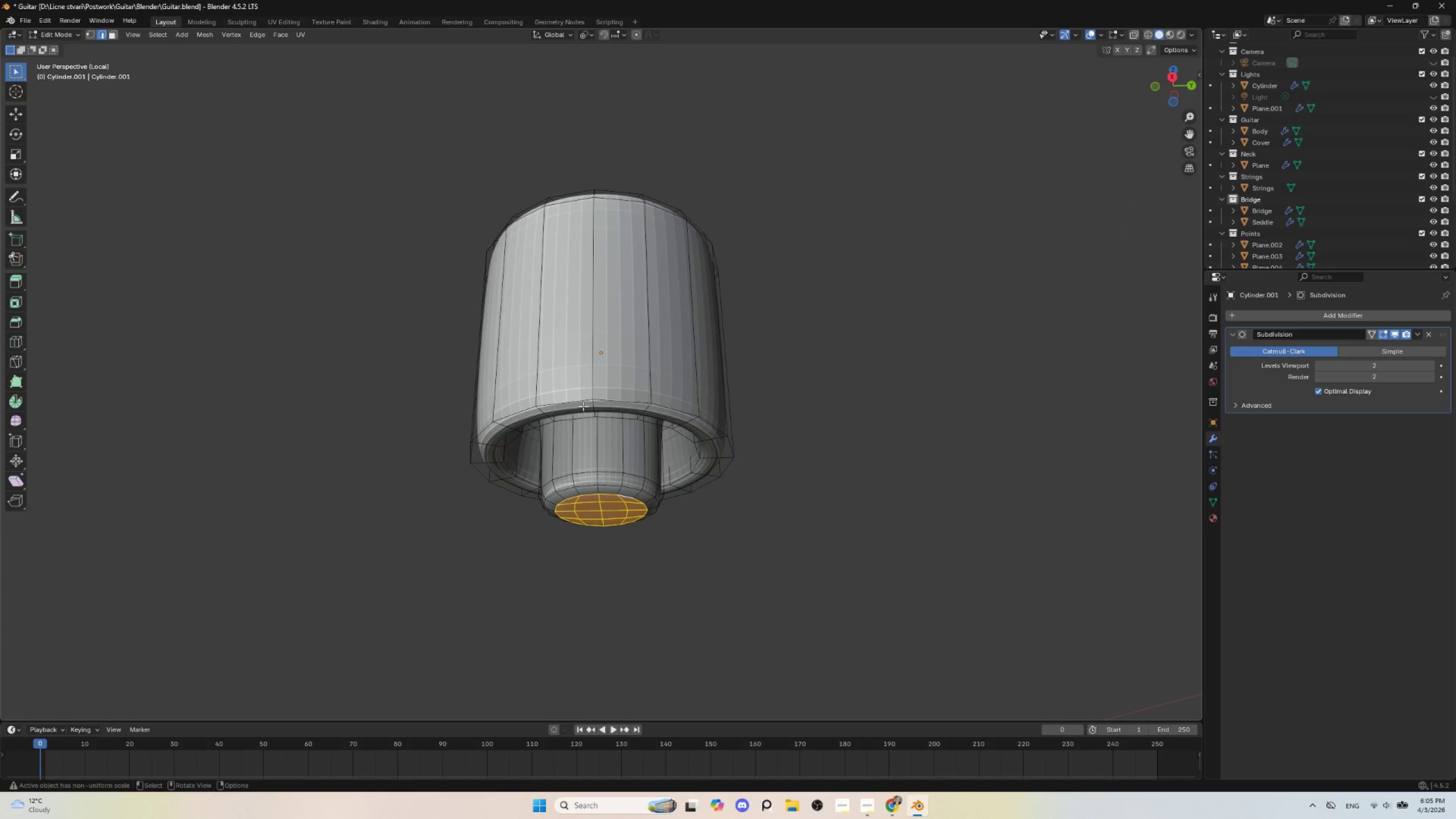 
hold_key(key=AltLeft, duration=0.47)
left_click([578, 400])
 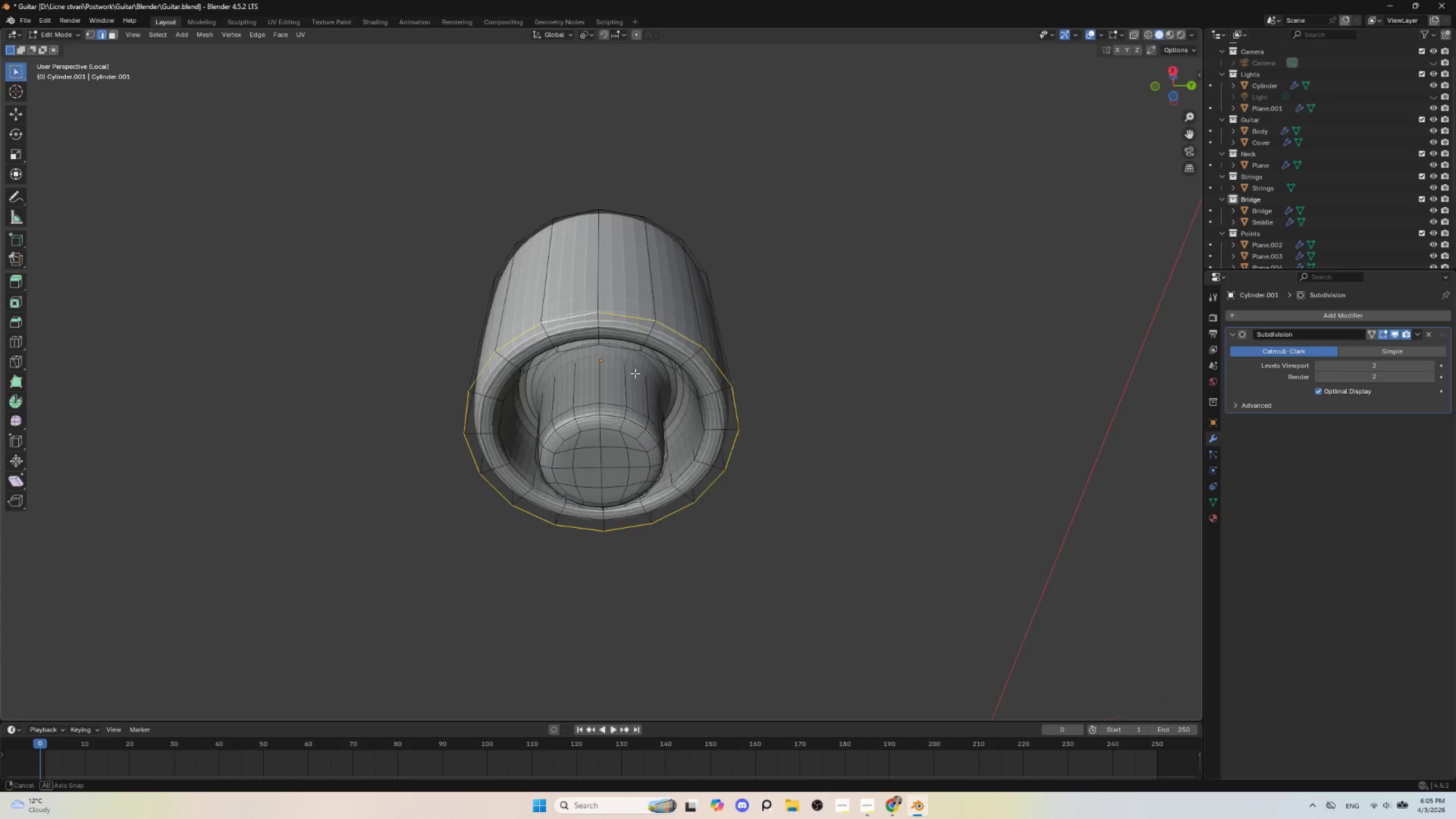 
hold_key(key=ShiftLeft, duration=0.7)
 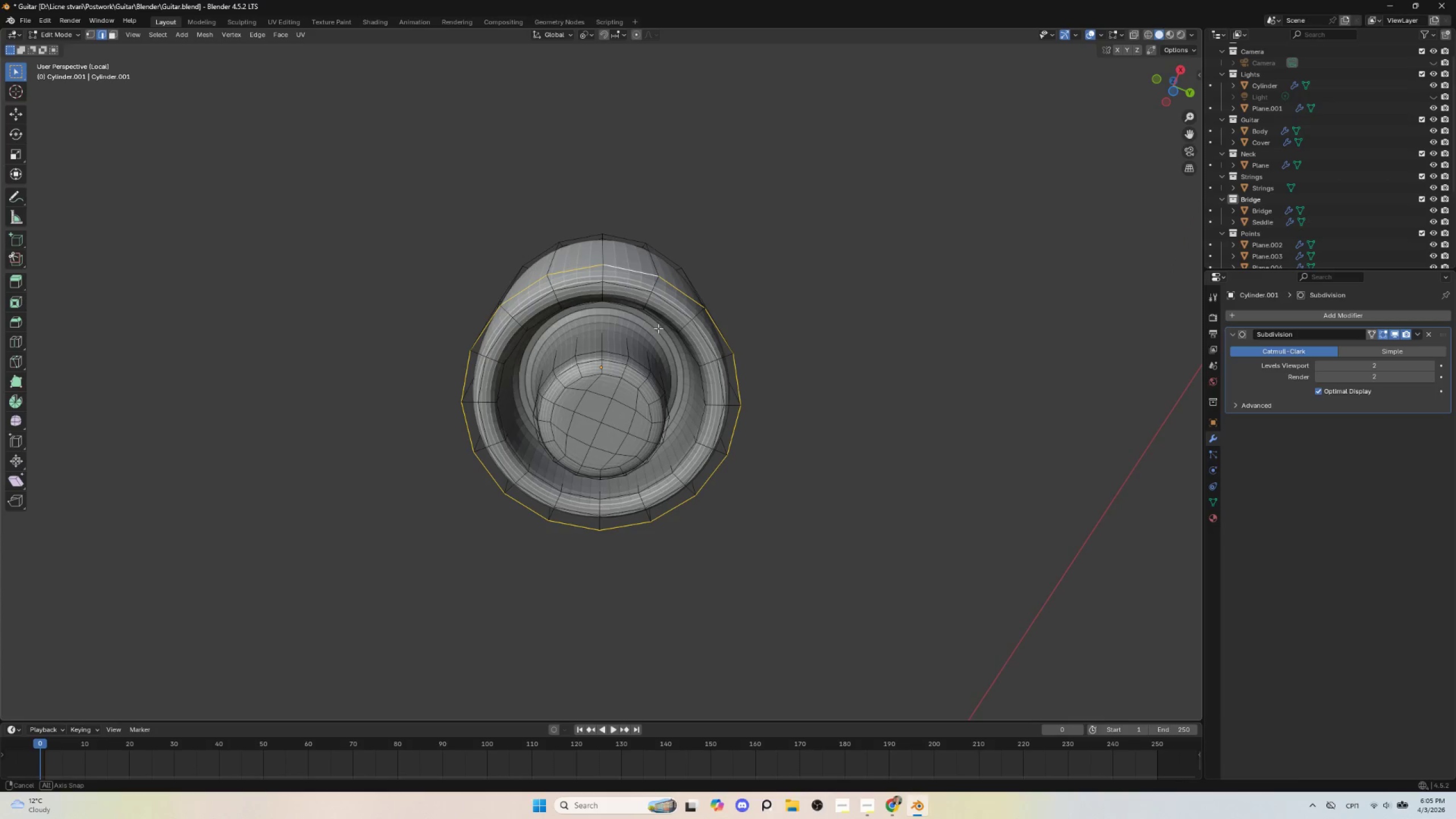 
hold_key(key=AltLeft, duration=0.66)
 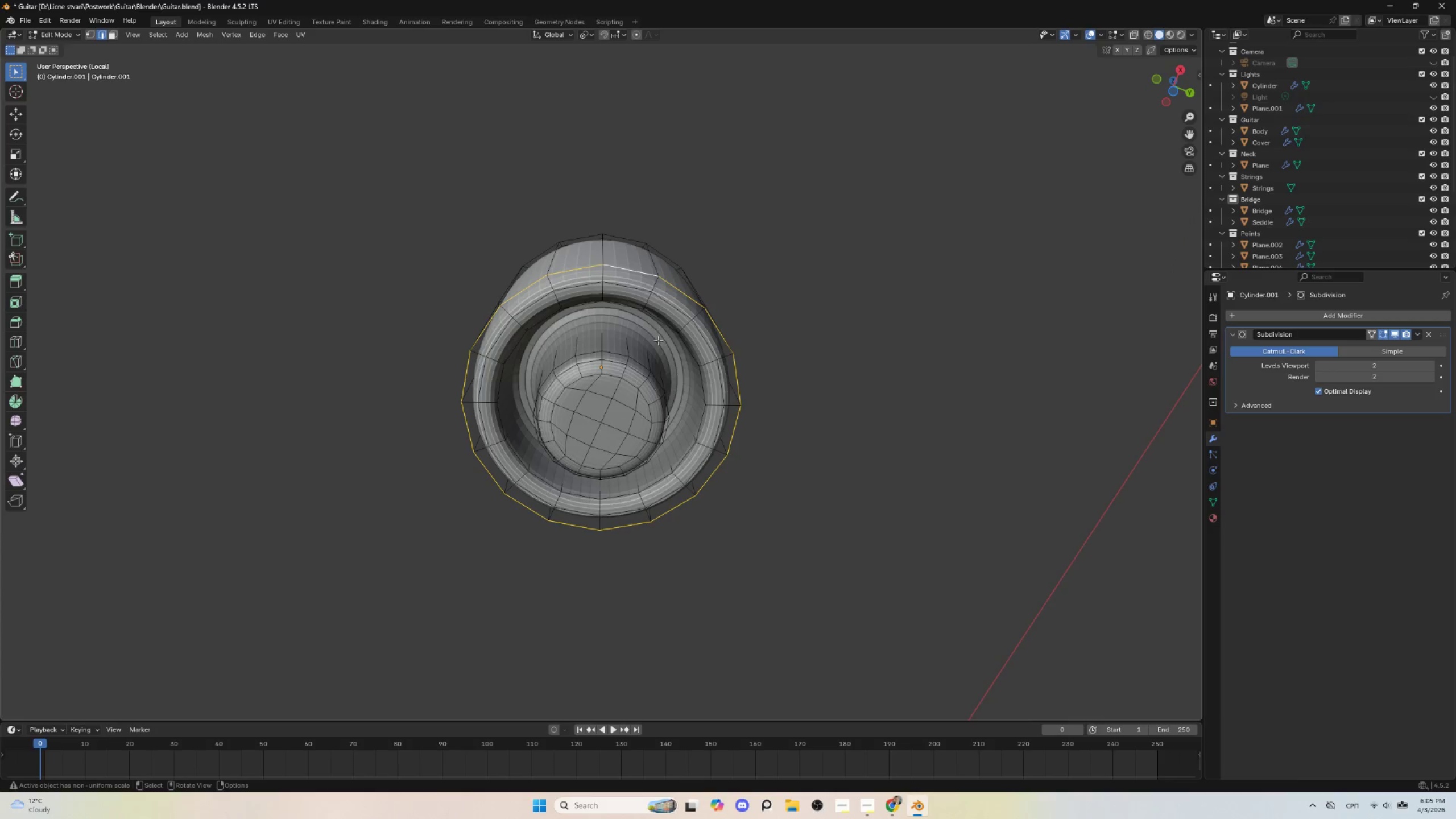 
scroll: coordinate [656, 341], scroll_direction: up, amount: 3.0
 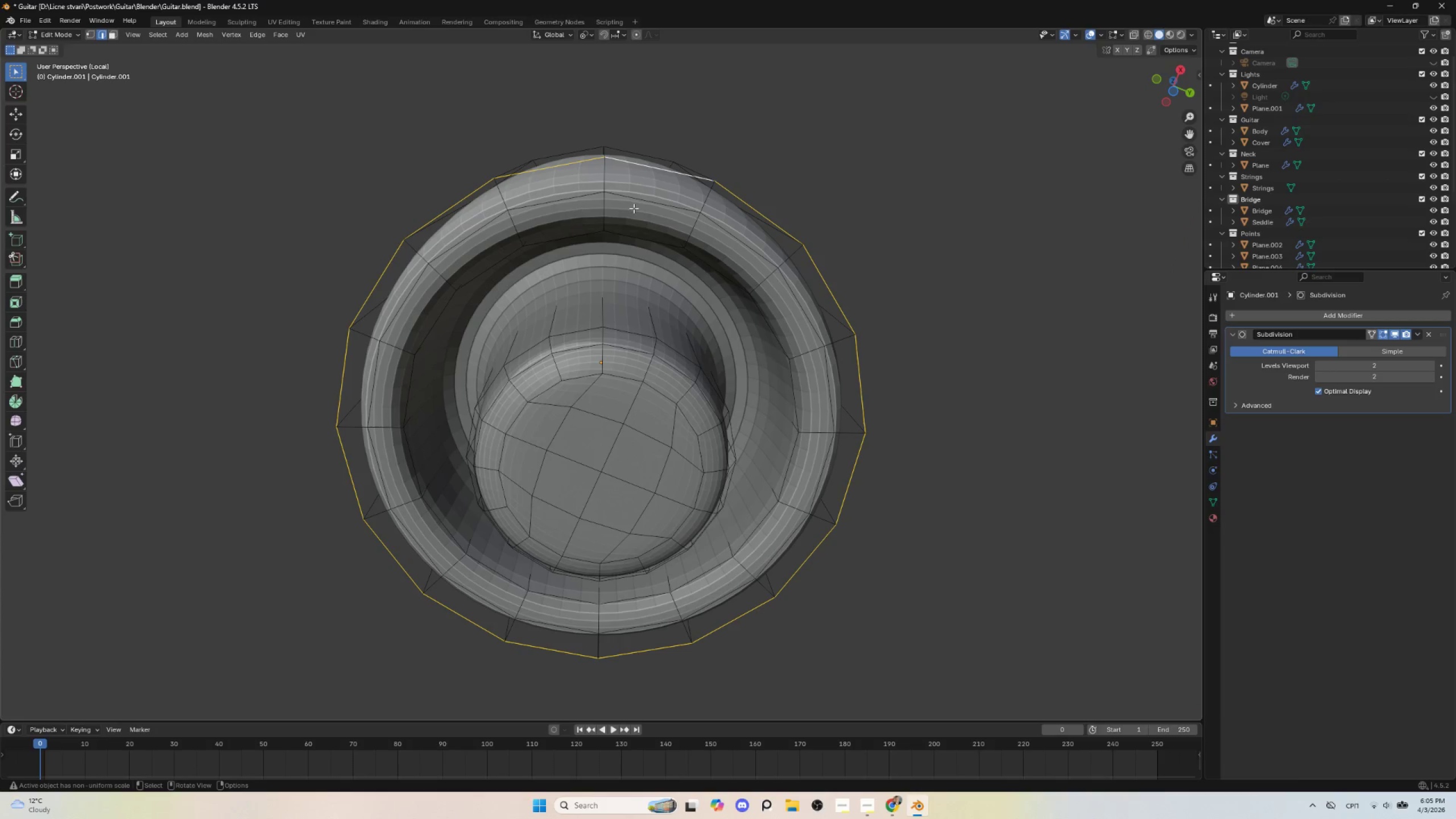 
hold_key(key=AltLeft, duration=0.45)
hold_key(key=ShiftLeft, duration=0.44)
left_click([634, 201])
 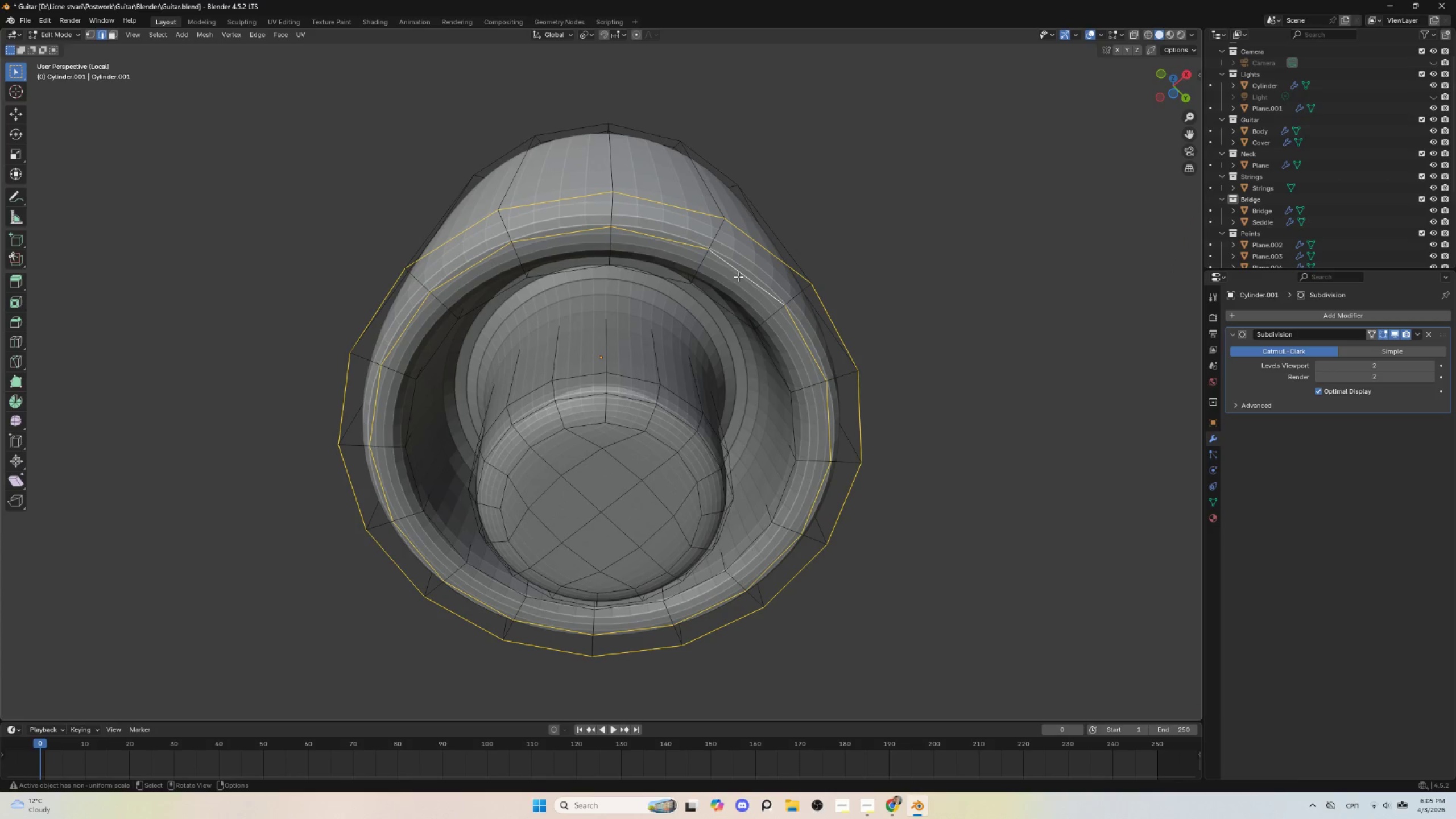 
key(Control+B)
 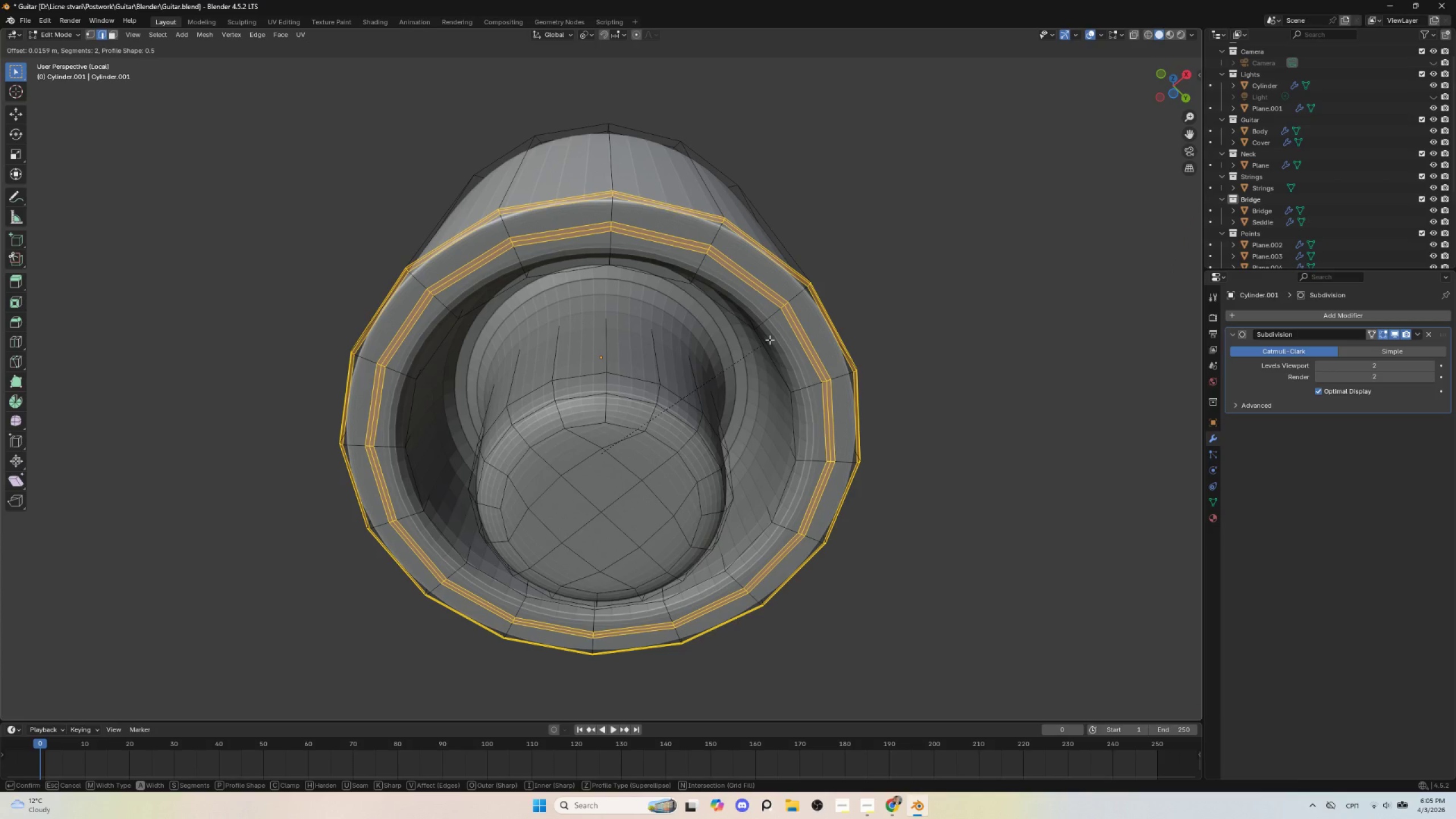 
key(Escape)
 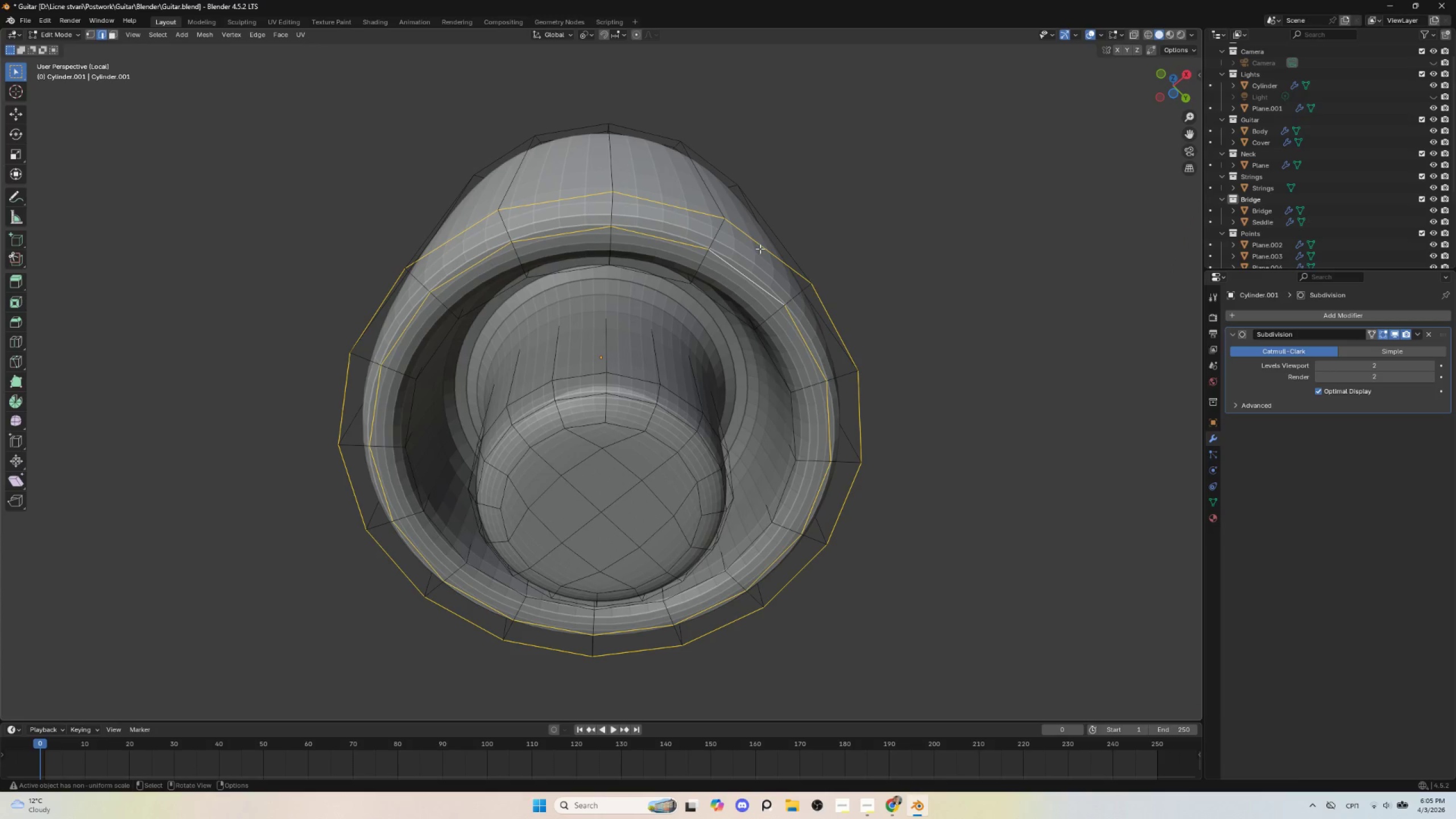 
hold_key(key=AltLeft, duration=0.59)
left_click([760, 245])
 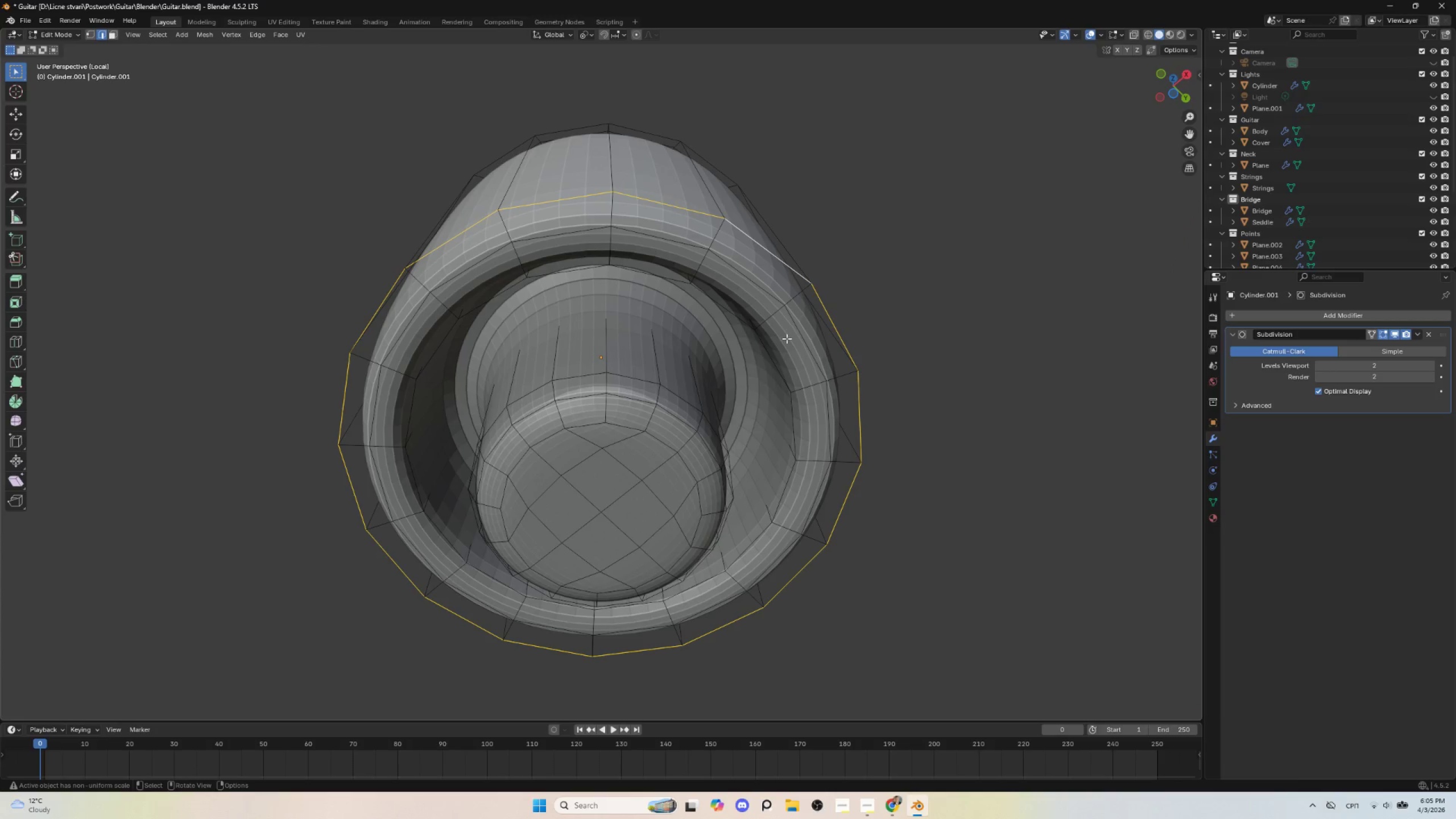 
key(Control+B)
 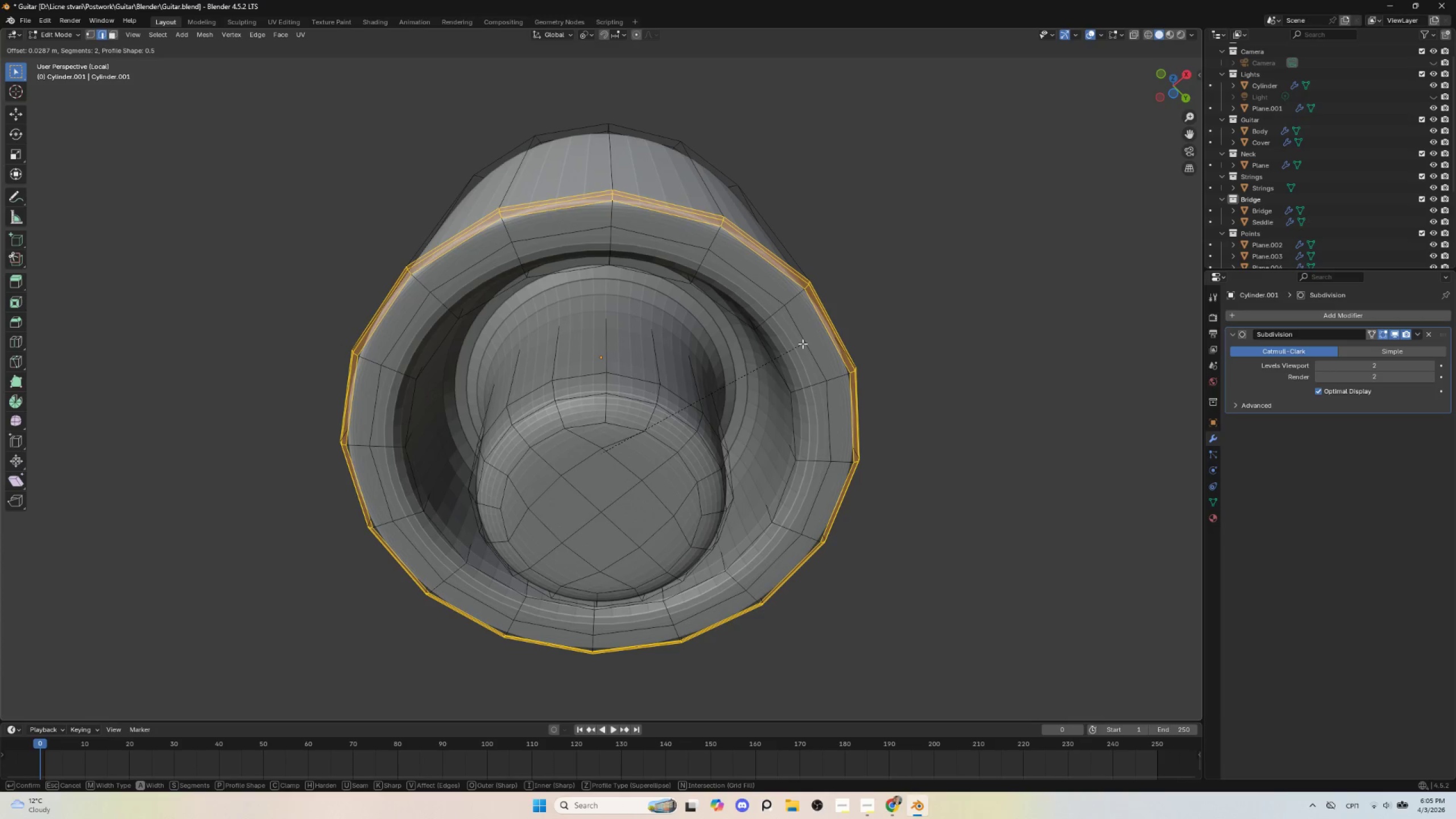 
left_click([804, 345])
 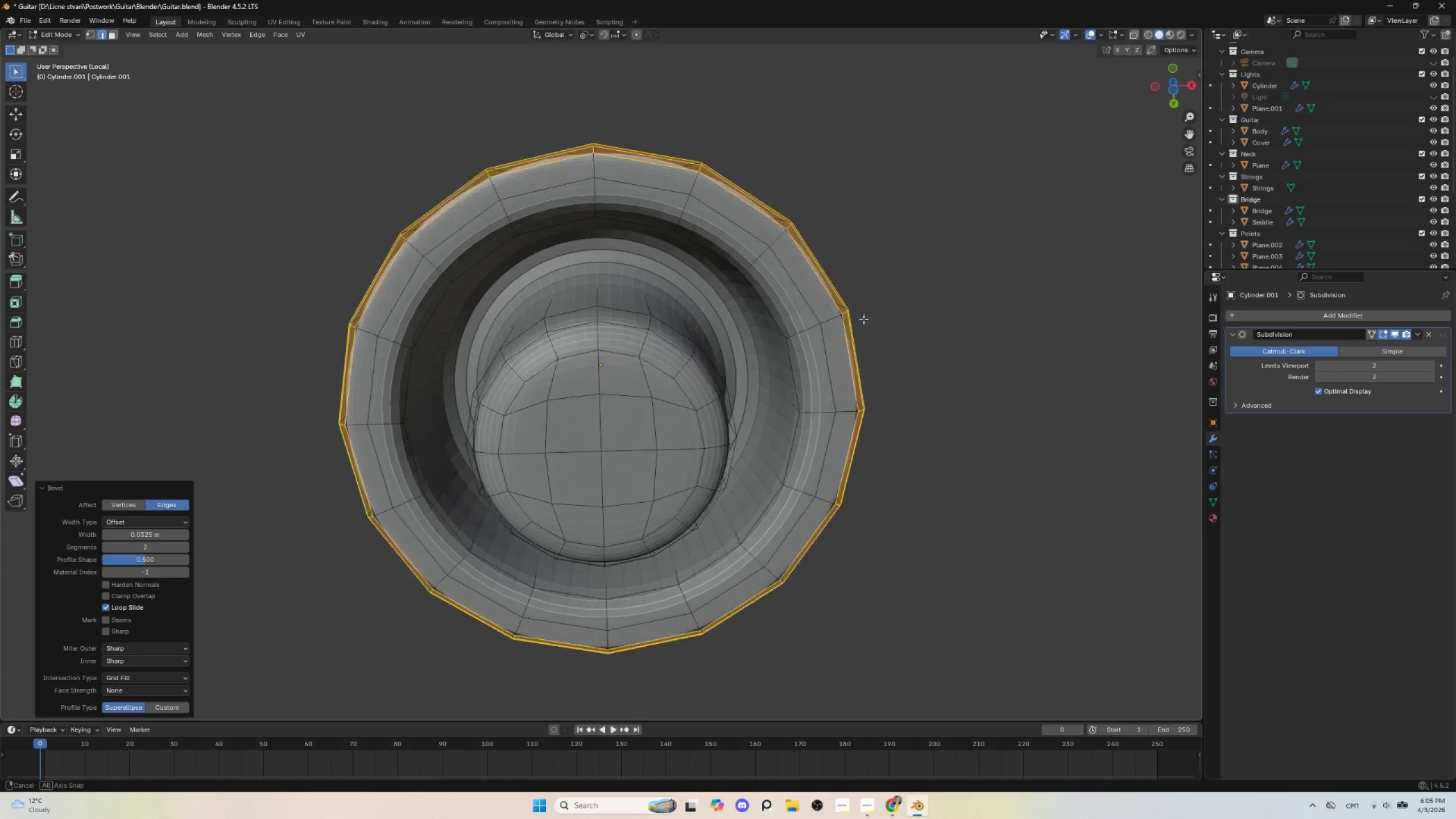 
hold_key(key=AltLeft, duration=0.84)
left_click([798, 440])
 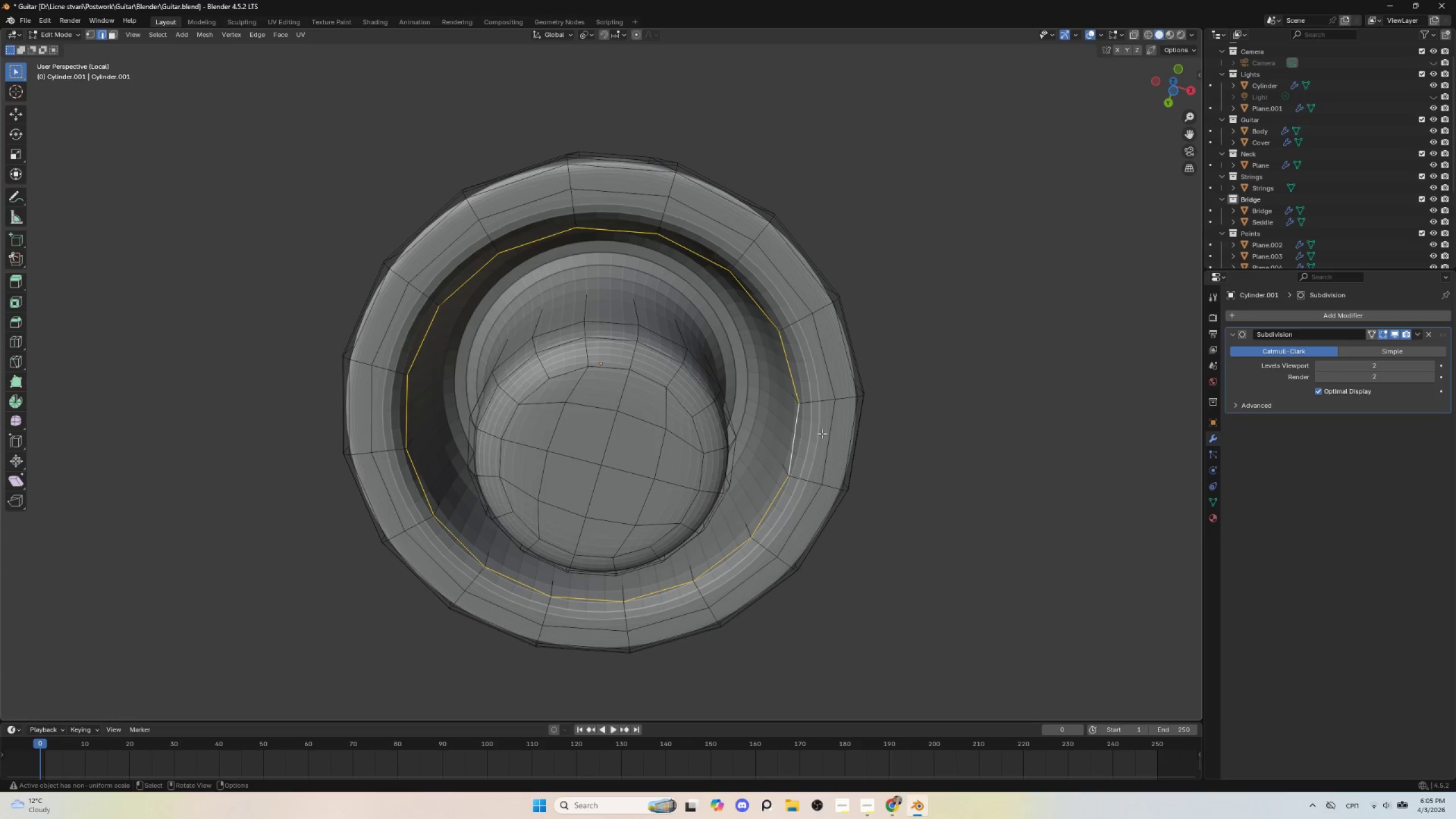 
key(Control+B)
 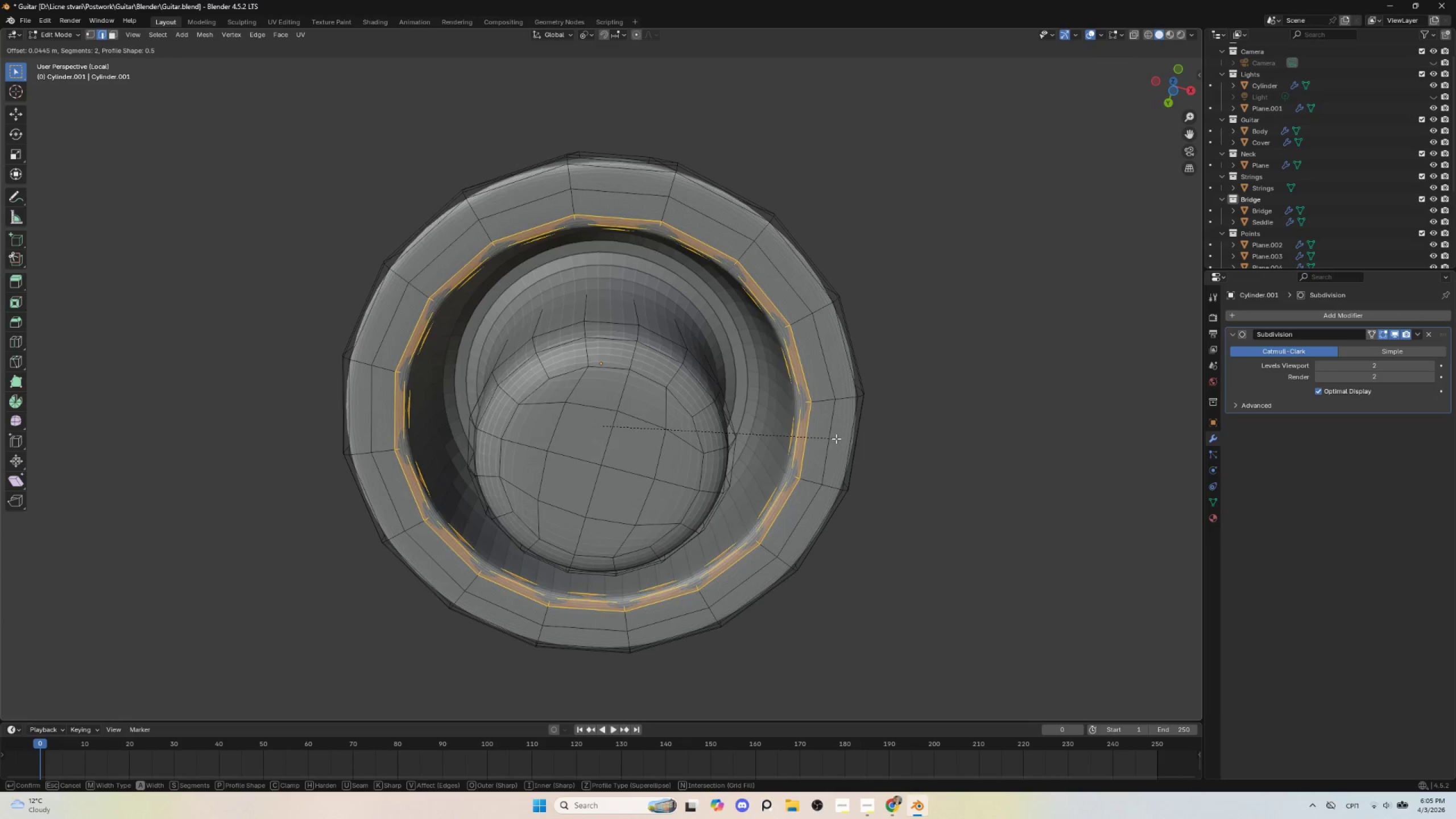 
left_click([836, 439])
 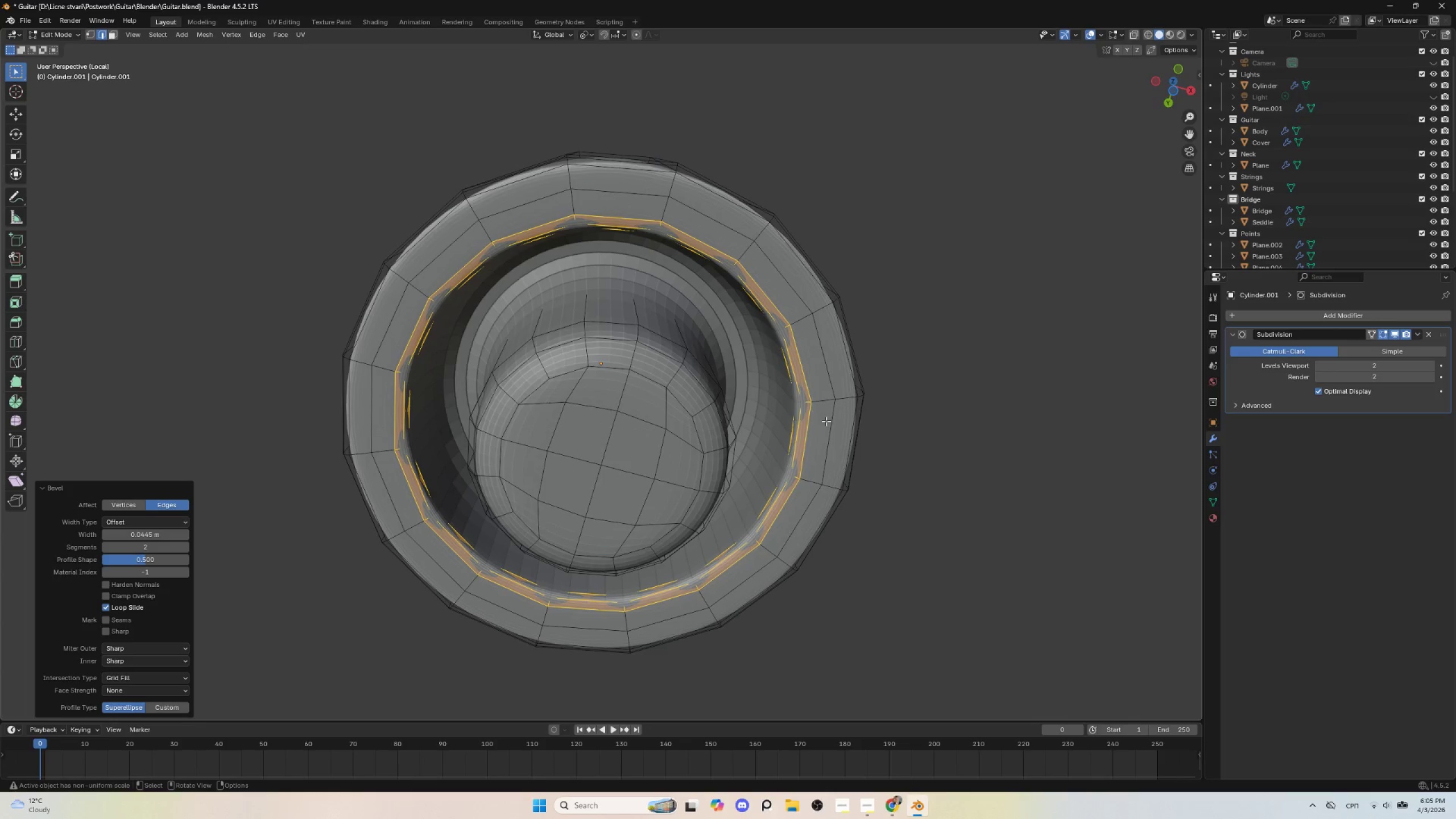 
hold_key(key=AltLeft, duration=0.52)
left_click([829, 415])
 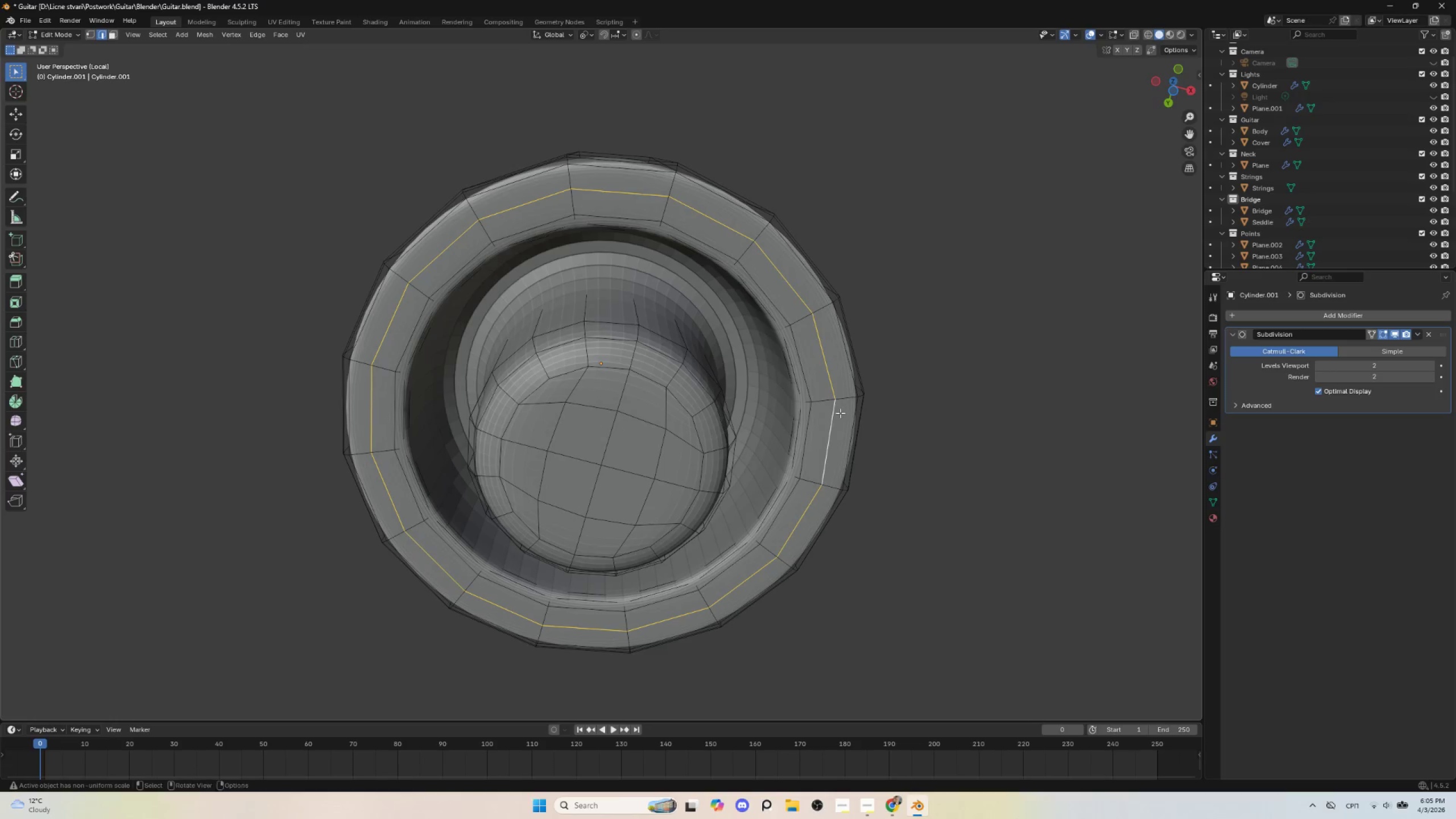 
hold_key(key=AltLeft, duration=6.41)
 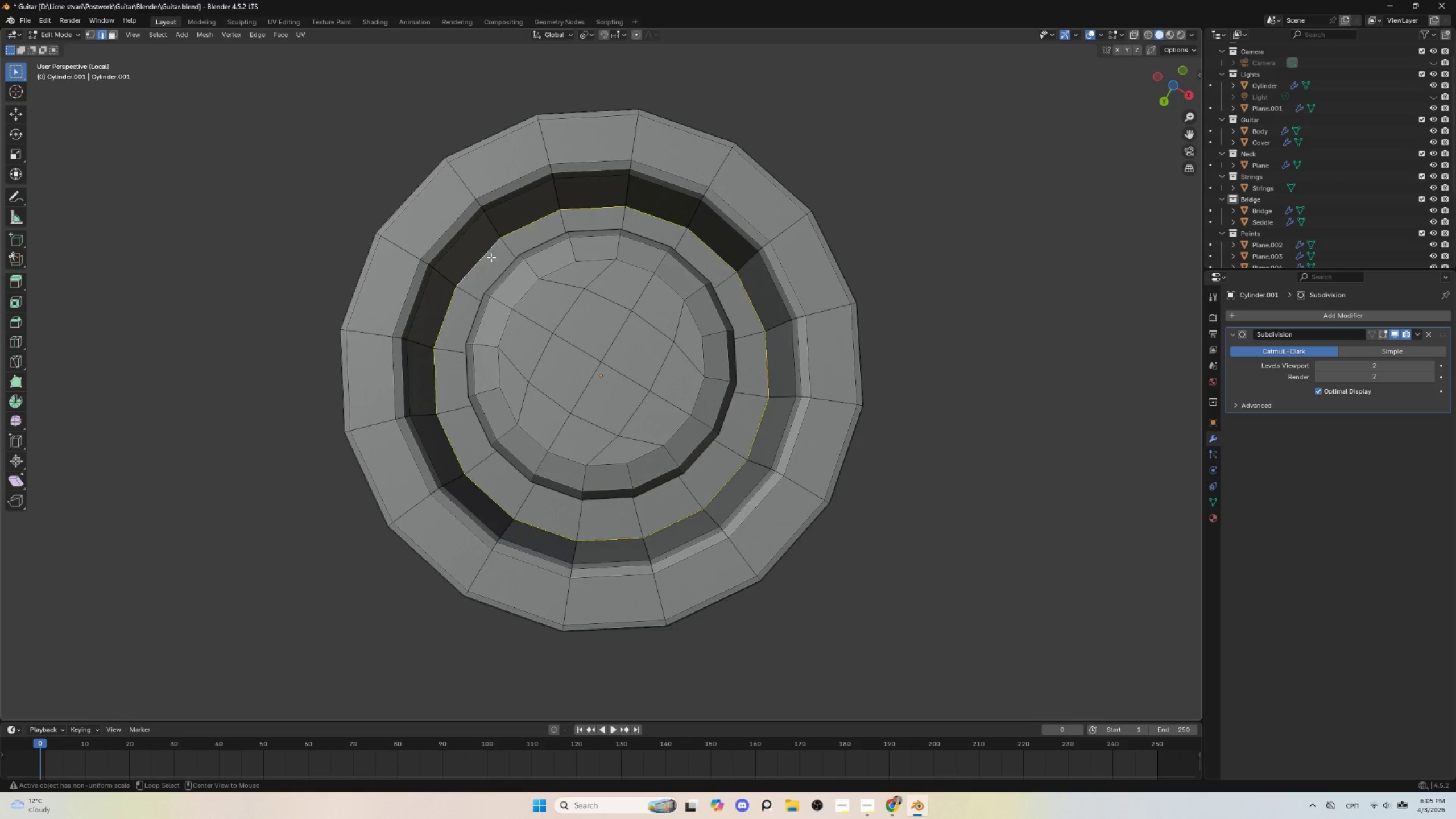 
key(Delete)
 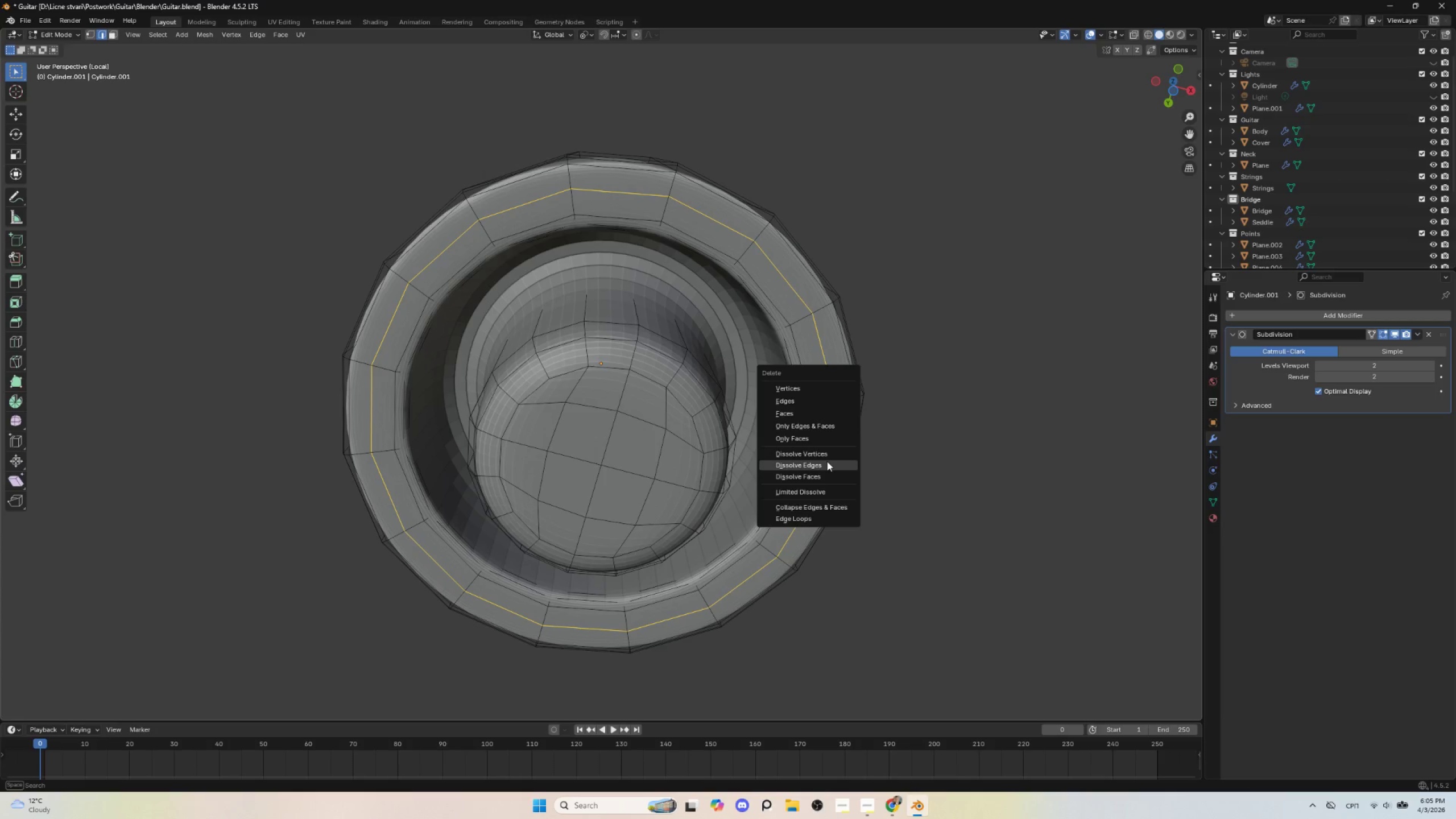 
left_click([827, 461])
 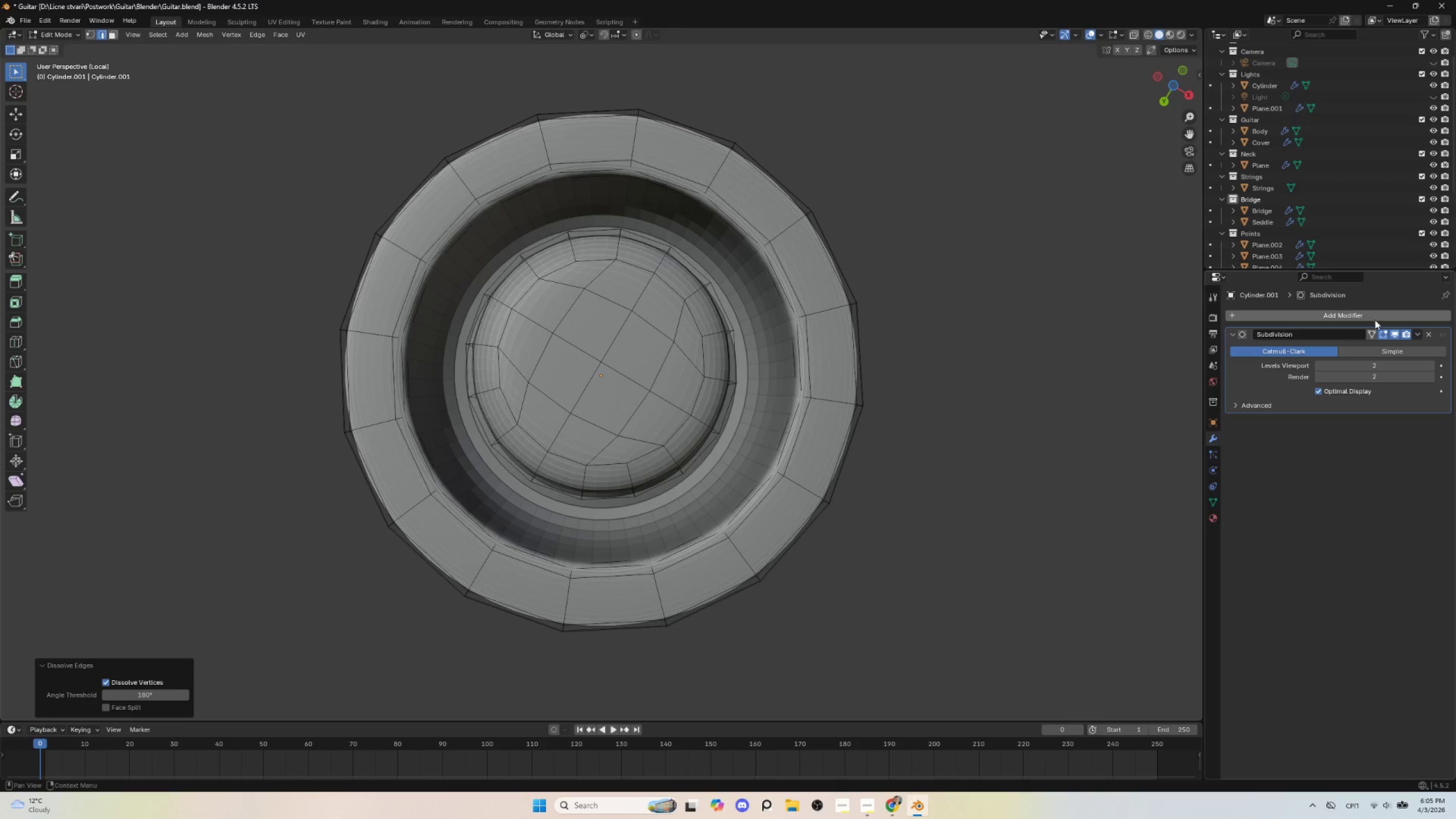 
left_click([1382, 333])
 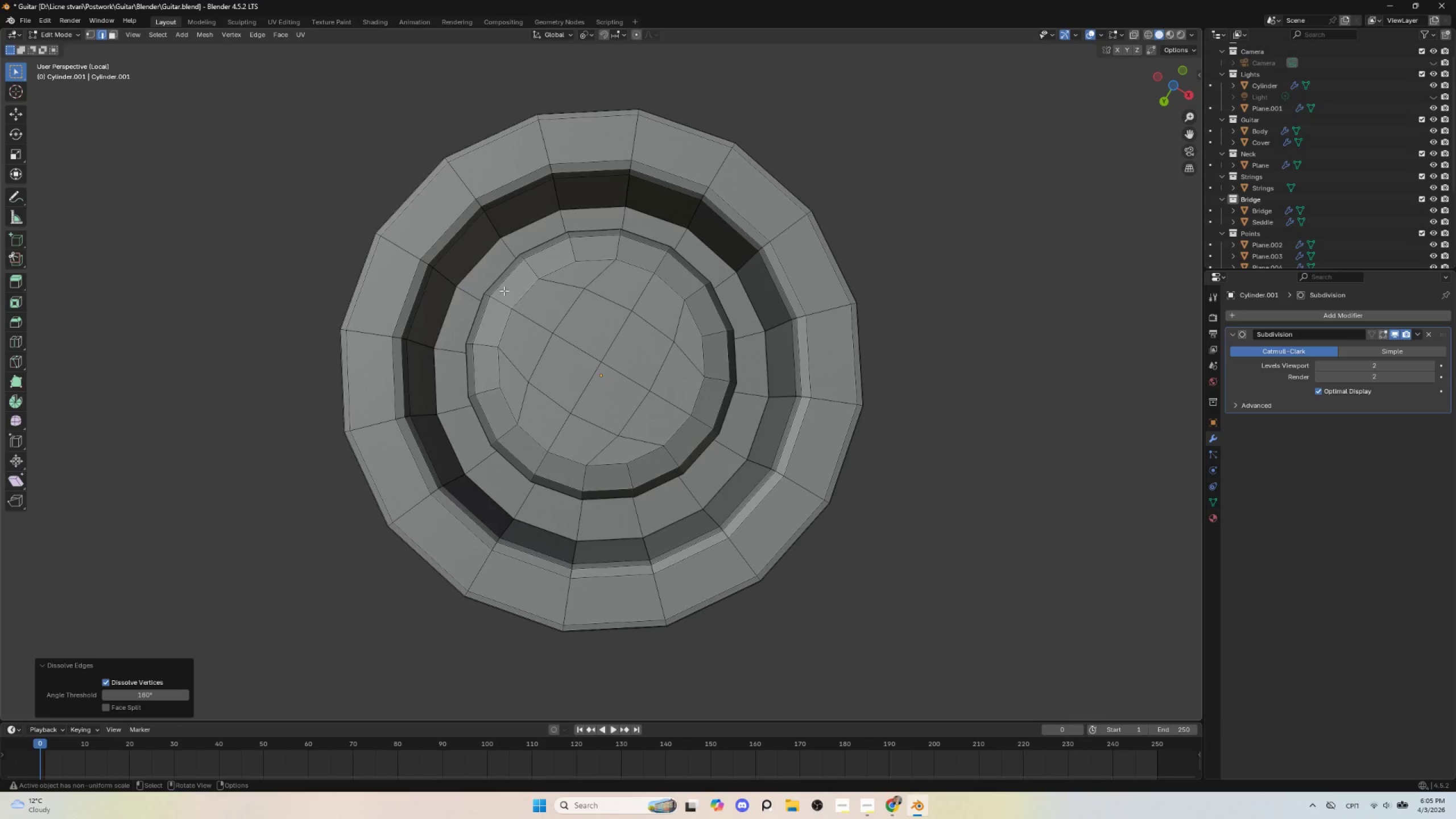 
hold_key(key=AltLeft, duration=0.66)
left_click([487, 253])
 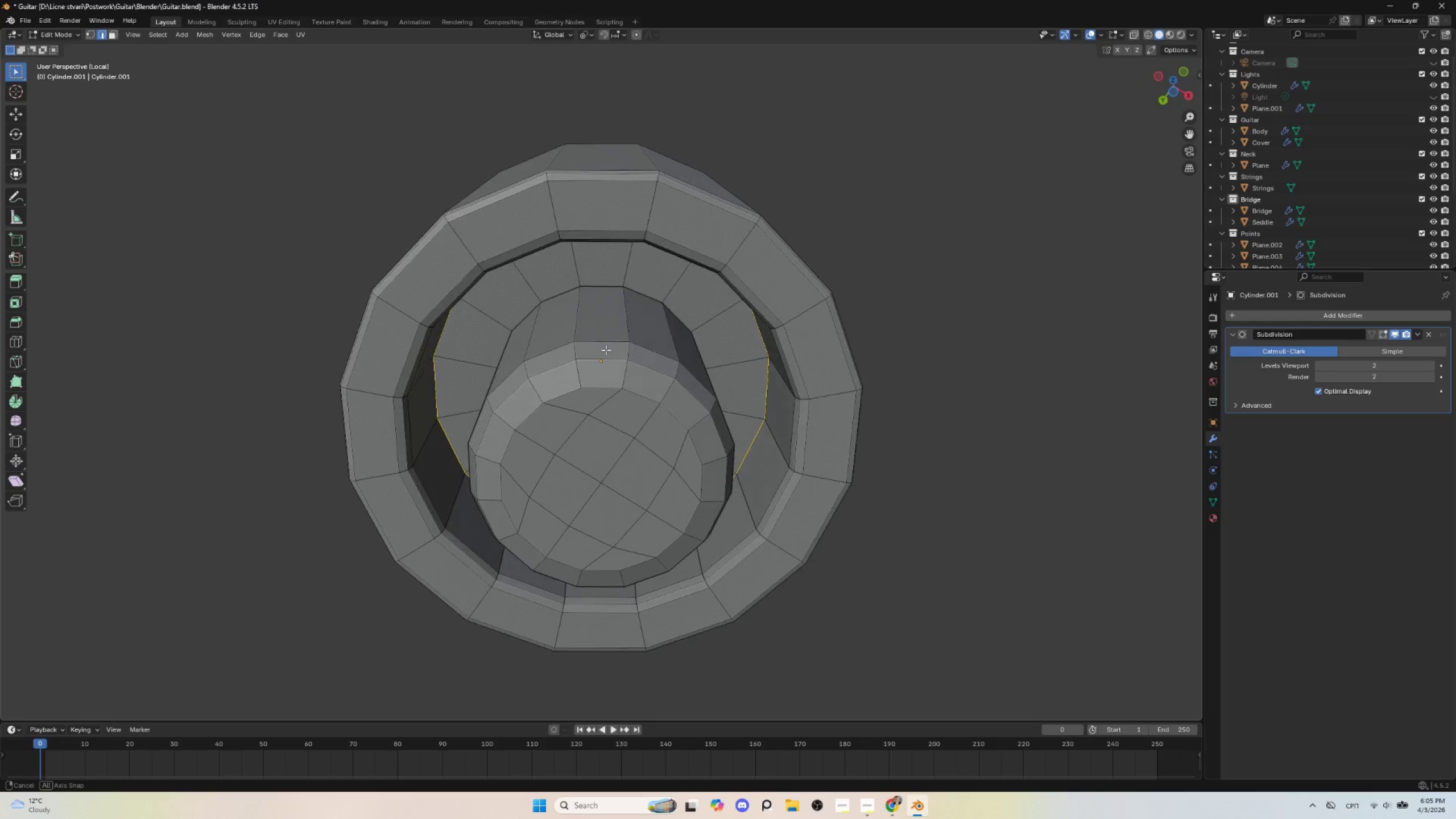 
hold_key(key=ShiftLeft, duration=0.59)
hold_key(key=AltLeft, duration=0.52)
left_click([569, 293])
 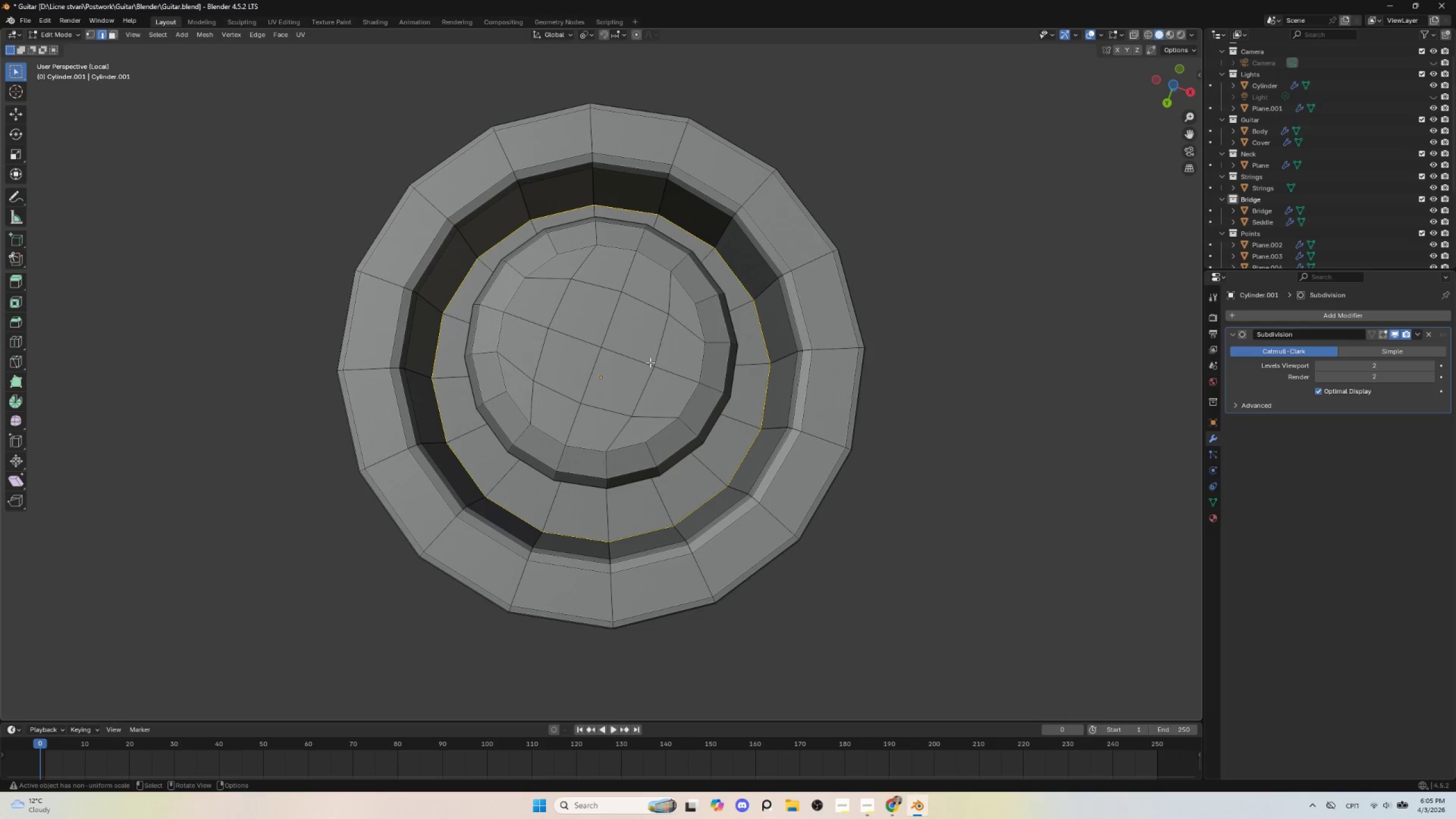 
key(Control+B)
 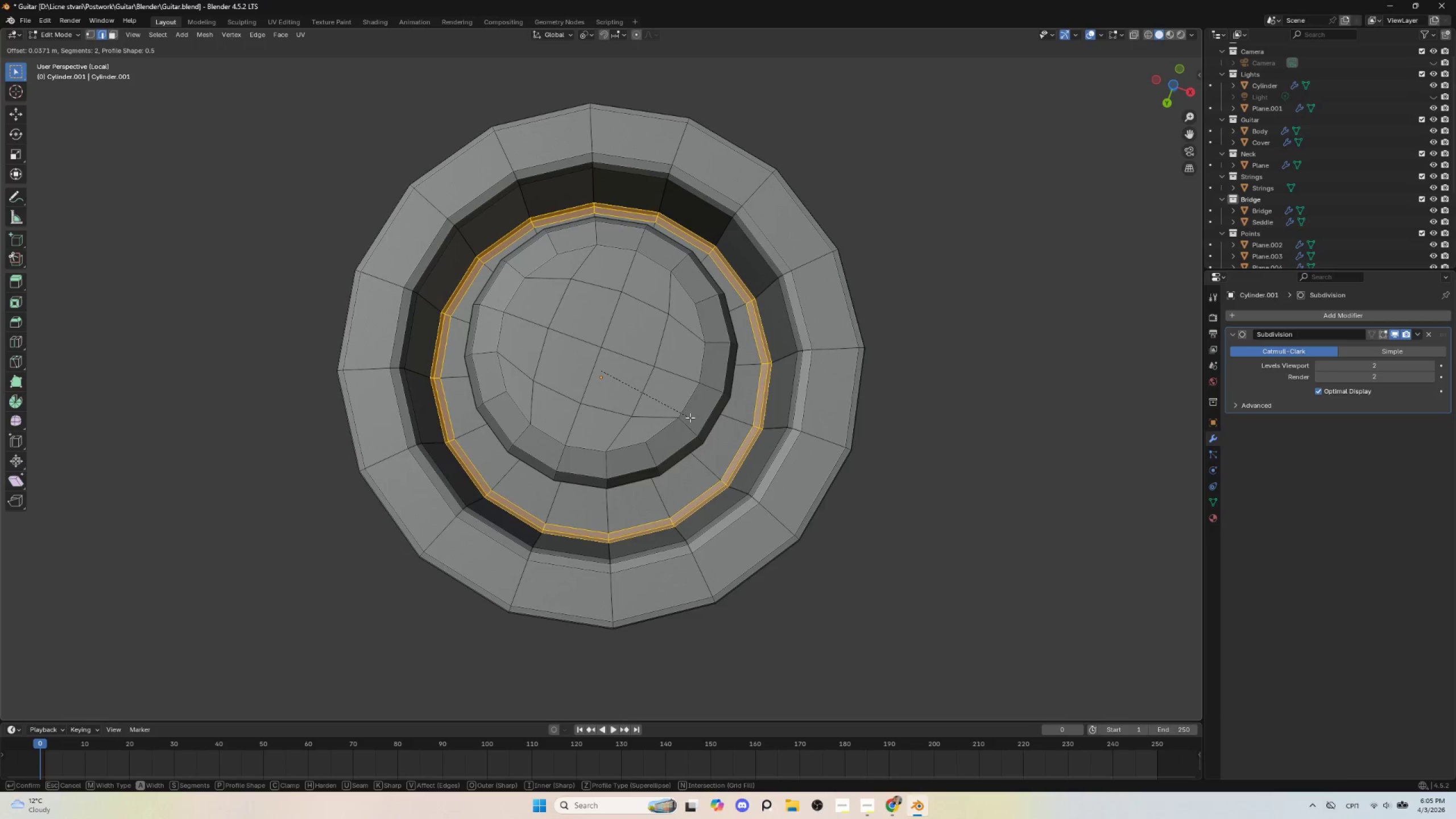 
left_click([690, 417])
 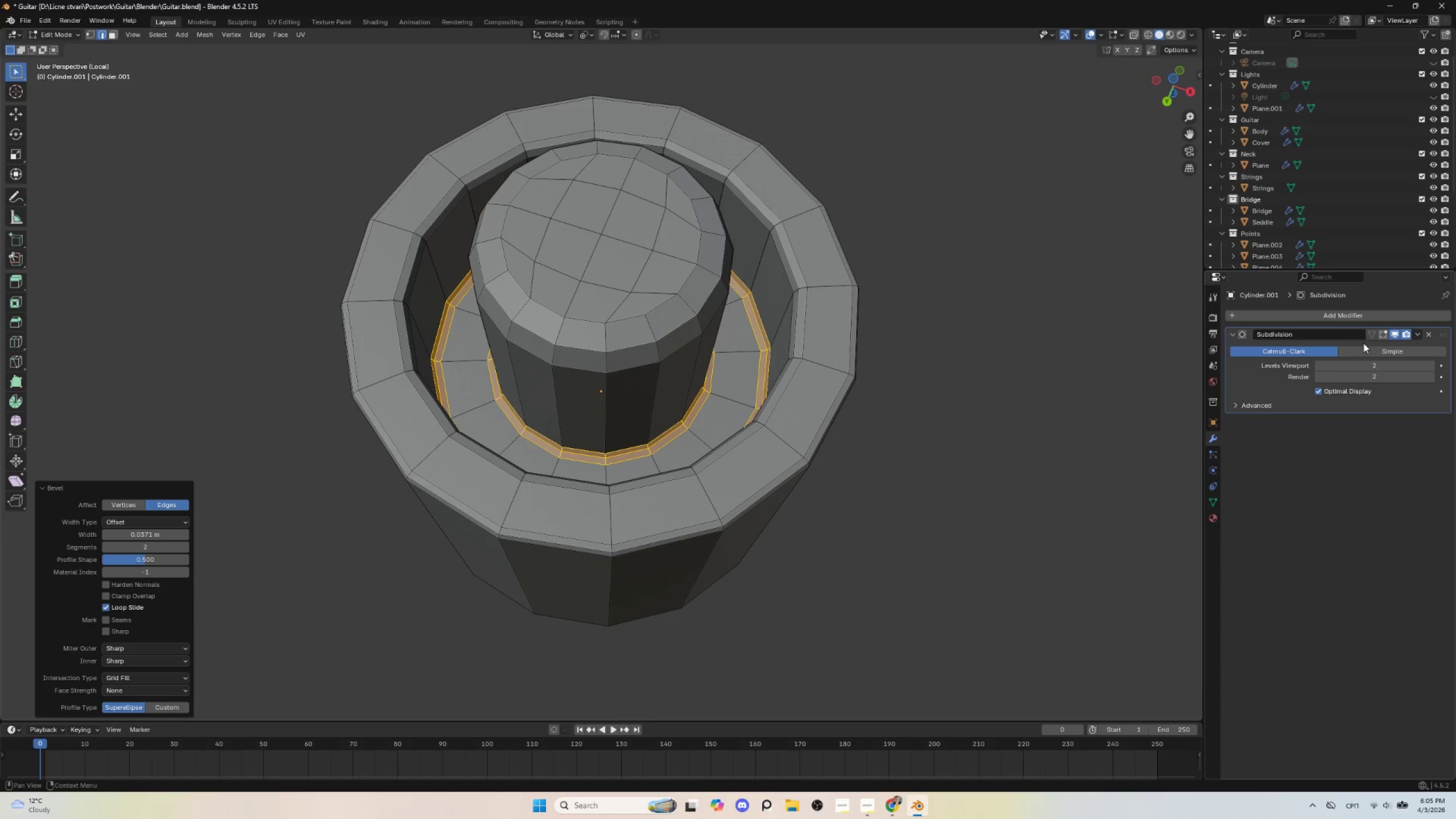 
left_click([1397, 333])
 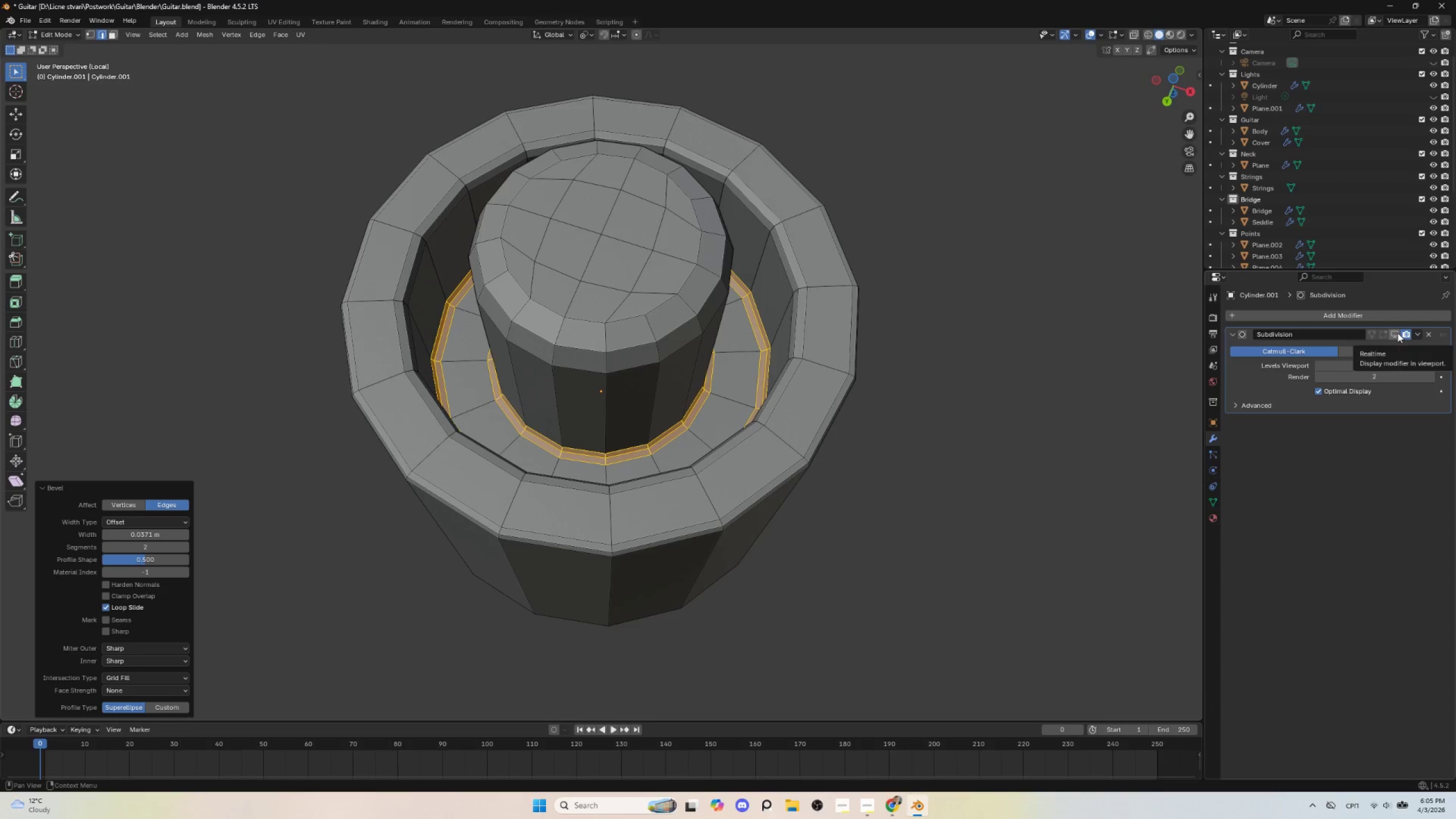 
left_click([1397, 333])
 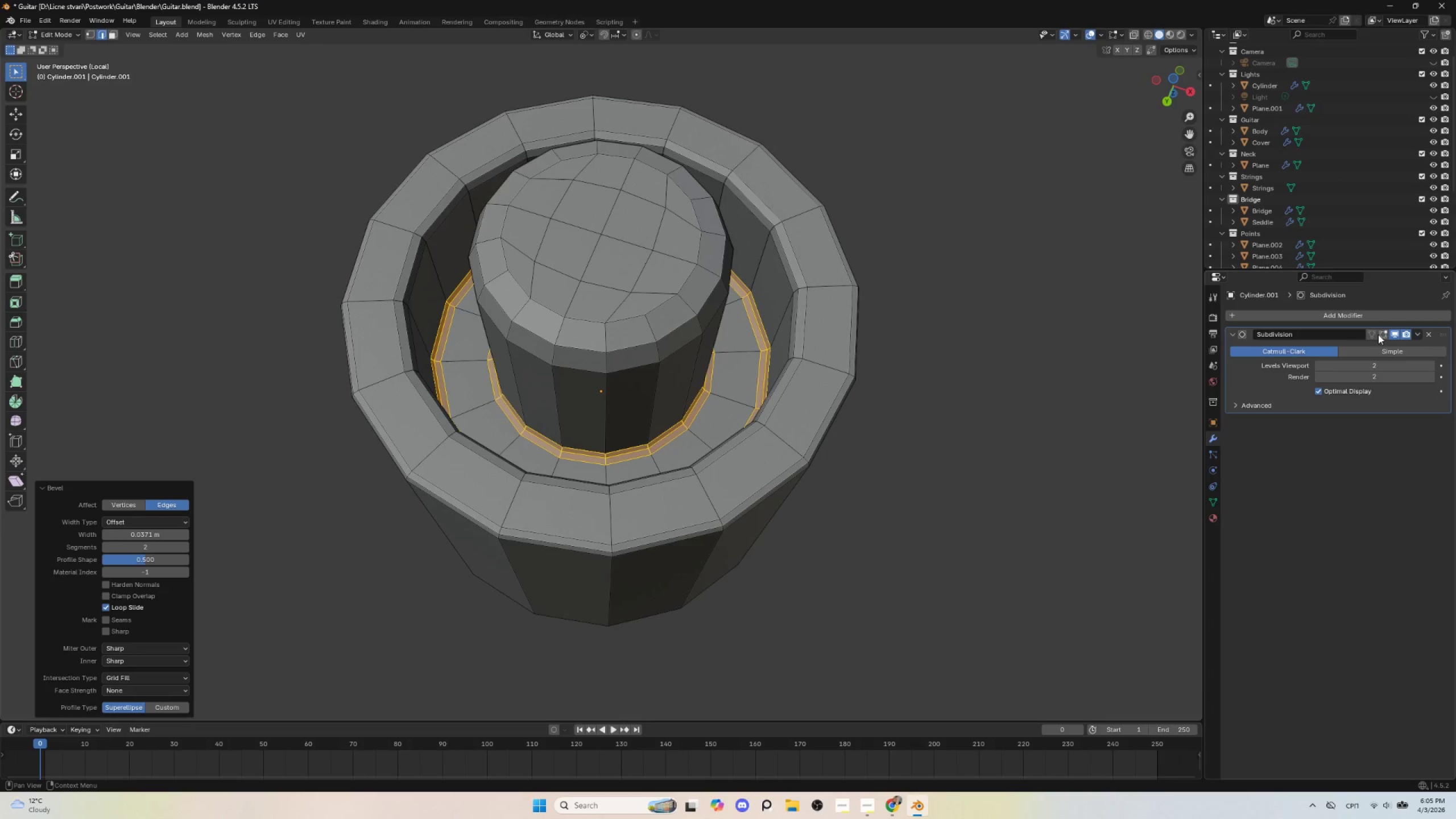 
left_click([1380, 334])
 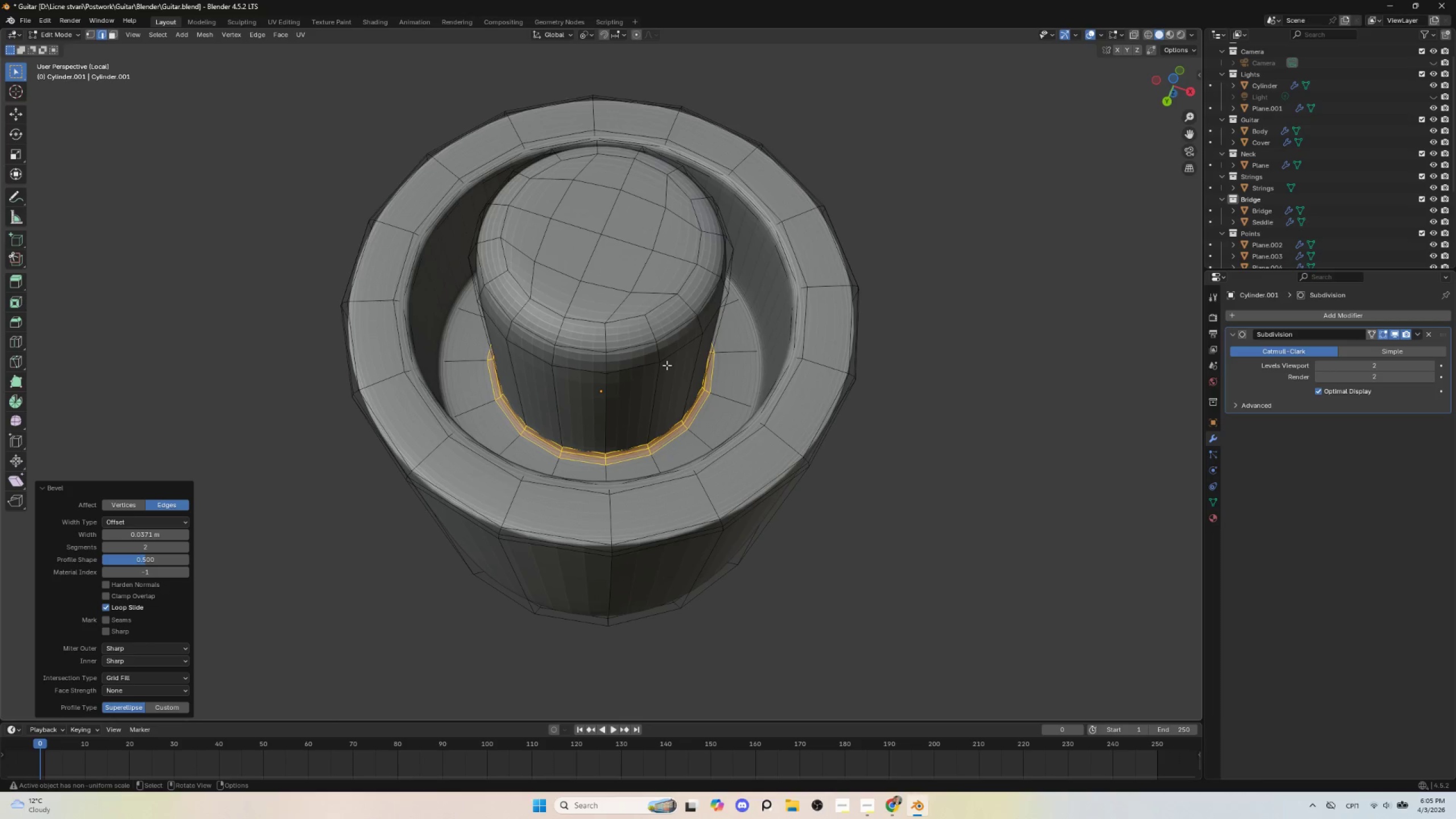 
hold_key(key=AltLeft, duration=0.58)
left_click([572, 348])
 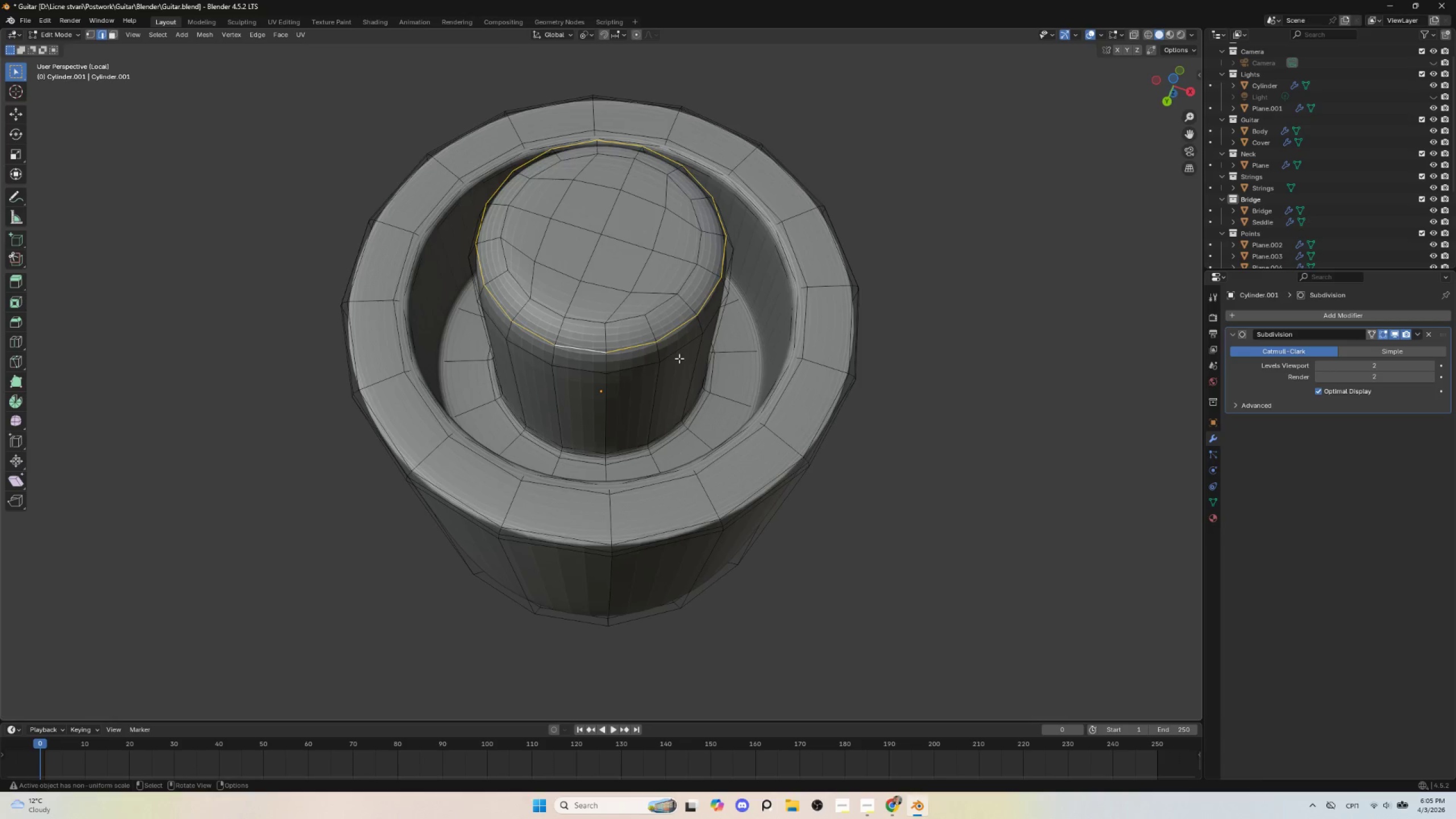 
hold_key(key=AltLeft, duration=4.89)
 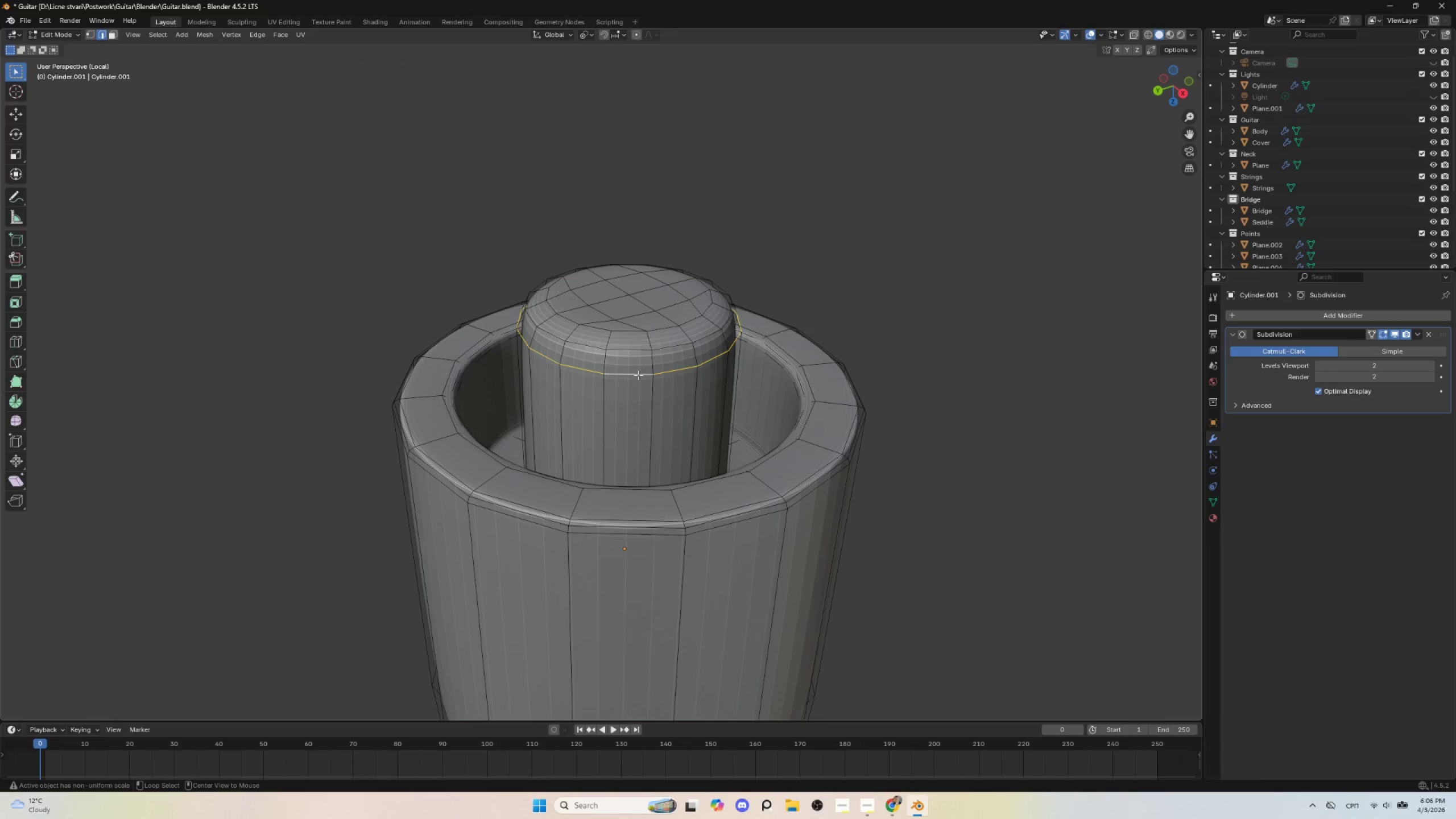 
hold_key(key=ShiftLeft, duration=0.66)
 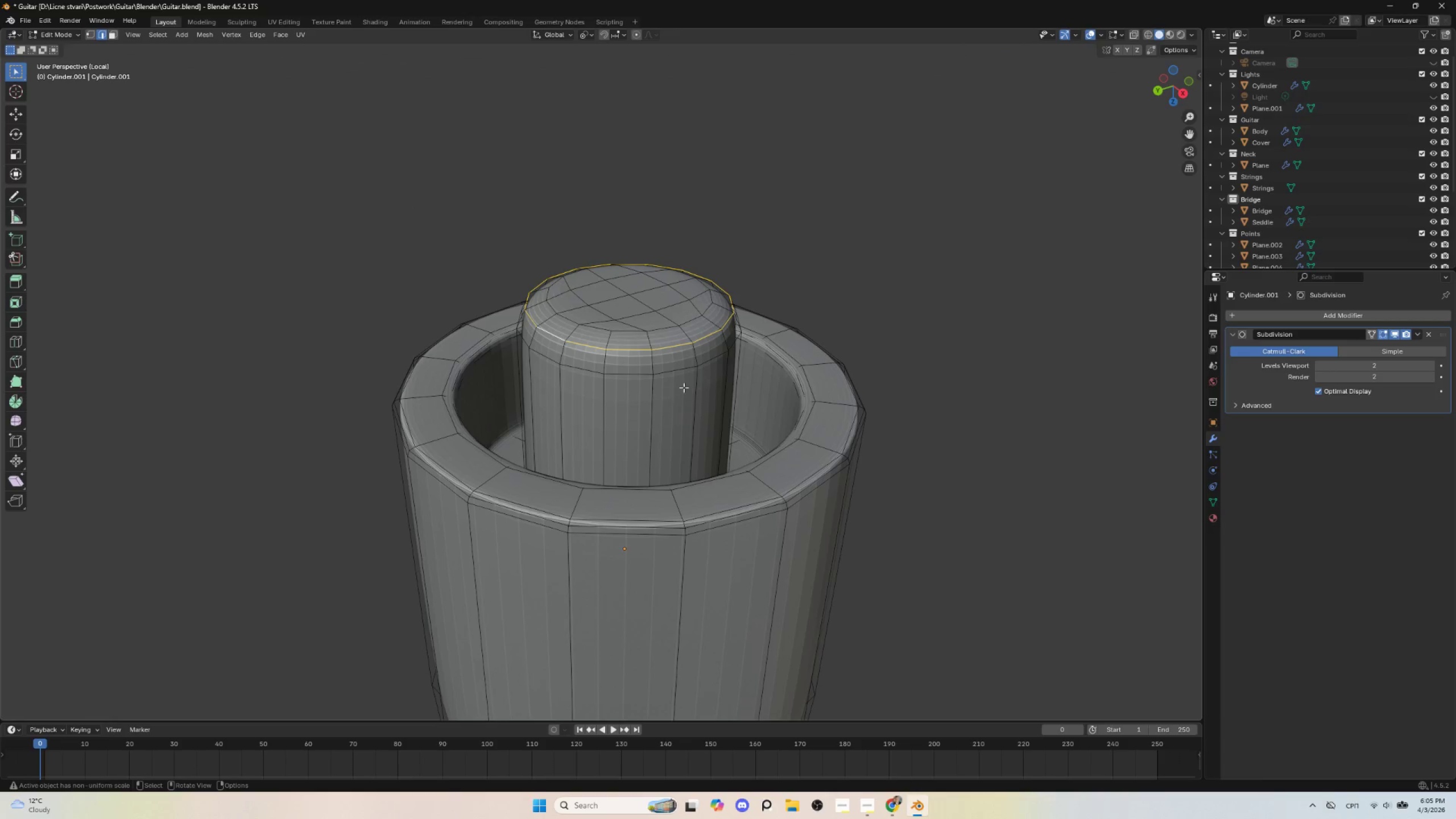 
hold_key(key=AltLeft, duration=0.66)
left_click([638, 375])
 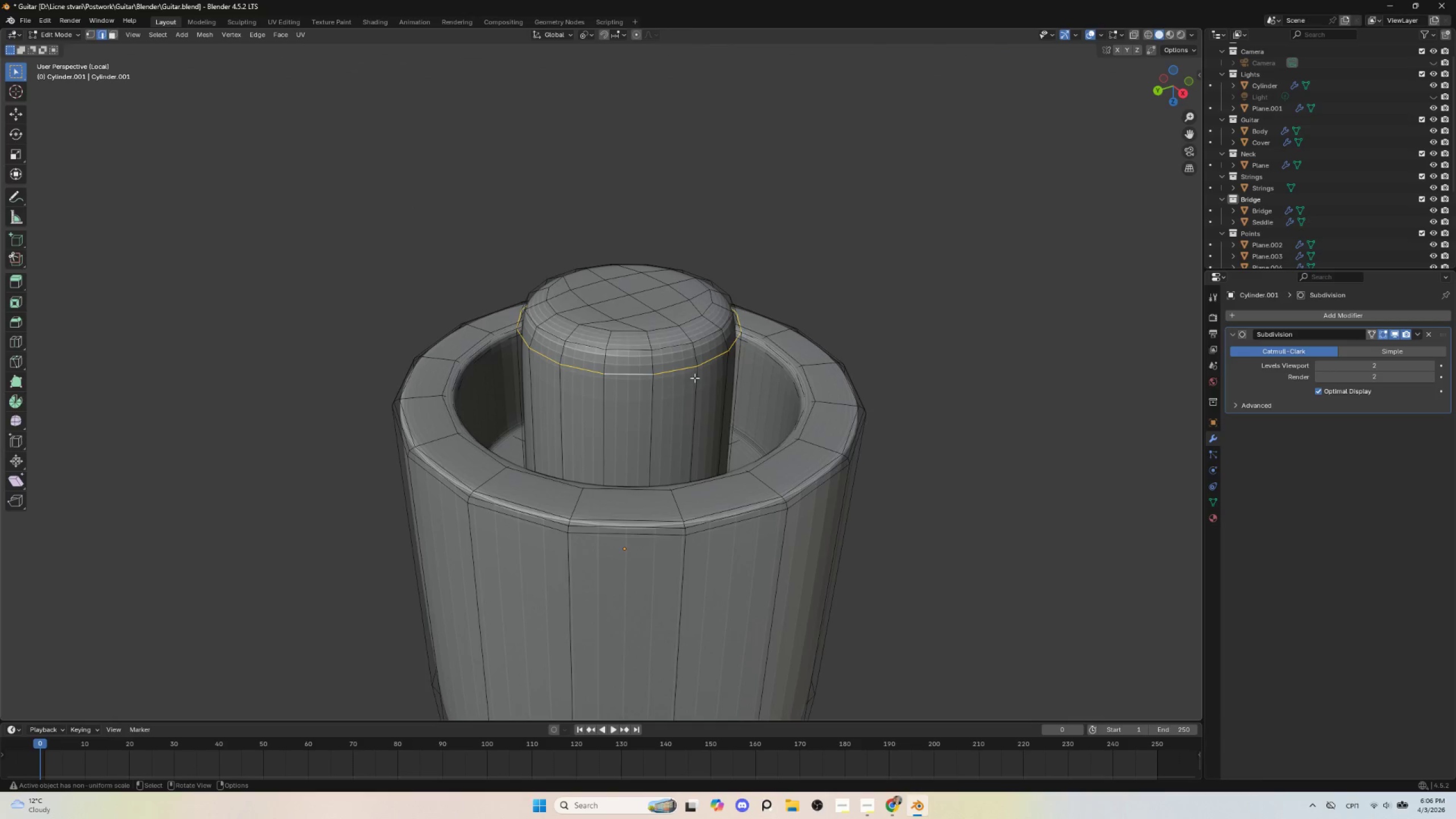 
key(Tab)
 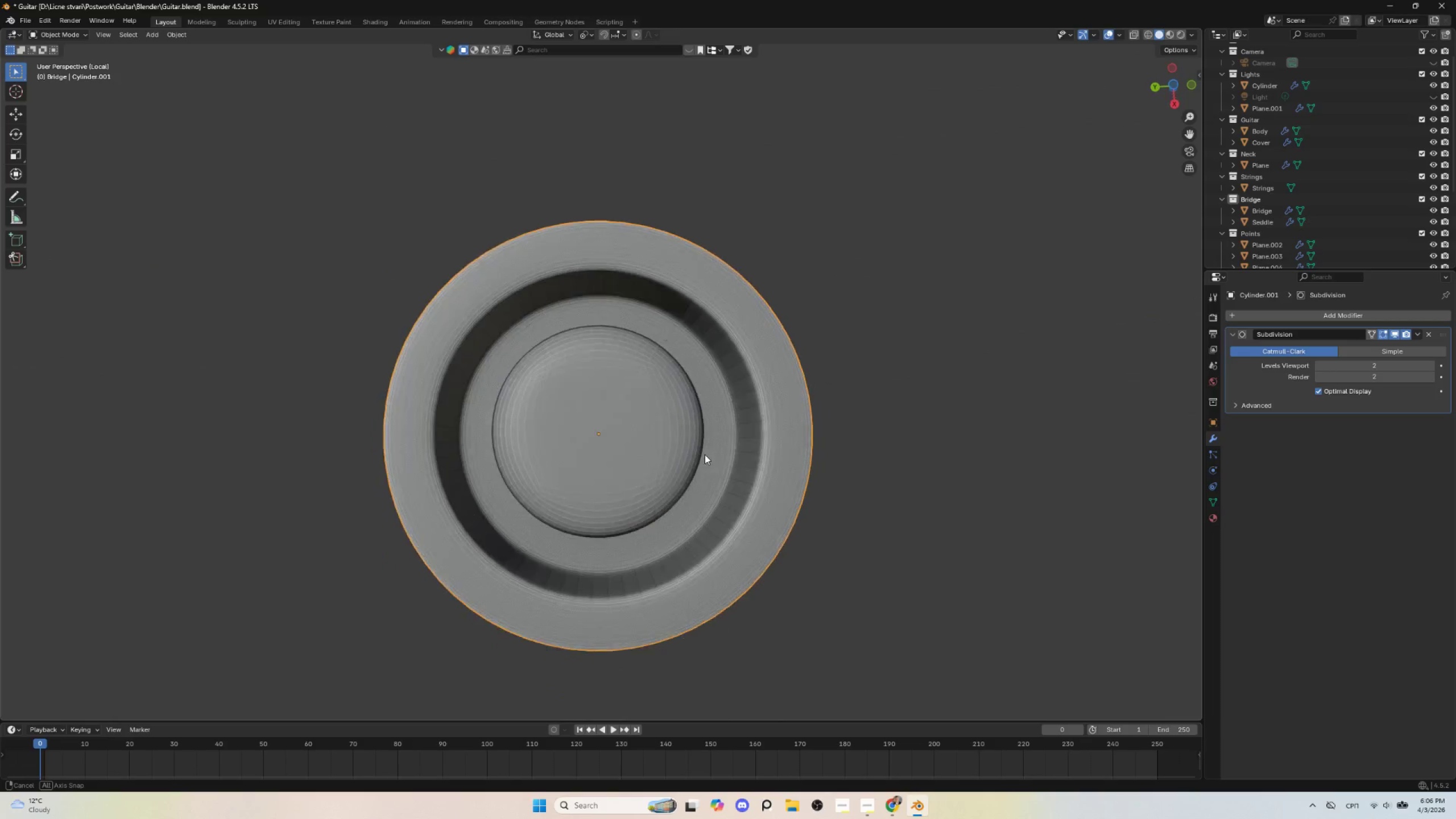 
hold_key(key=AltLeft, duration=0.47)
 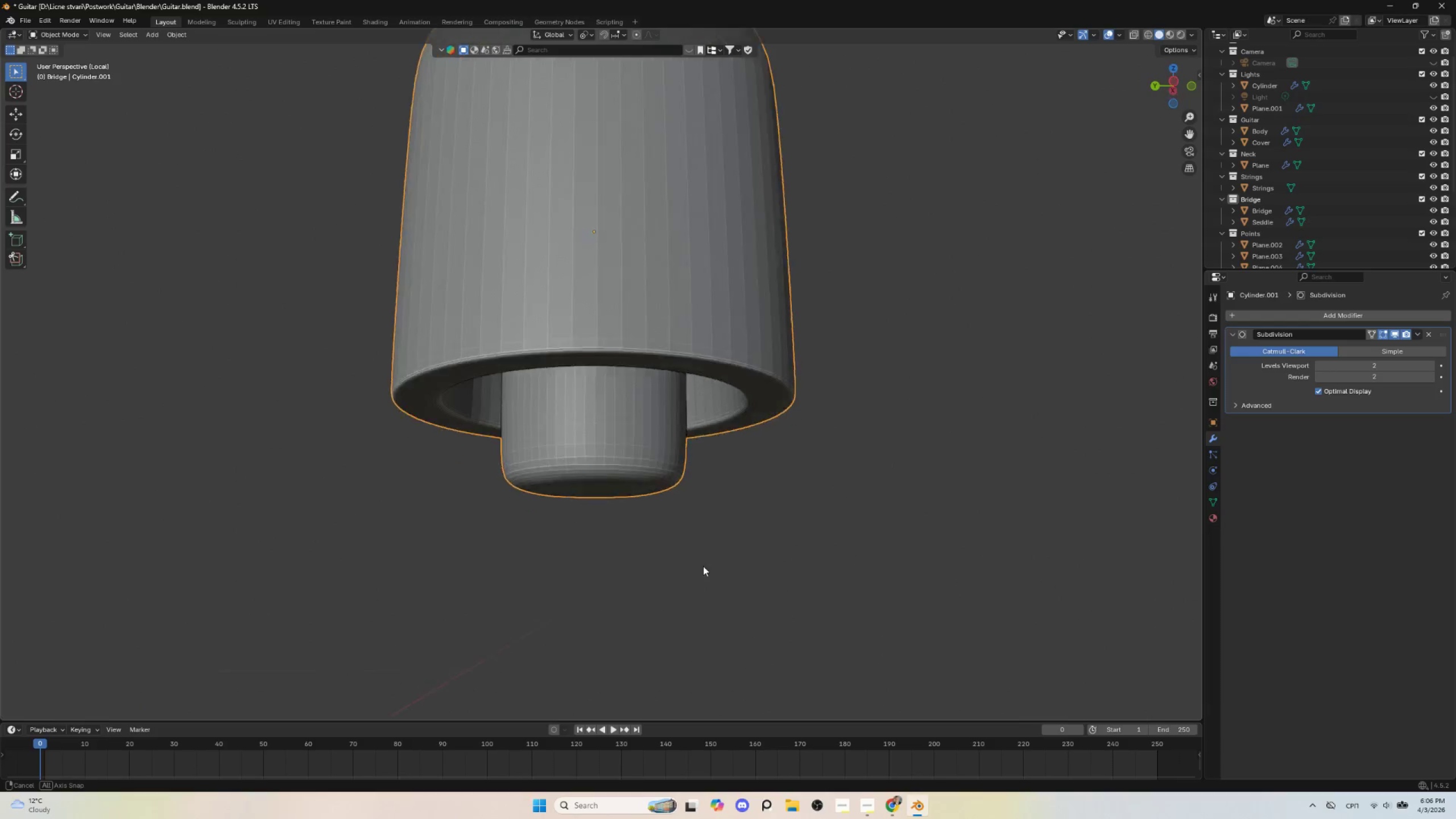 
hold_key(key=AltLeft, duration=0.45)
 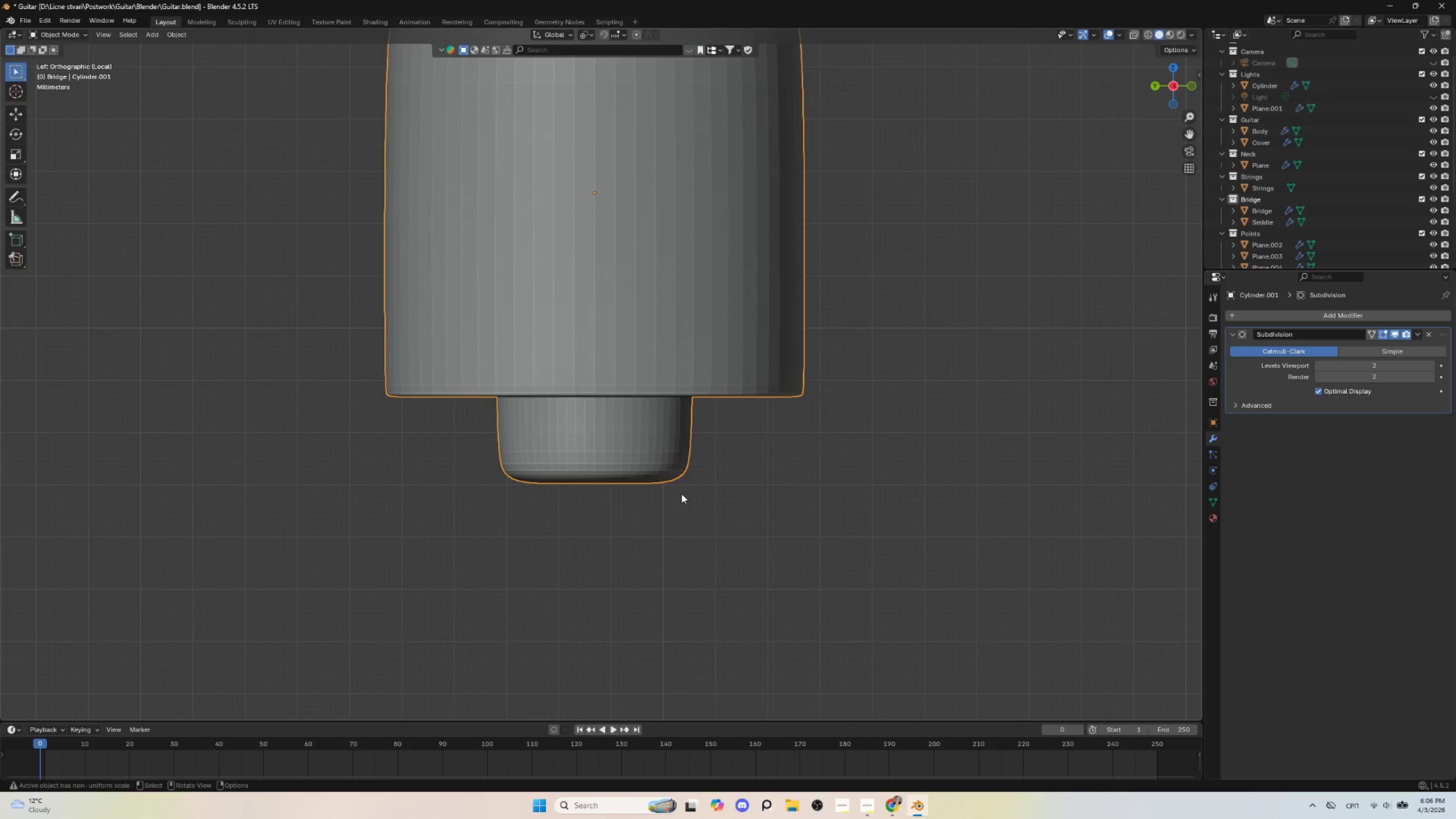 
hold_key(key=ShiftLeft, duration=0.47)
 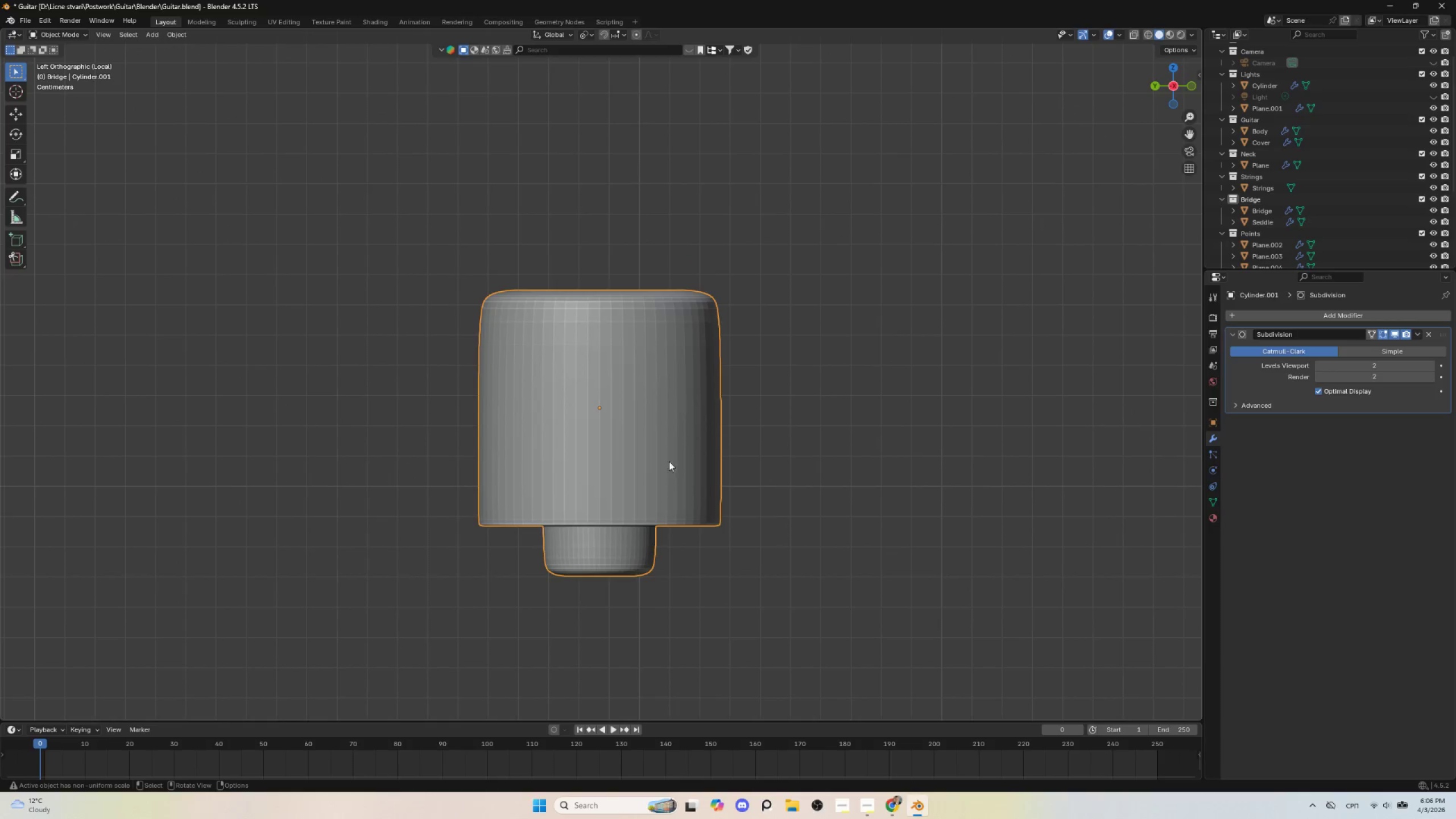 
scroll: coordinate [676, 500], scroll_direction: down, amount: 3.0
 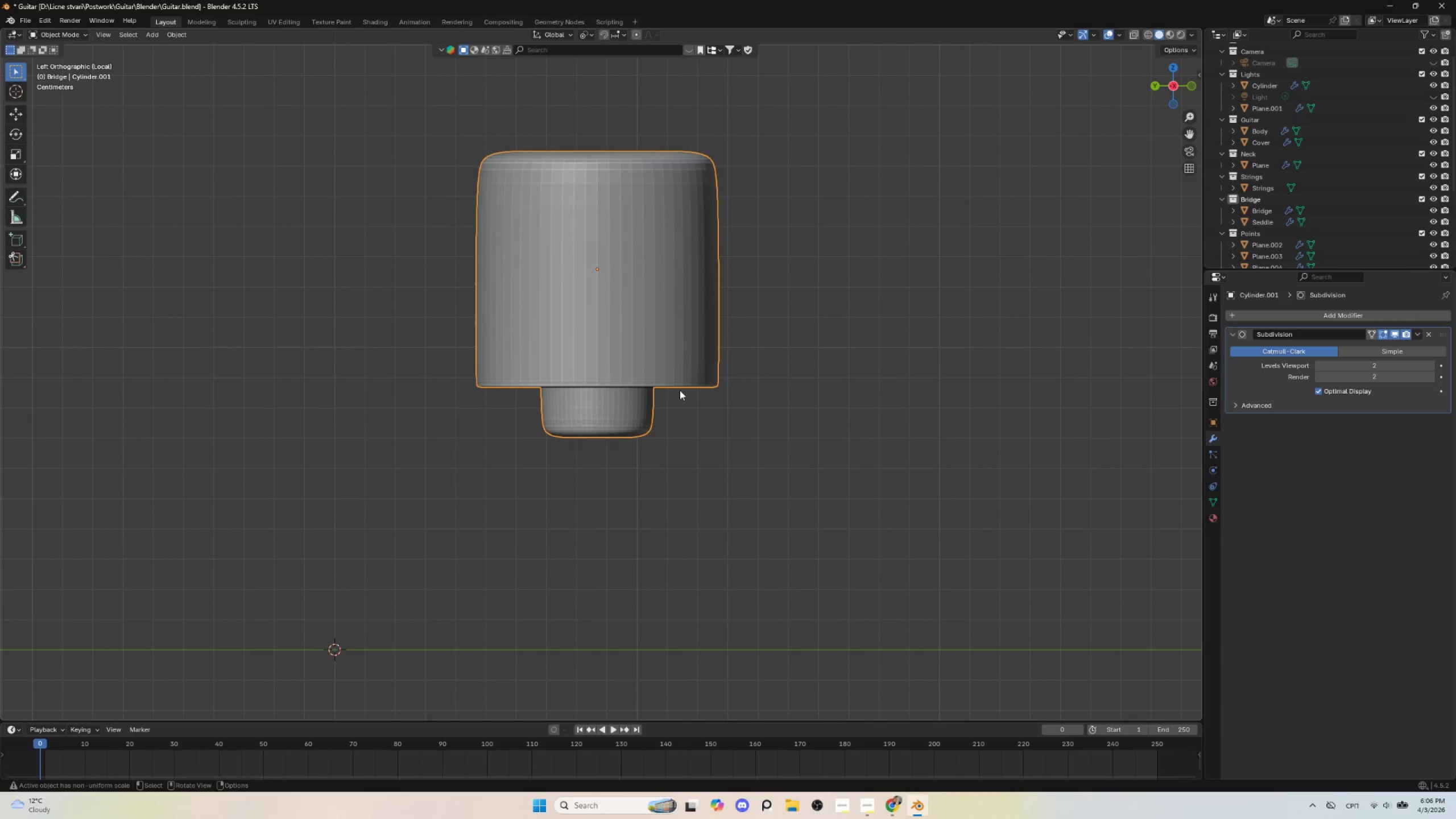 
key(Tab)
 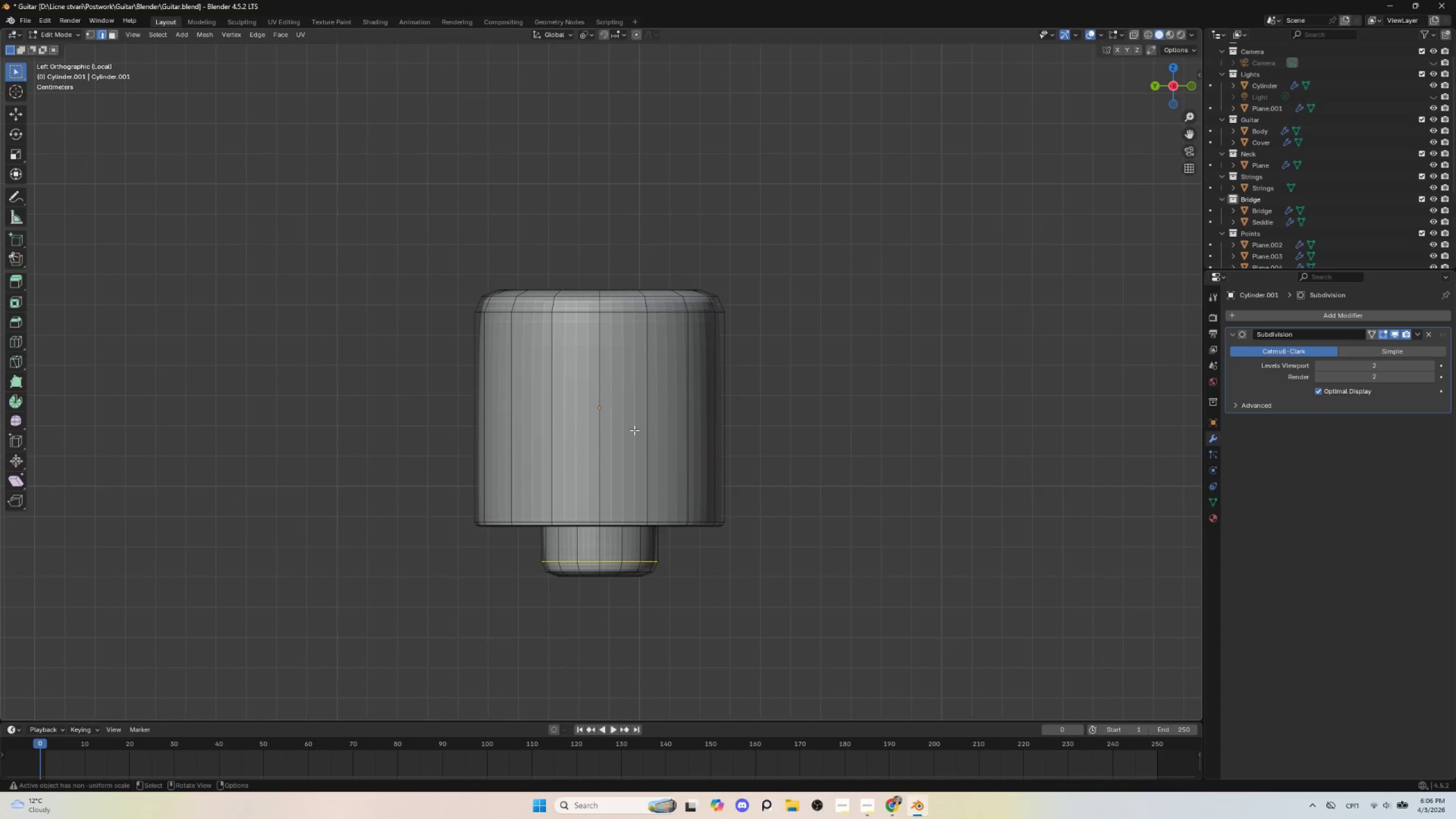 
hold_key(key=AltLeft, duration=0.95)
 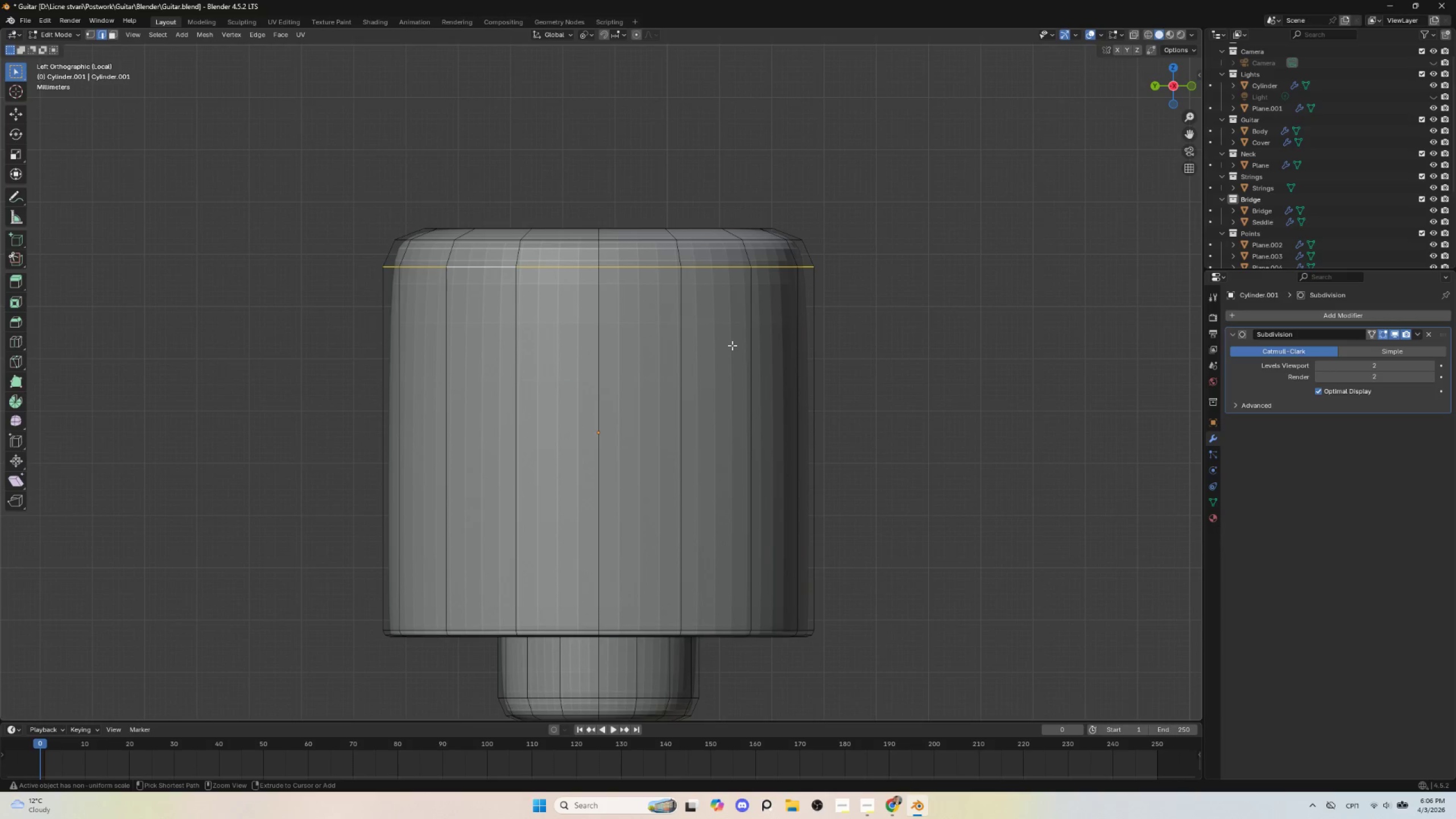 
scroll: coordinate [630, 412], scroll_direction: up, amount: 3.0
 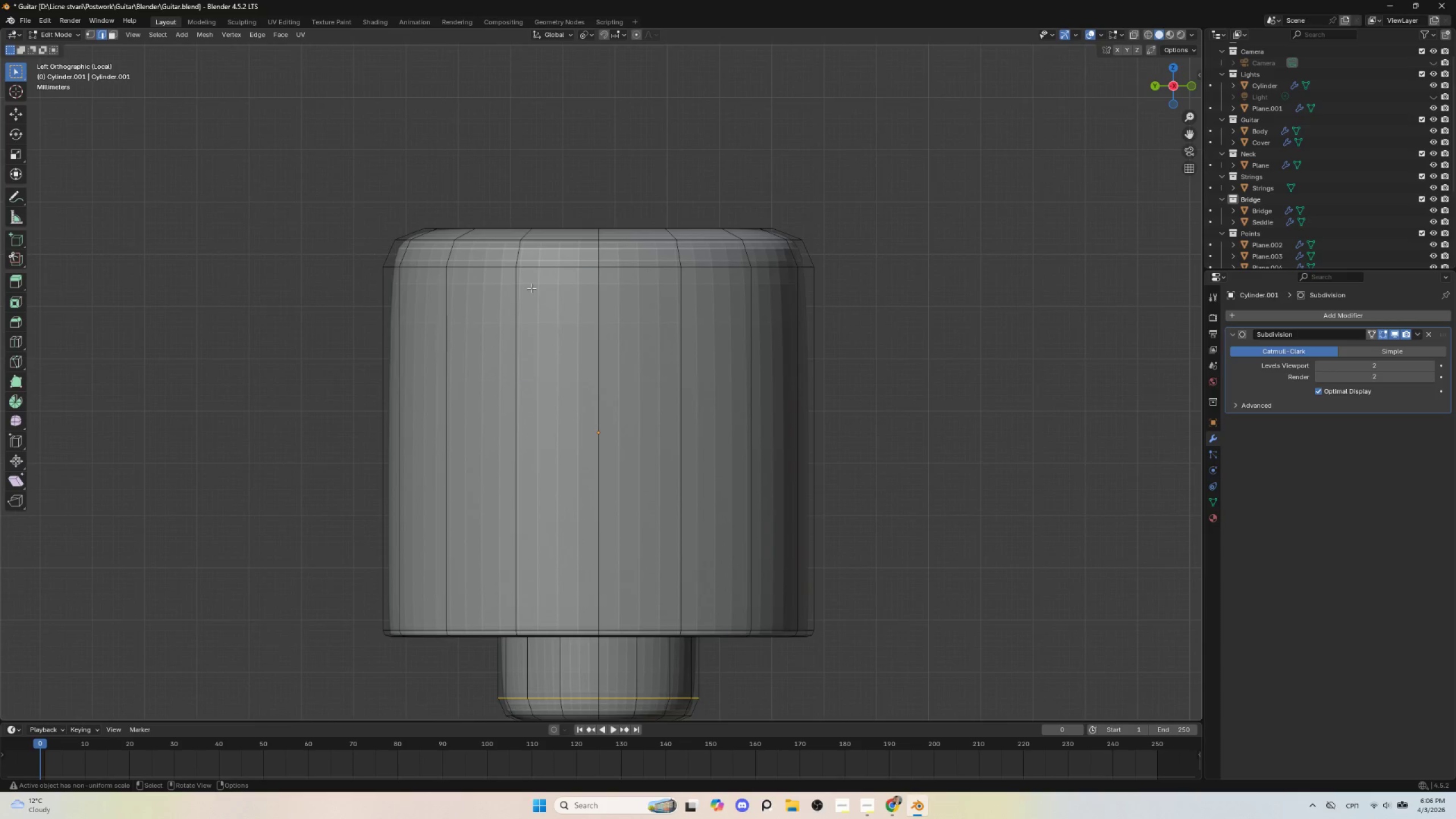 
left_click([504, 267])
 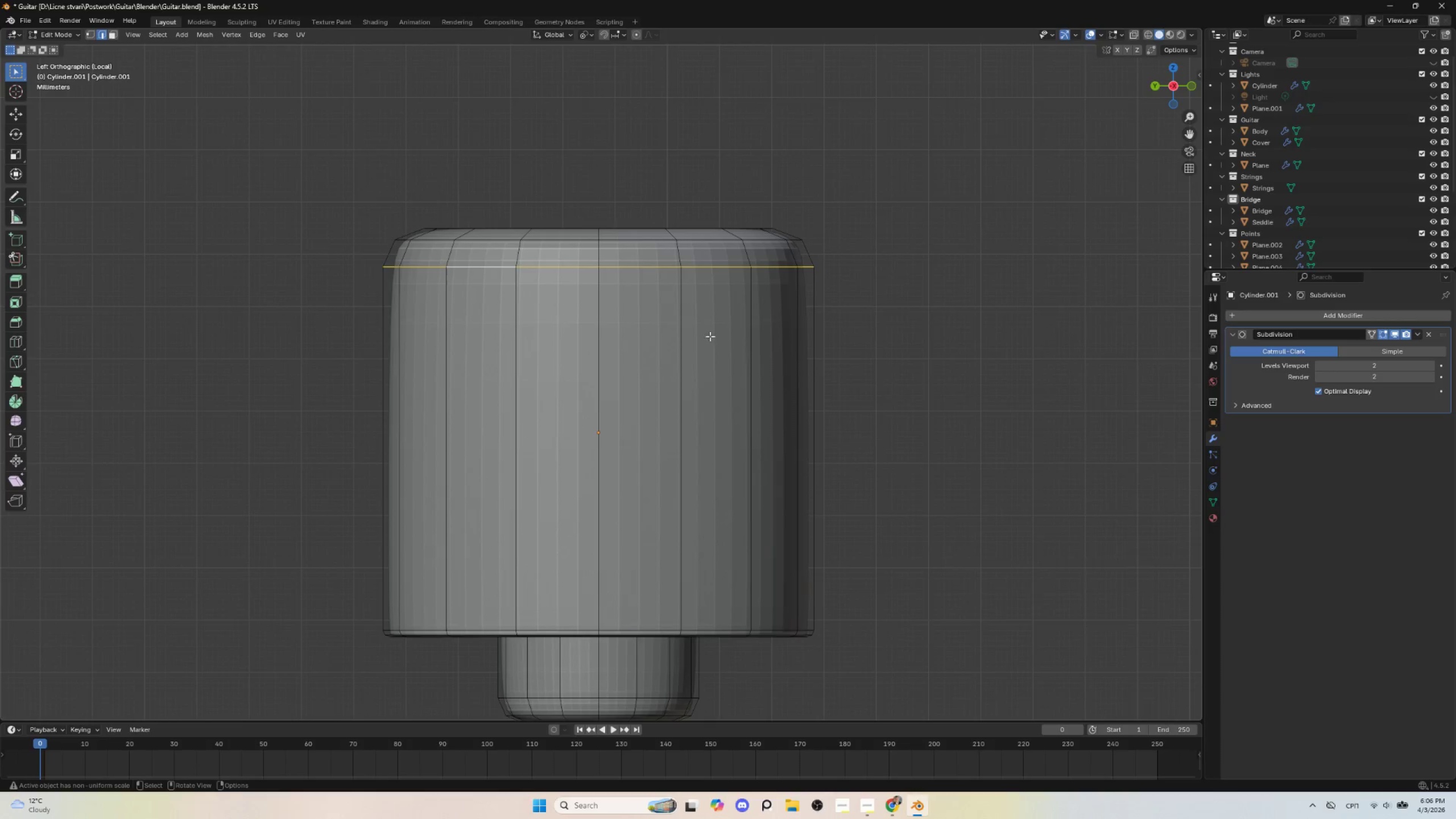 
key(Control+B)
 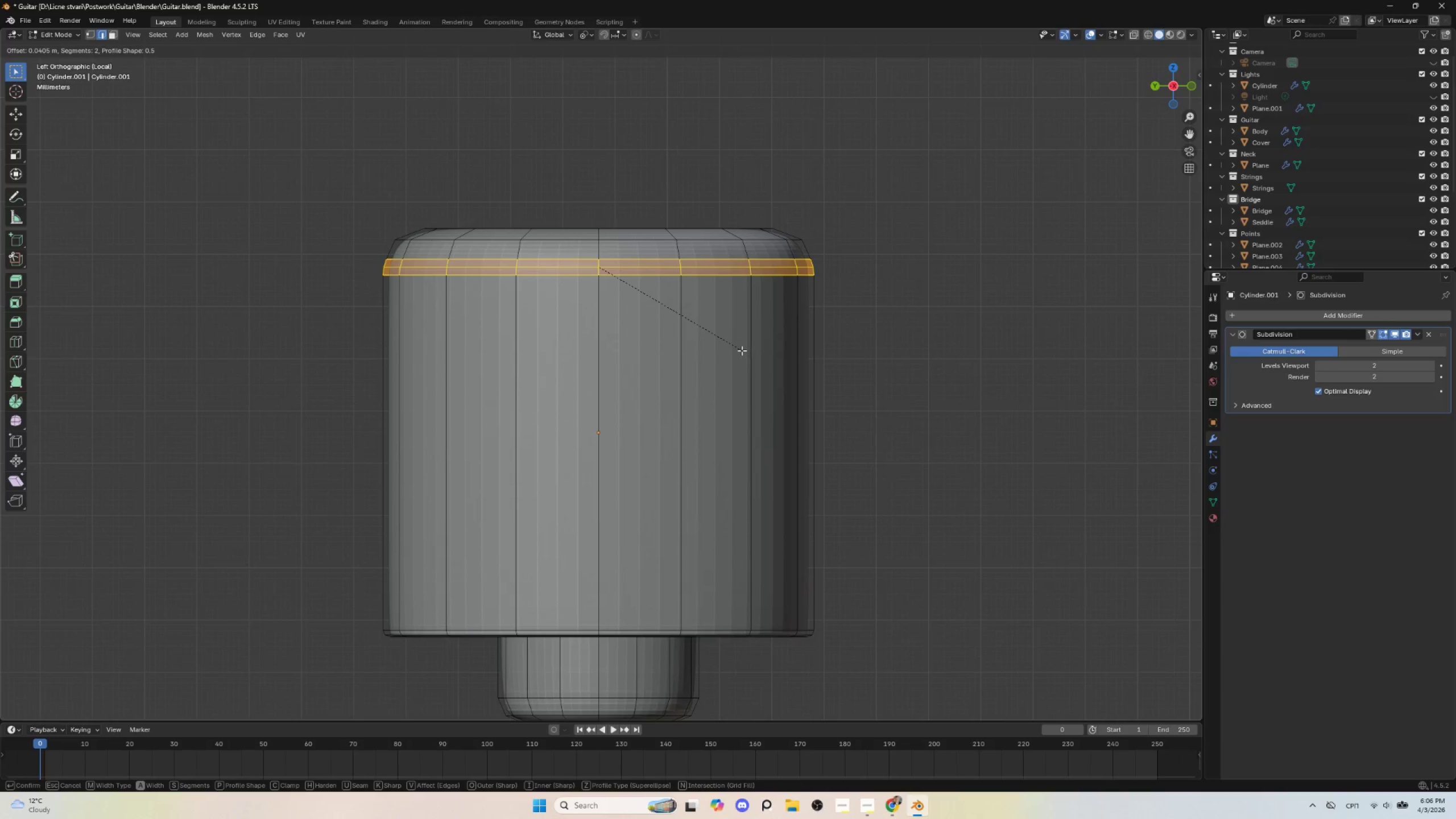 
left_click([741, 350])
 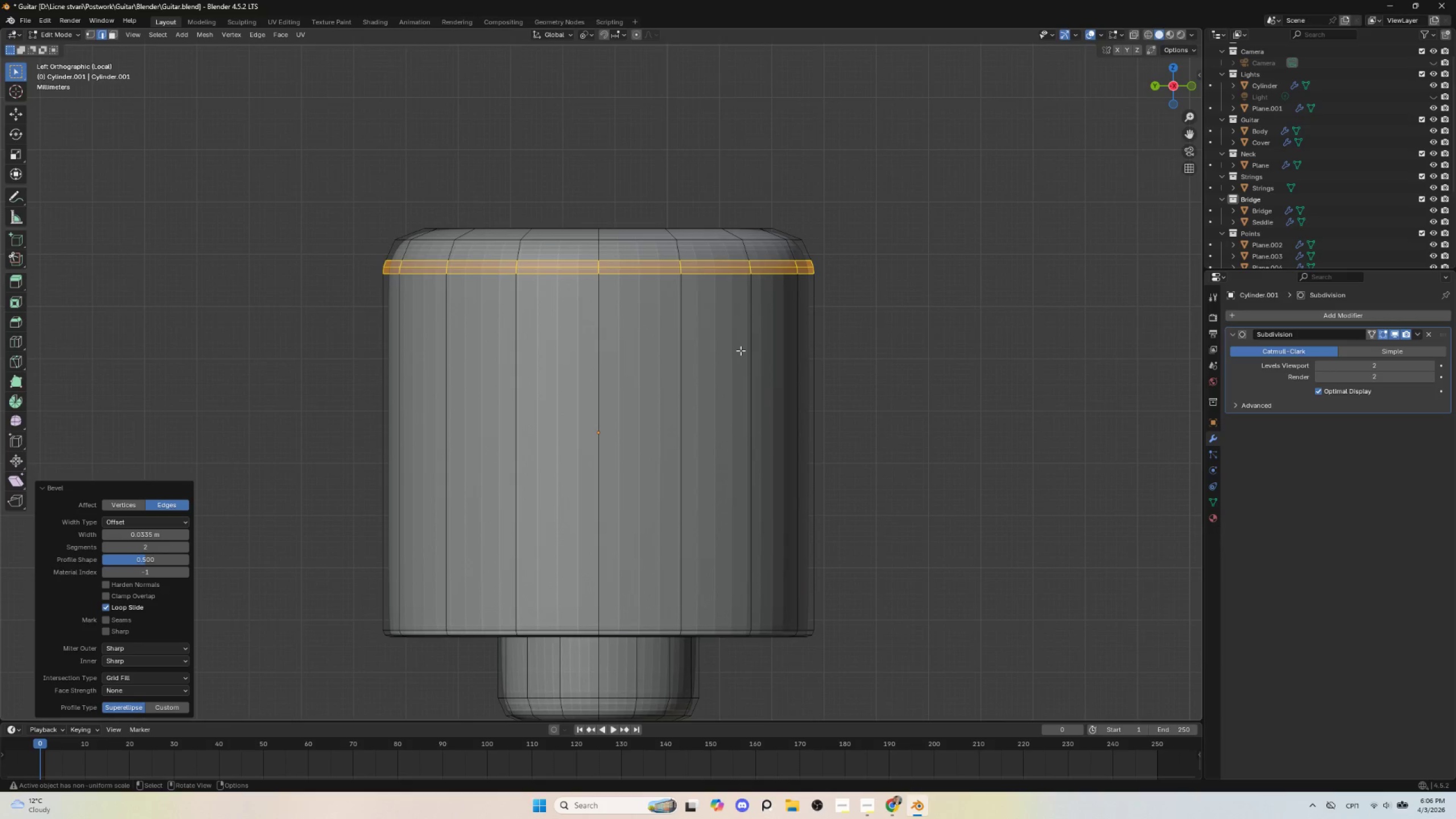 
key(Tab)
 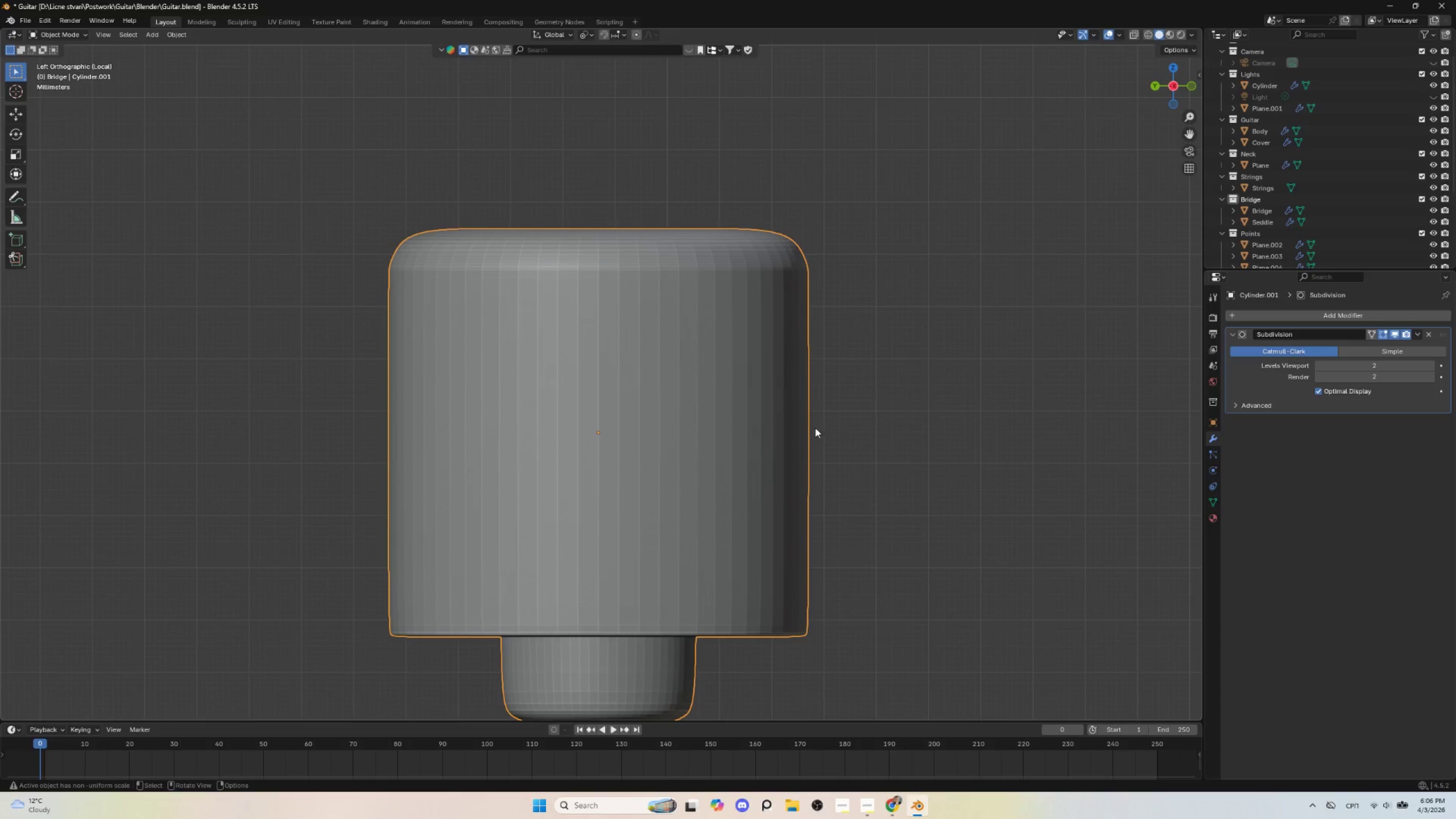 
scroll: coordinate [824, 459], scroll_direction: down, amount: 4.0
 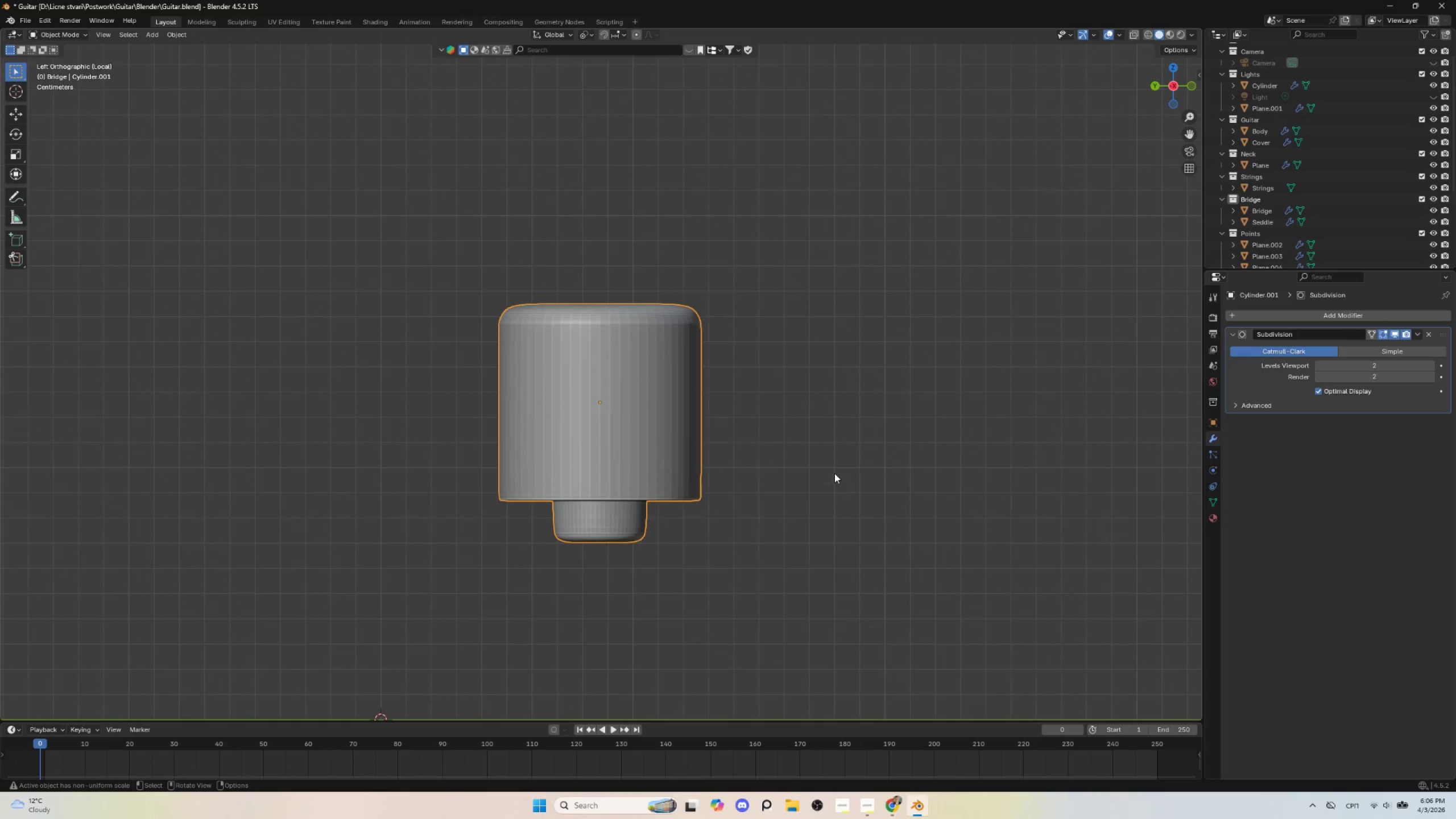 
left_click([834, 473])
 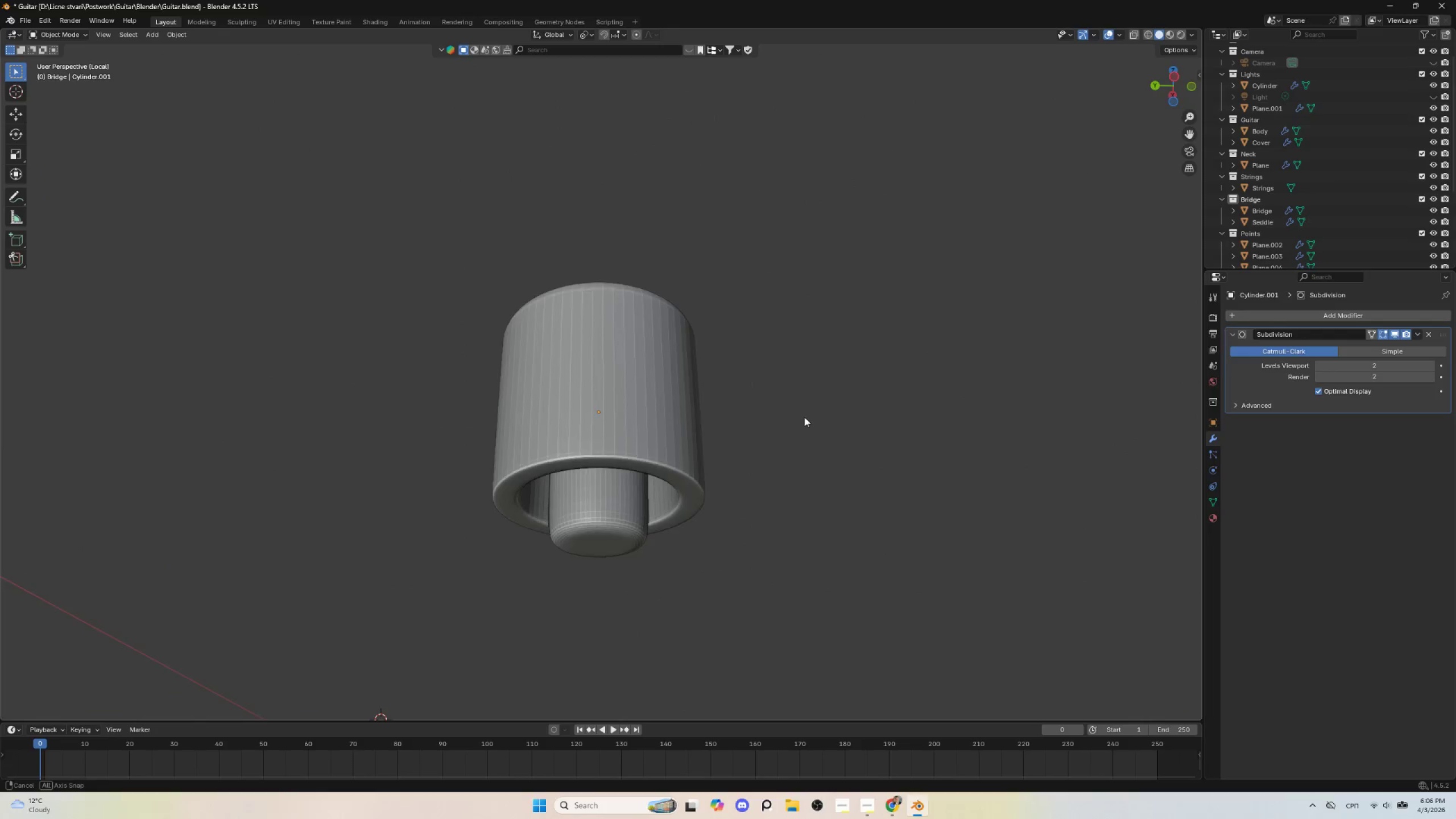 
key(Tab)
 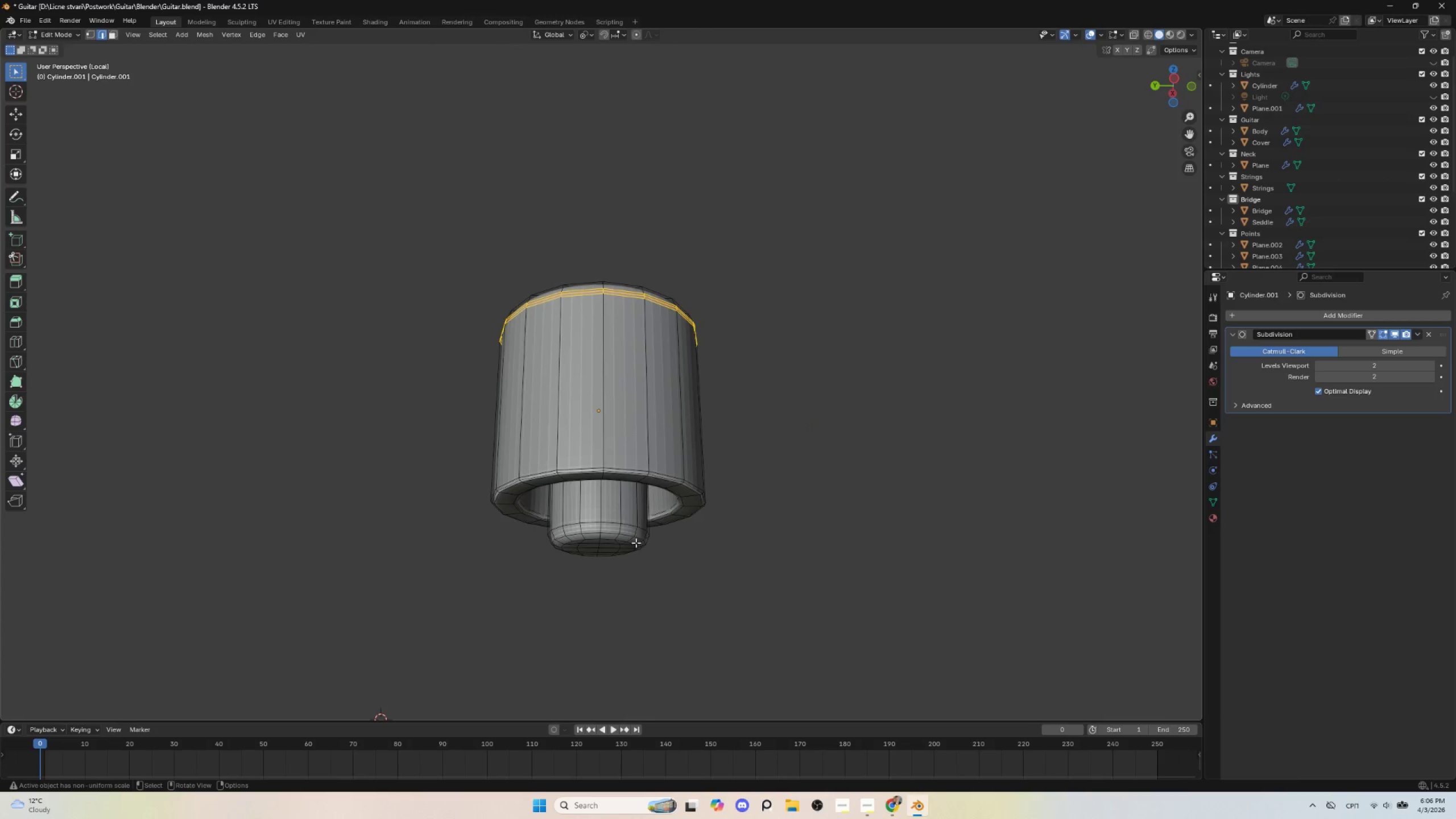 
hold_key(key=ShiftLeft, duration=0.42)
scroll: coordinate [616, 489], scroll_direction: up, amount: 4.0
 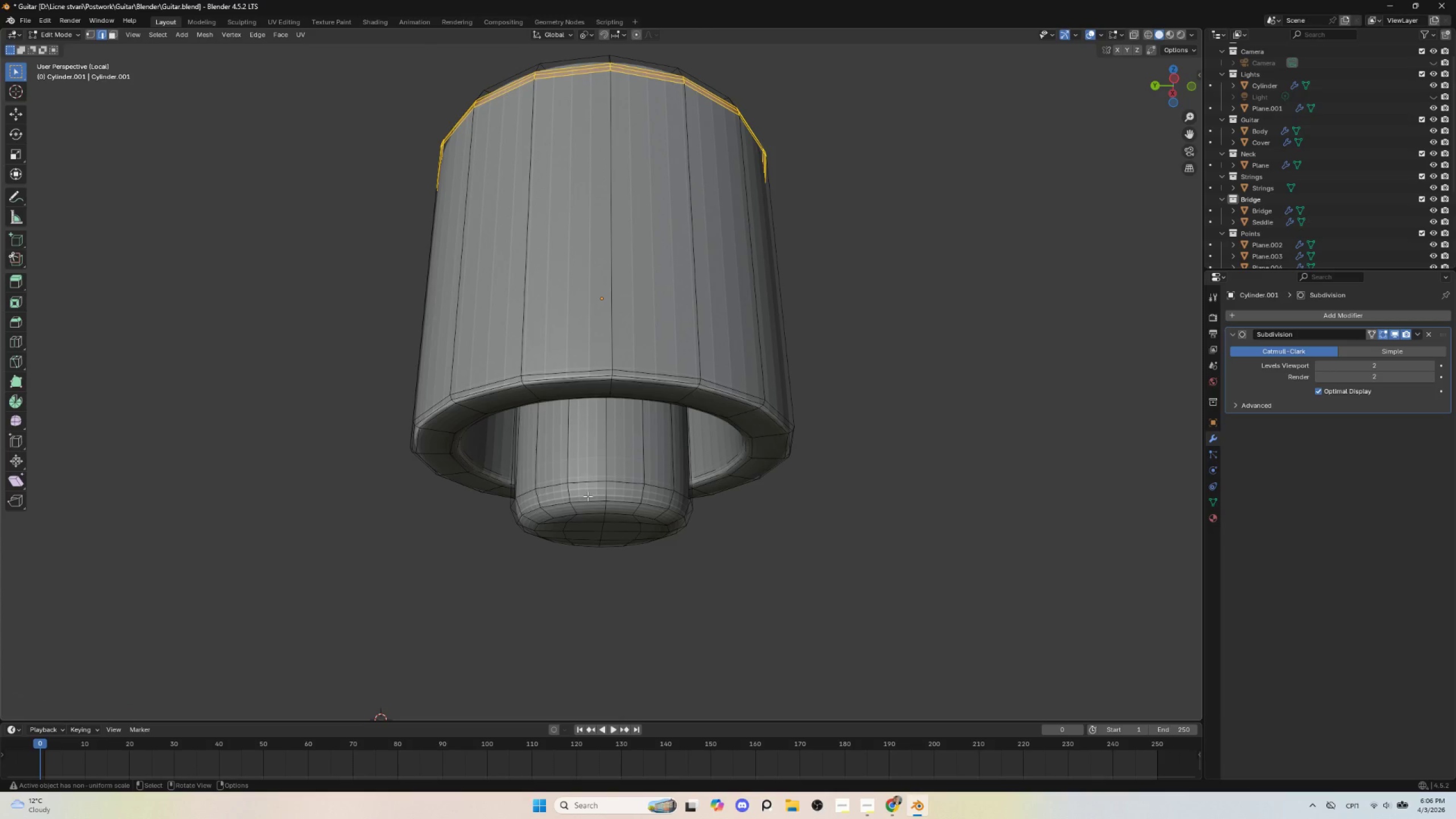 
hold_key(key=AltLeft, duration=0.47)
left_click([588, 498])
 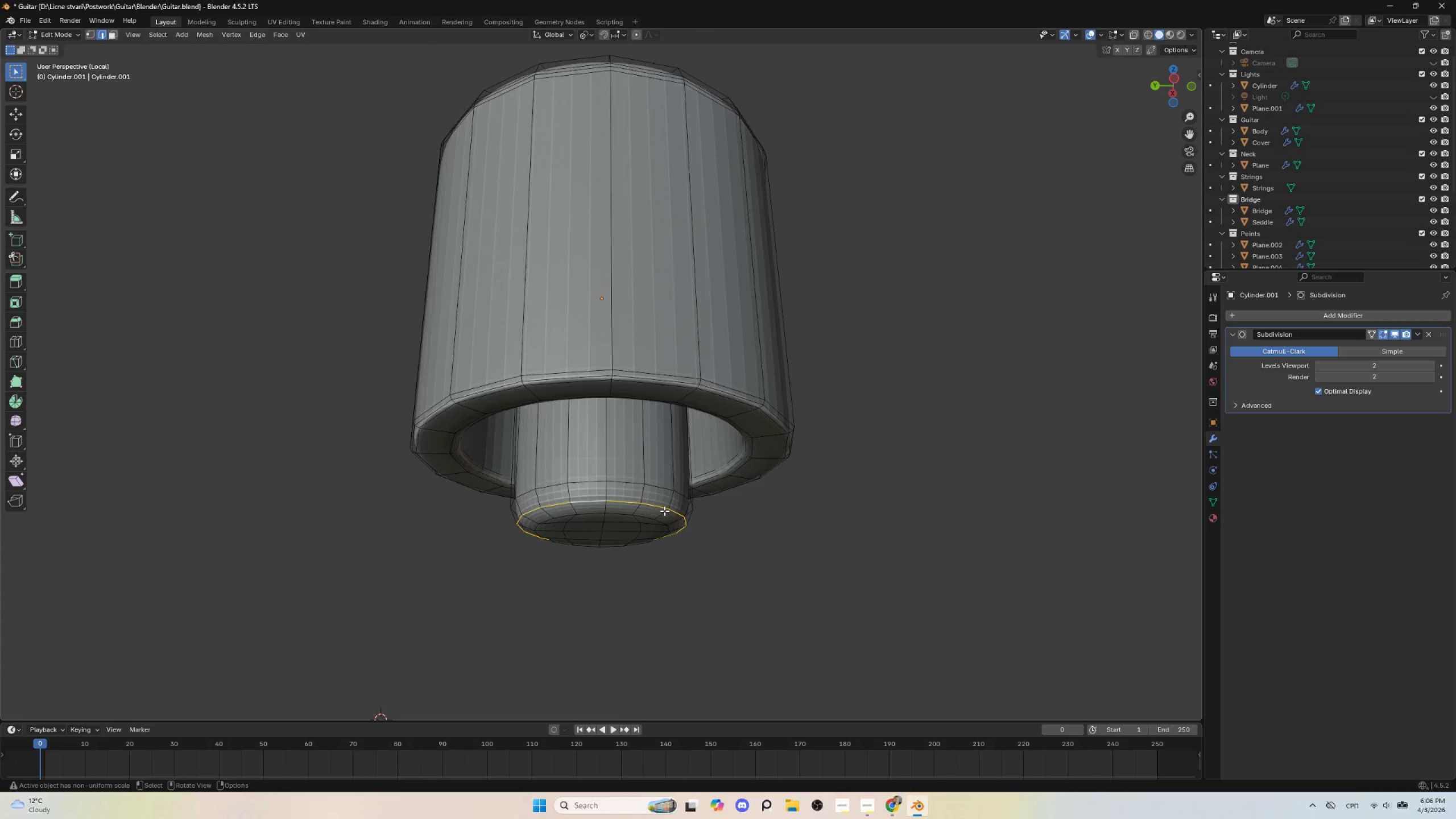 
key(Control+B)
 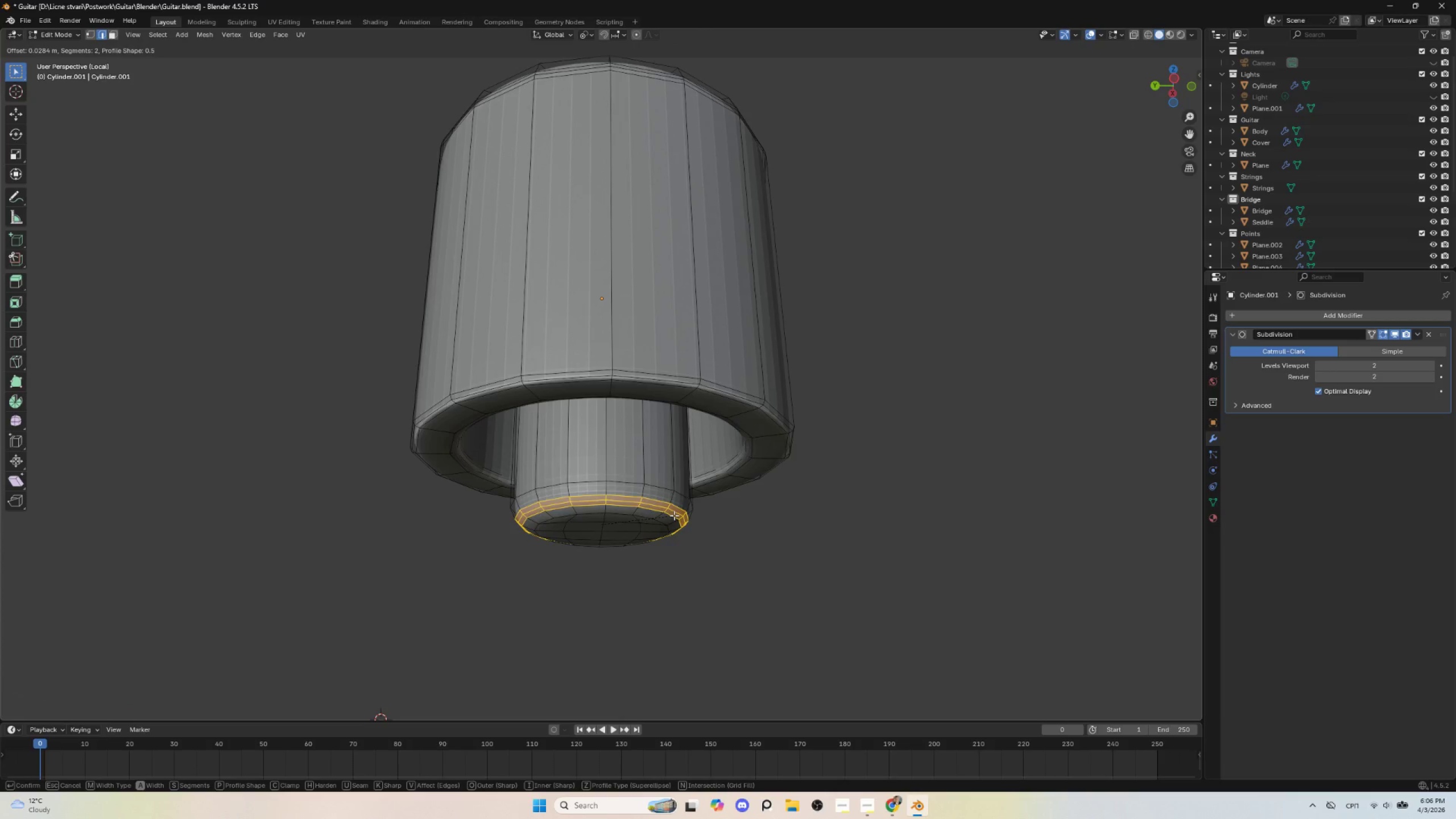 
key(Escape)
 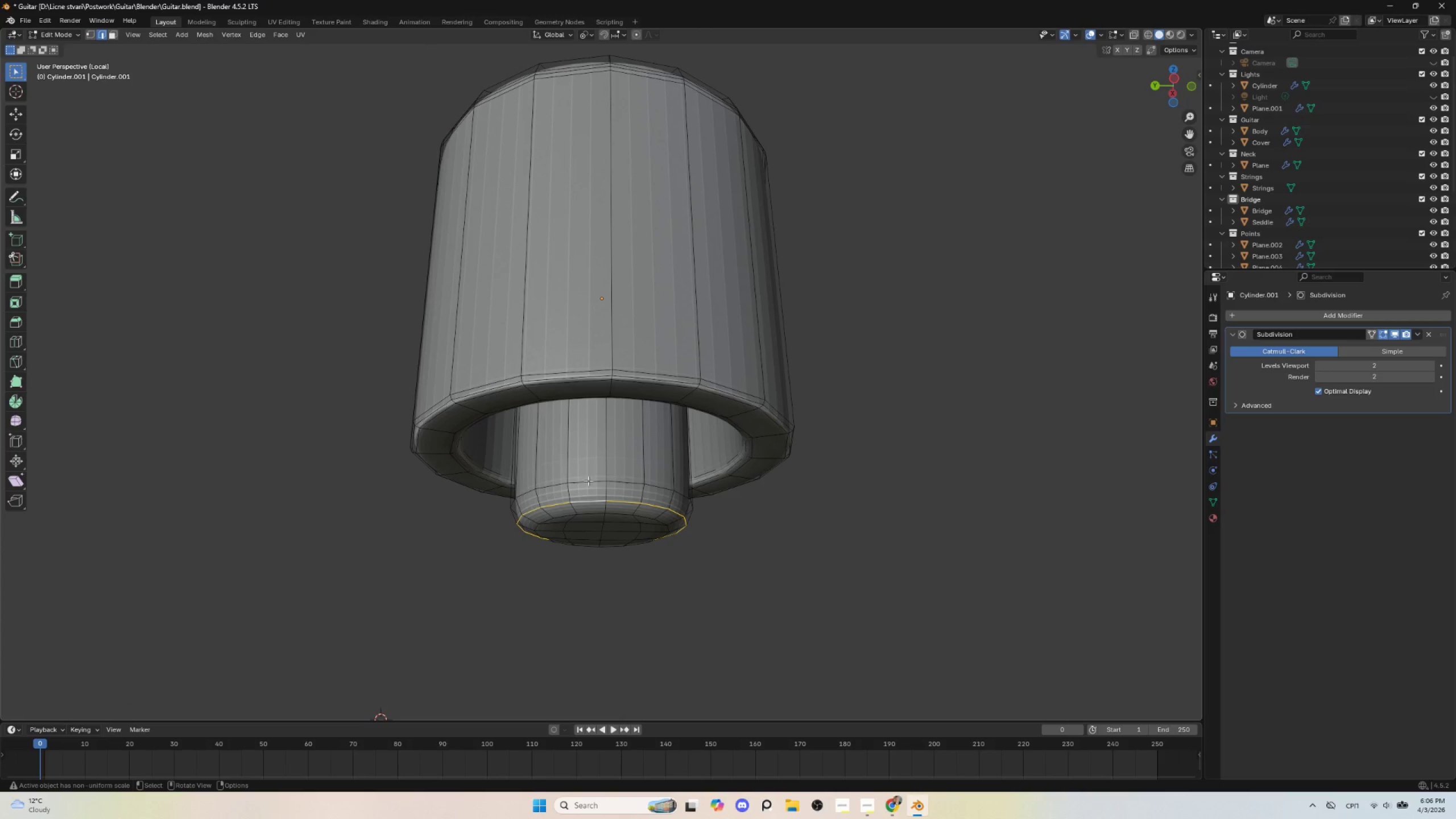 
left_click([588, 482])
 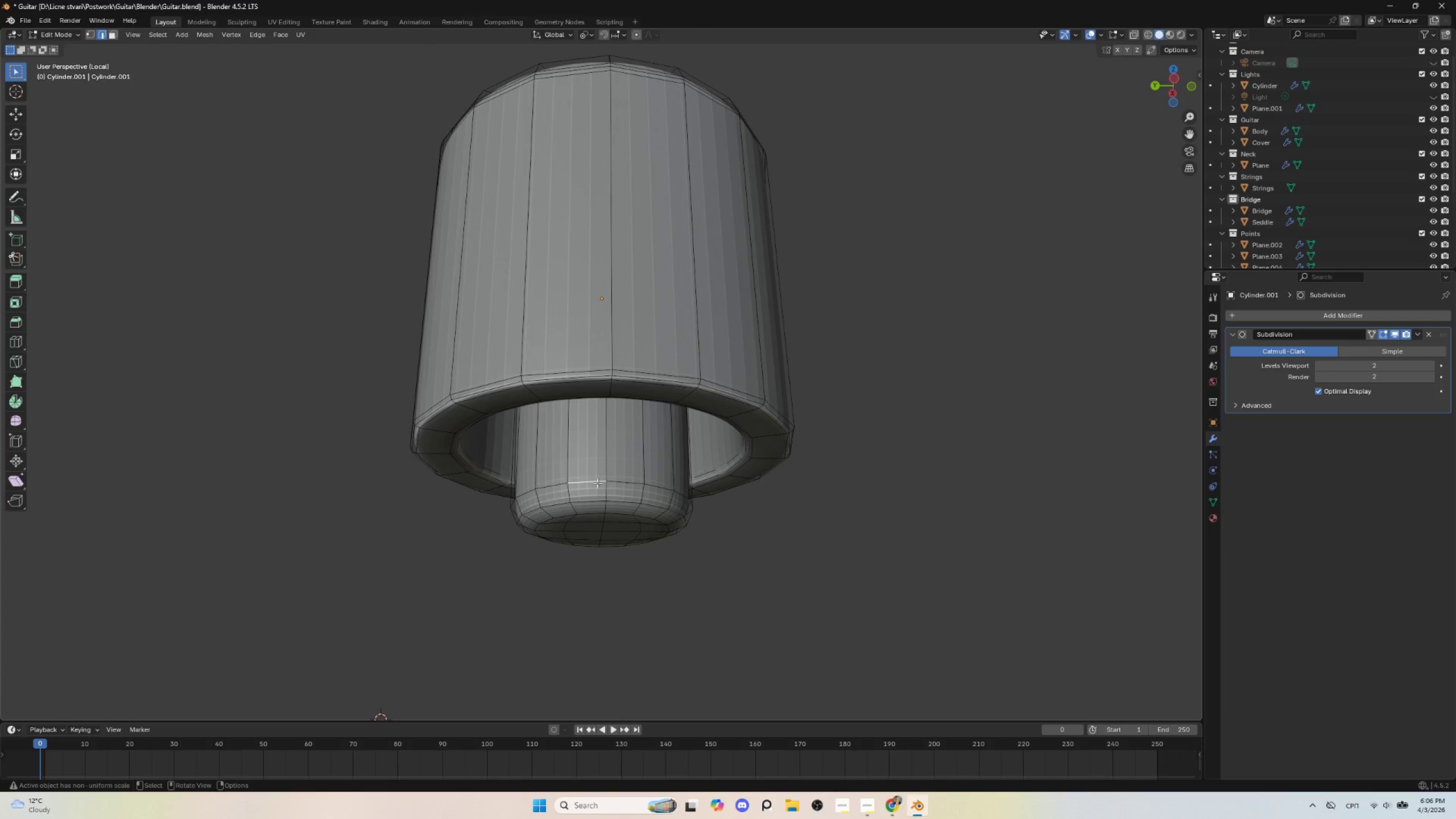 
hold_key(key=AltLeft, duration=0.55)
left_click([593, 481])
 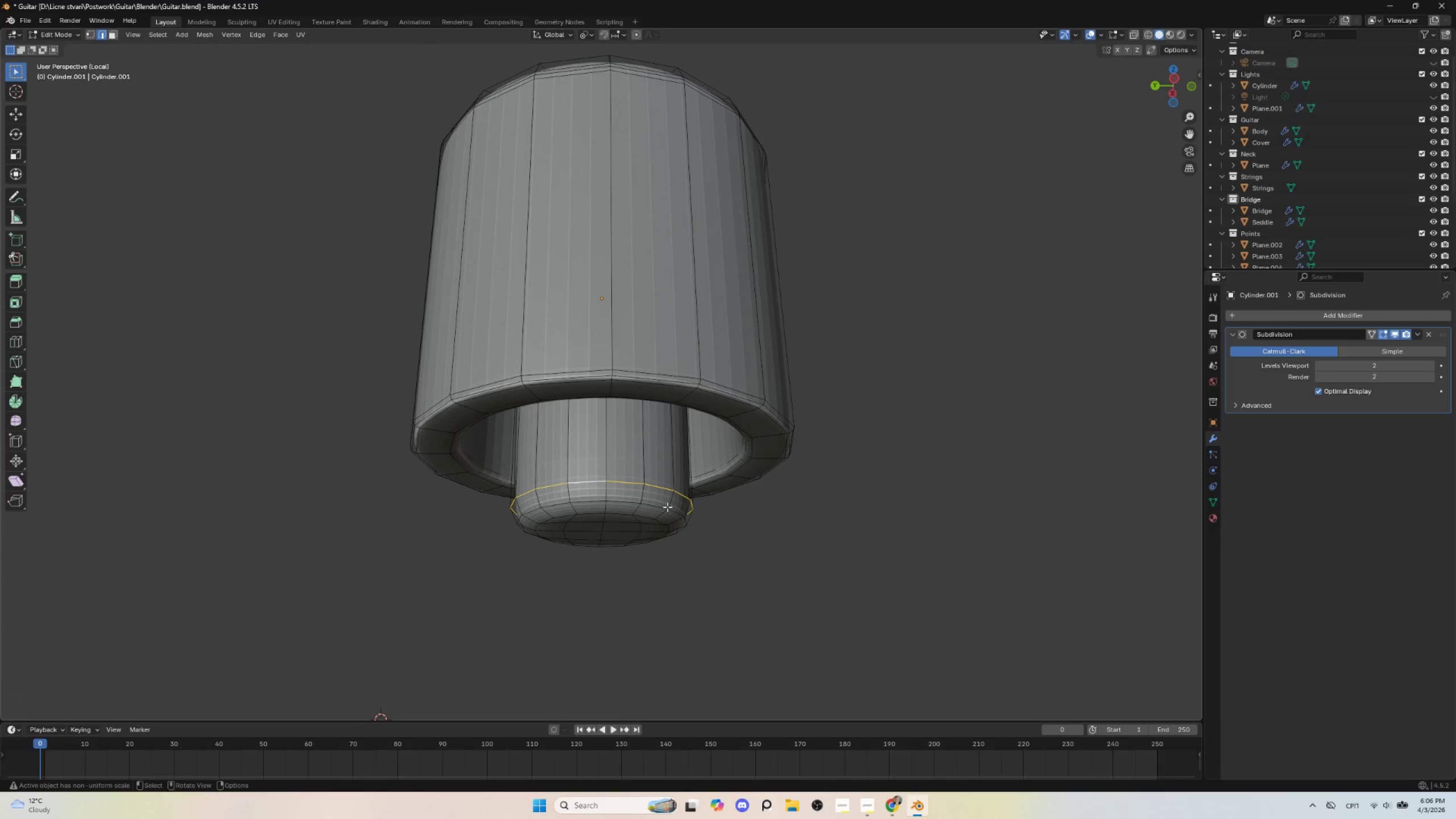 
key(Control+B)
 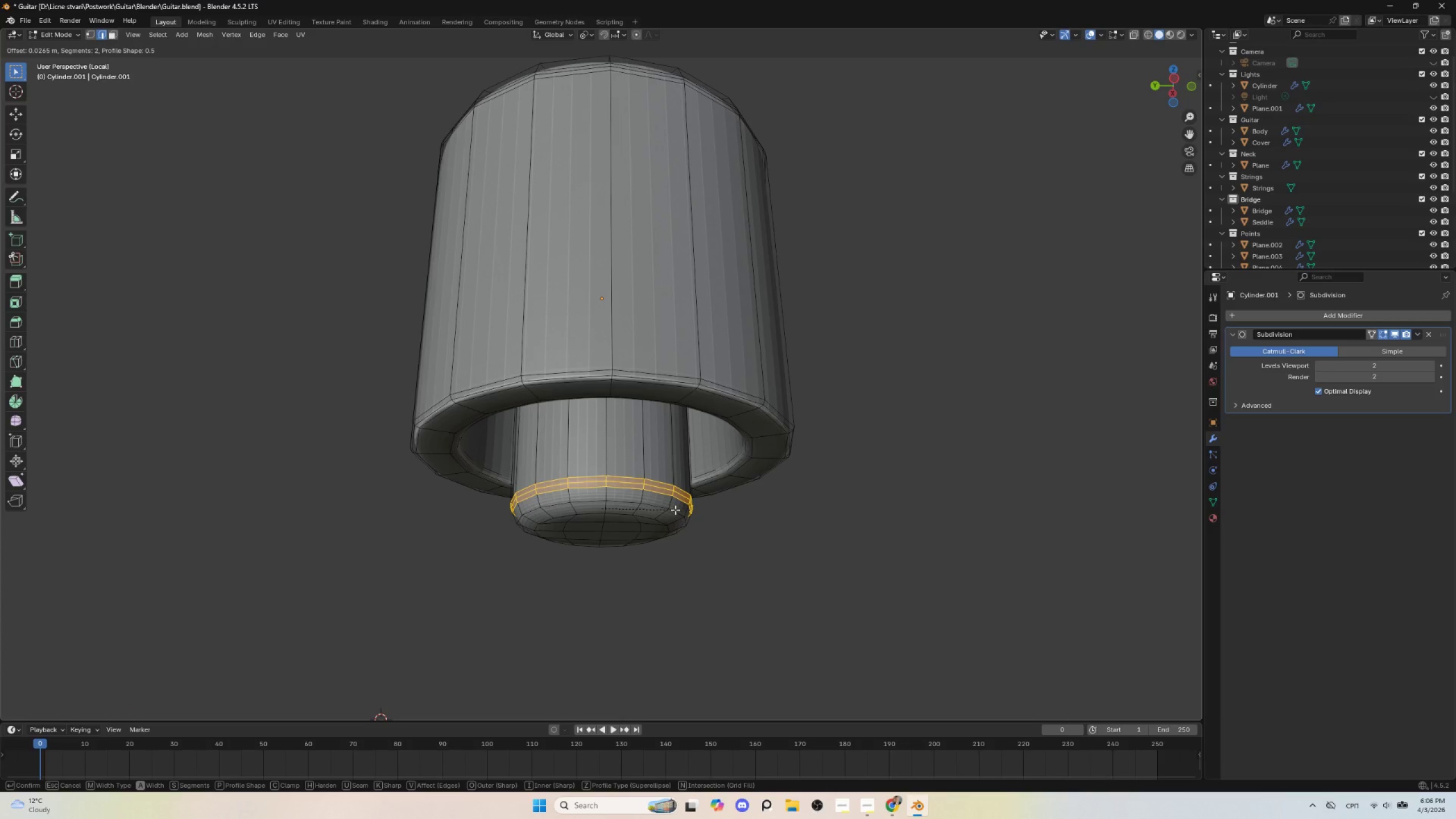 
left_click([675, 510])
 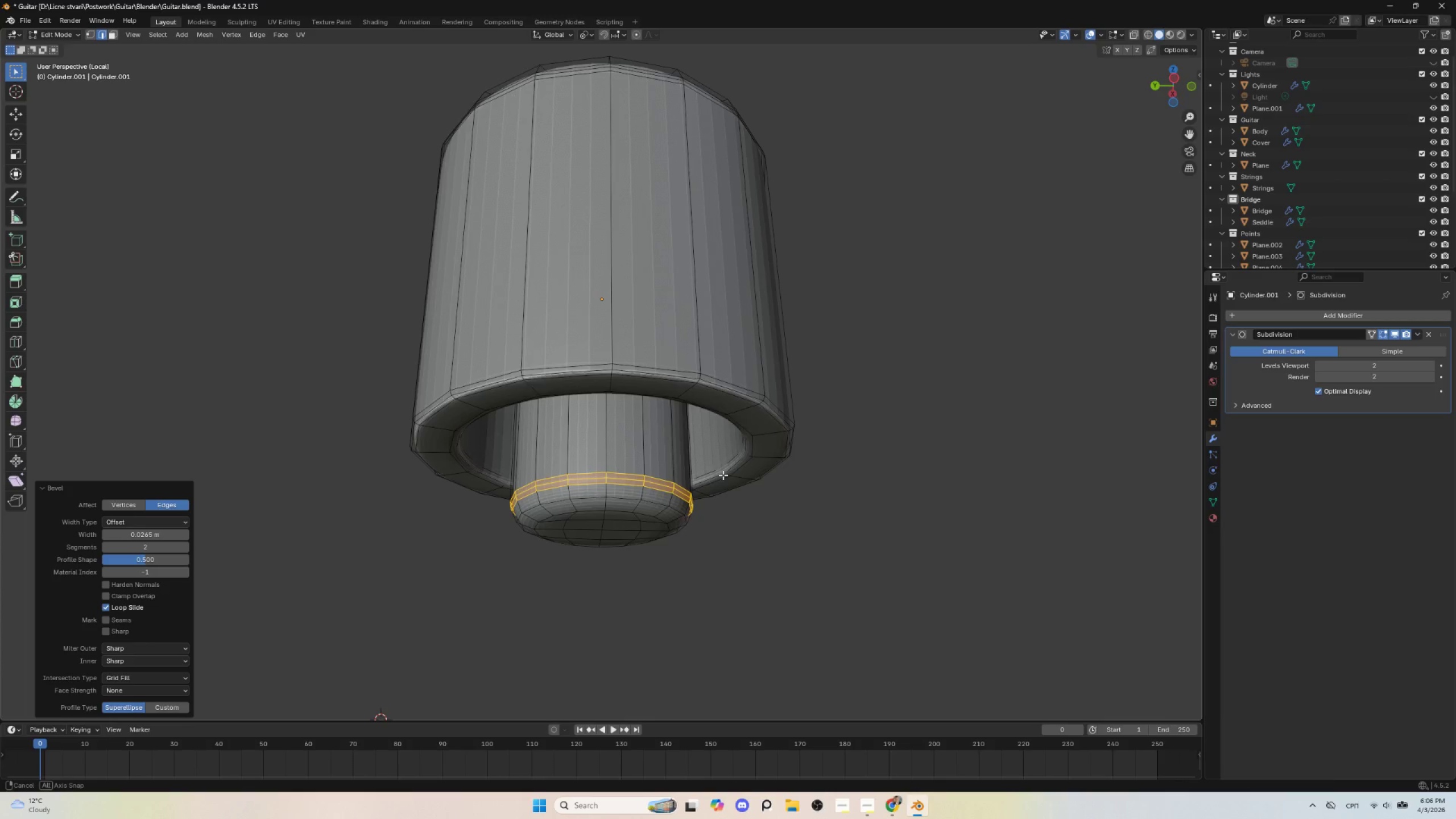 
hold_key(key=AltLeft, duration=0.94)
left_click([615, 317])
 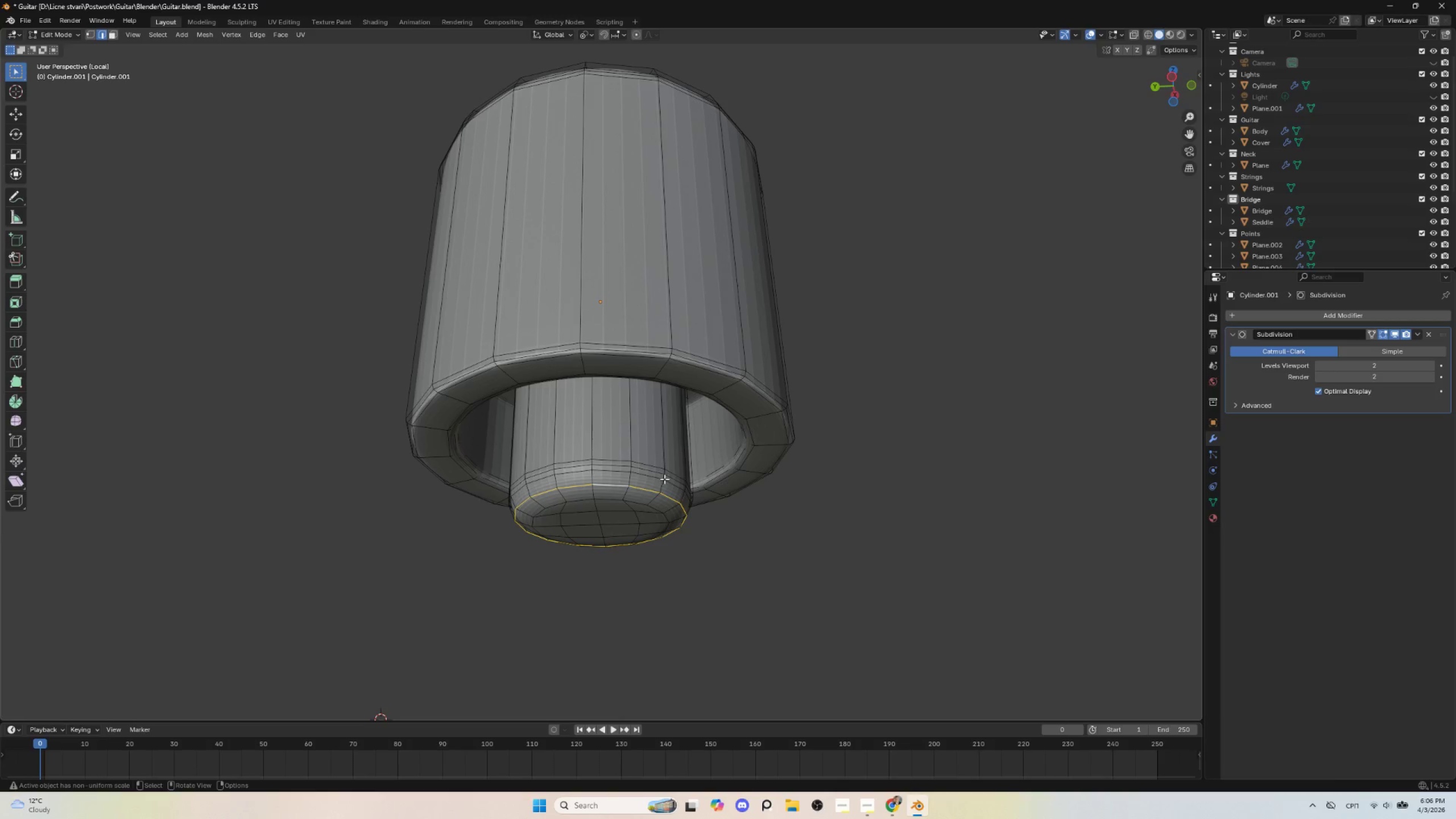 
hold_key(key=AltLeft, duration=0.44)
 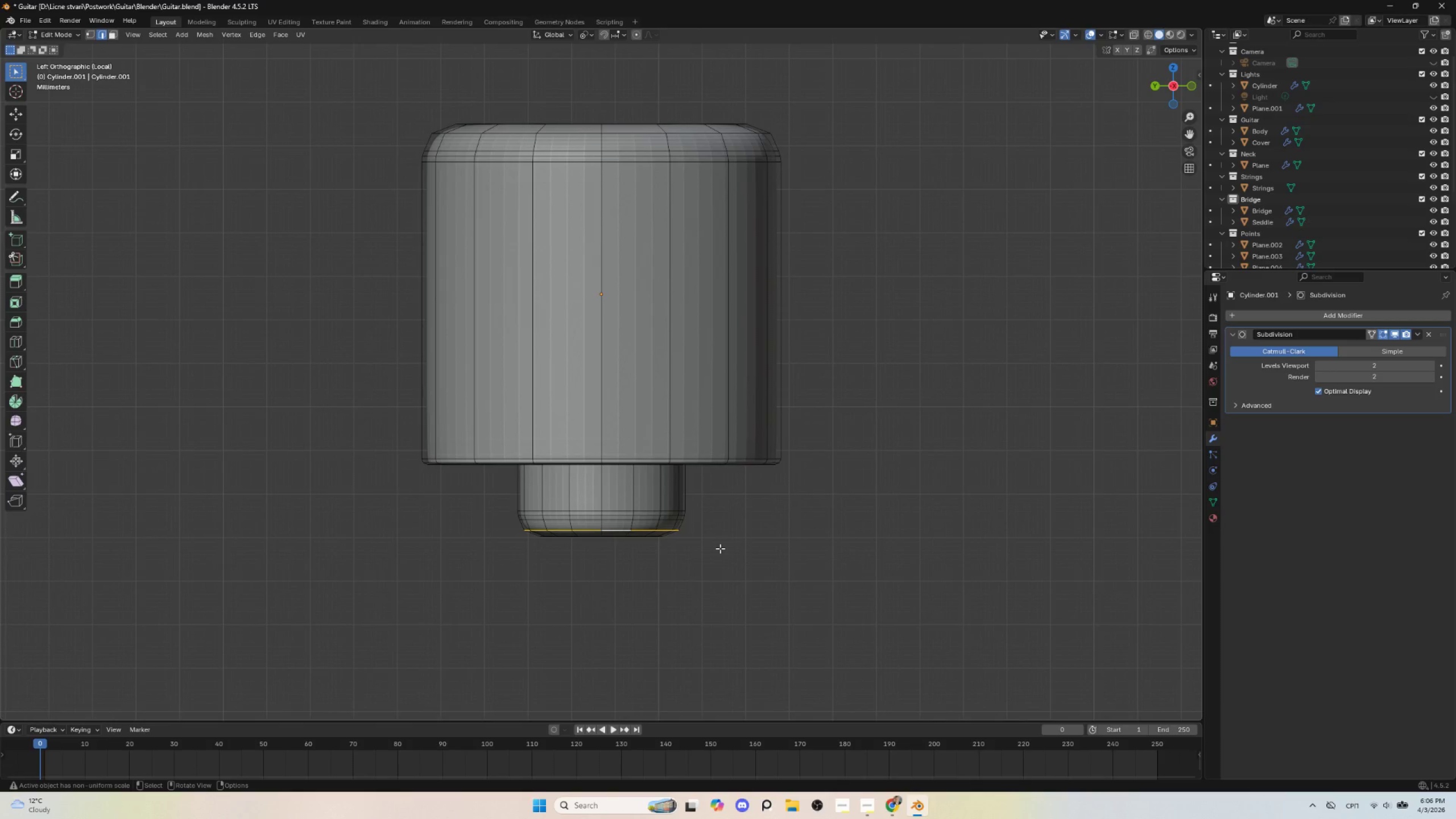 
key(S)
 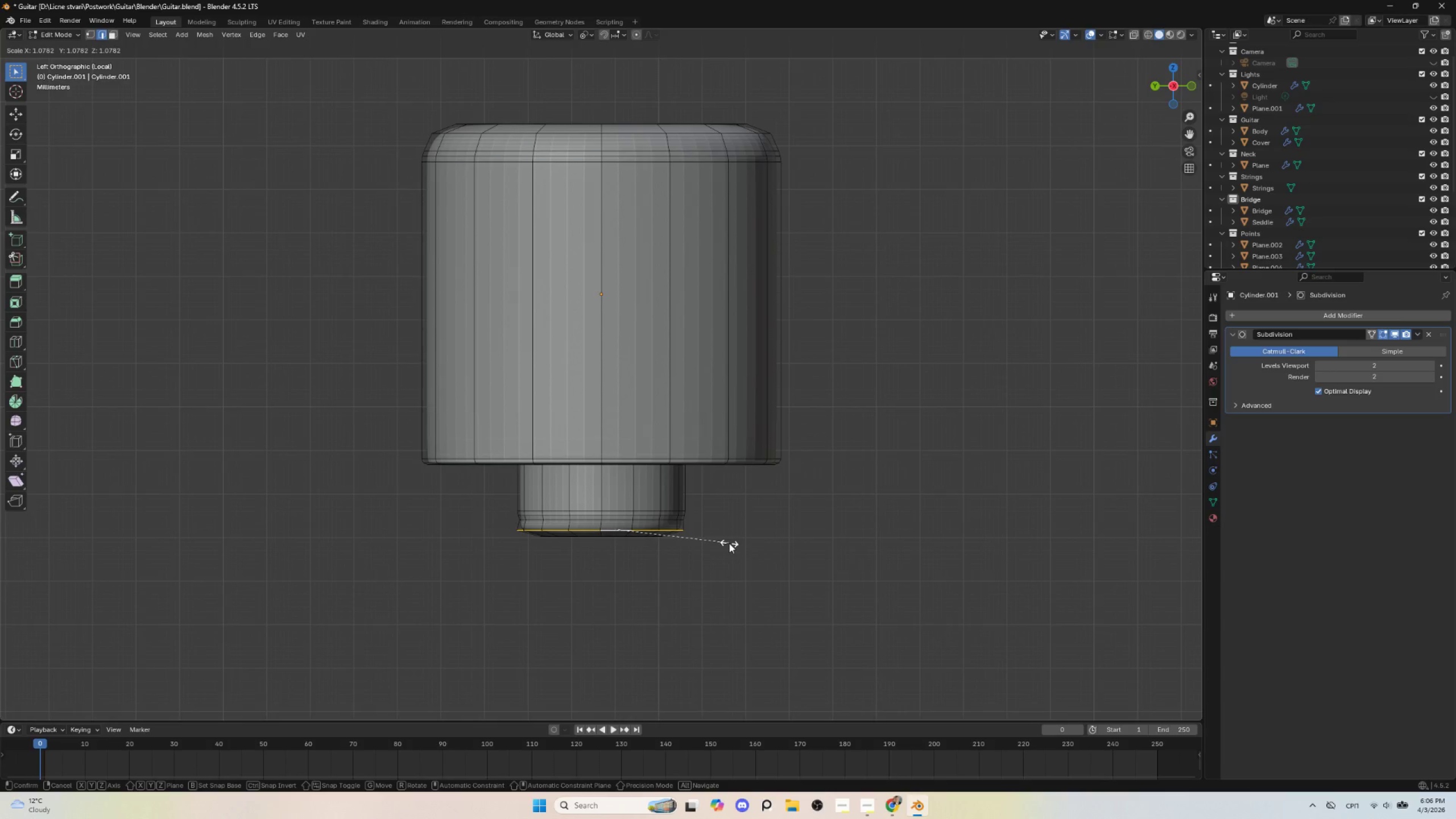 
left_click([729, 543])
 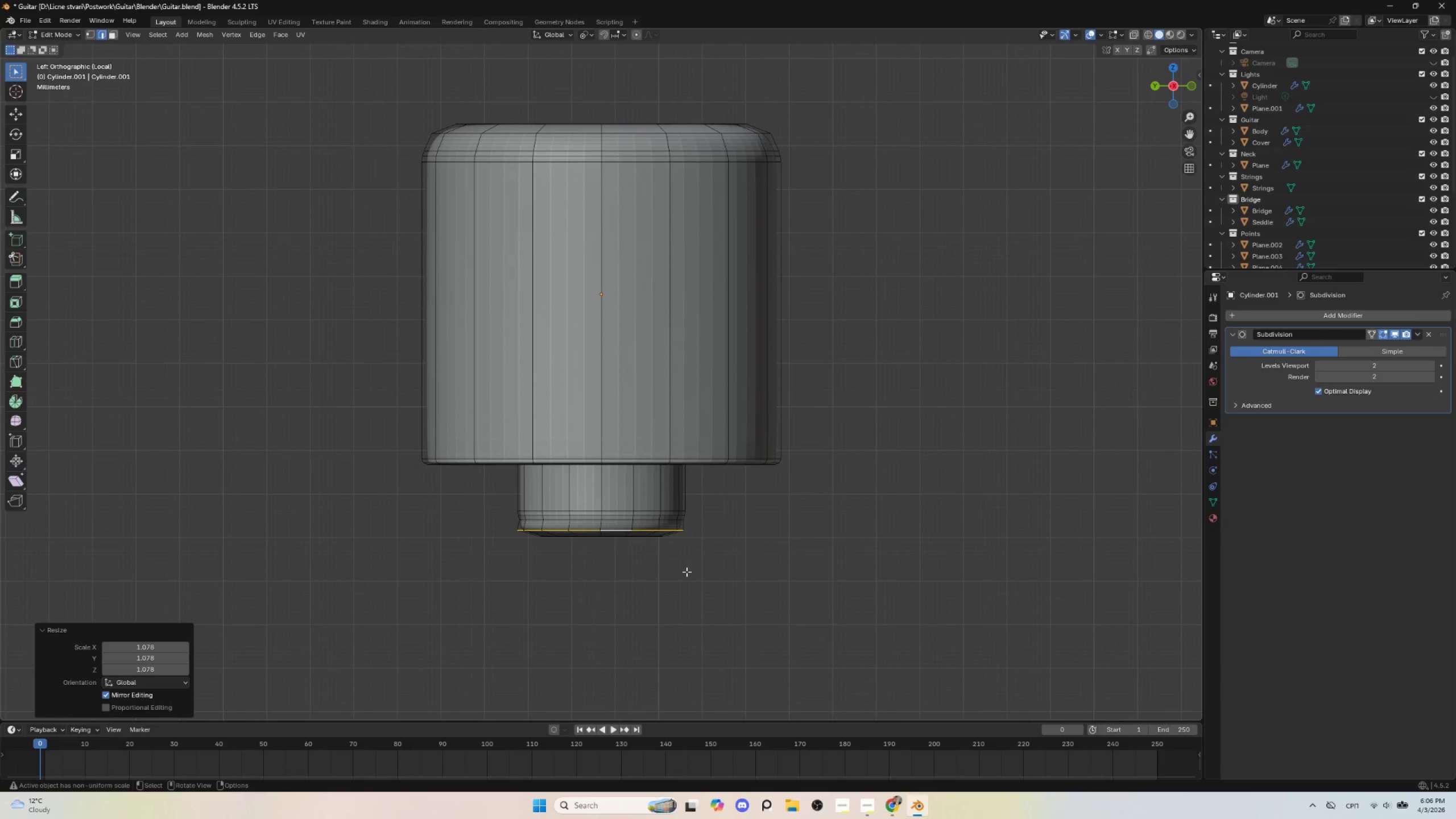 
hold_key(key=ShiftLeft, duration=0.5)
 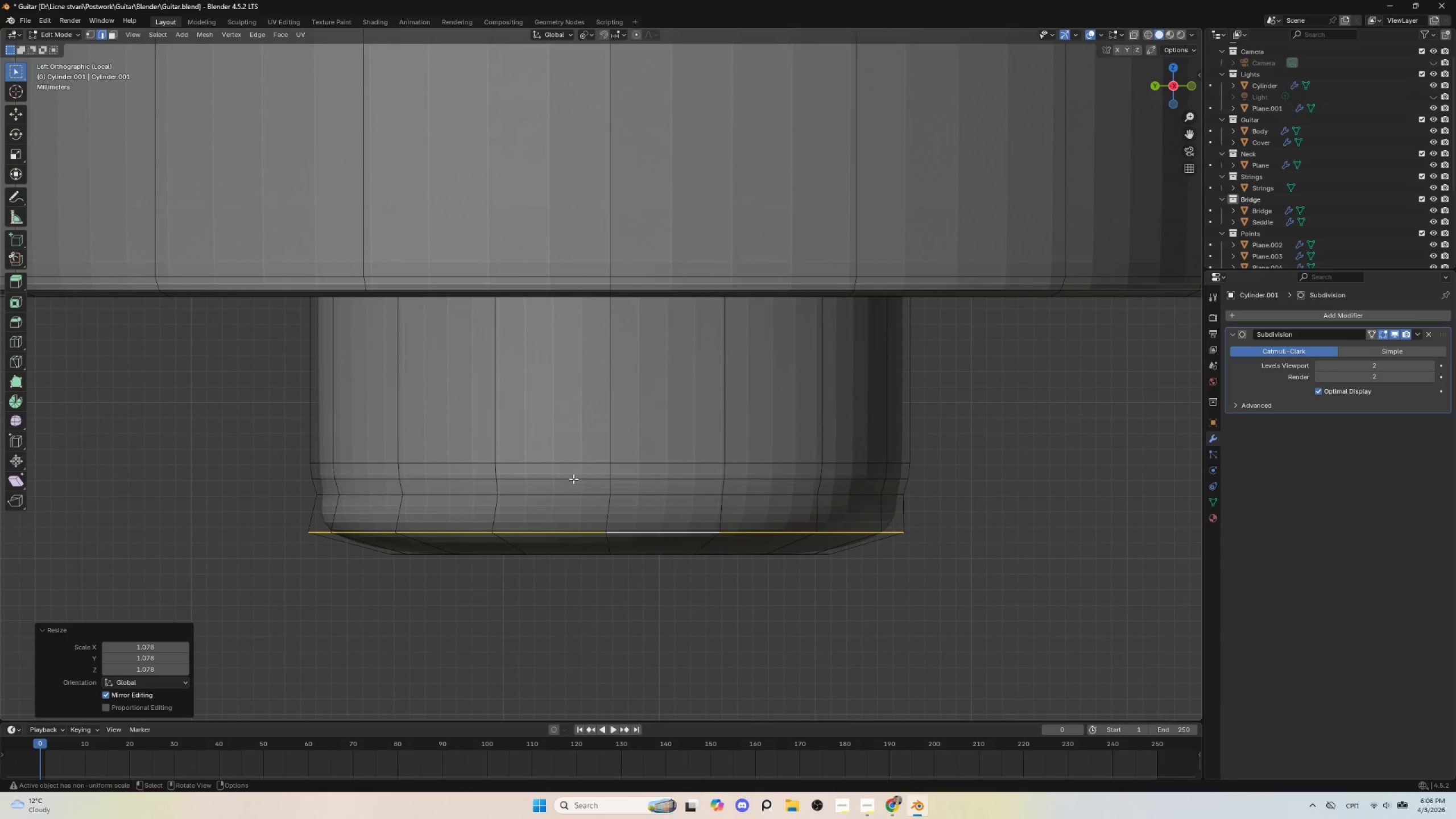 
scroll: coordinate [686, 570], scroll_direction: up, amount: 3.0
 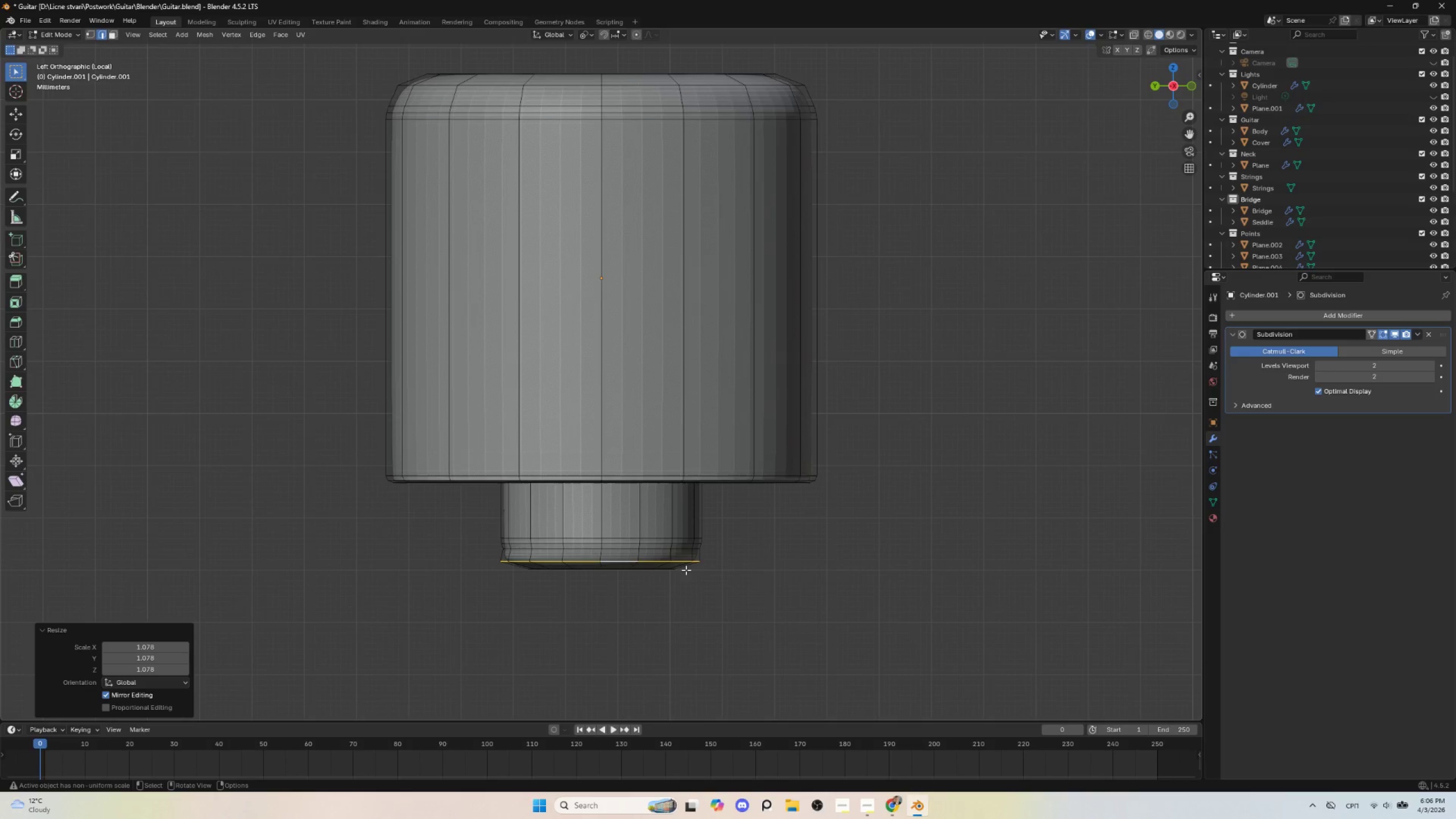 
hold_key(key=ShiftLeft, duration=5.39)
scroll: coordinate [651, 460], scroll_direction: up, amount: 4.0
 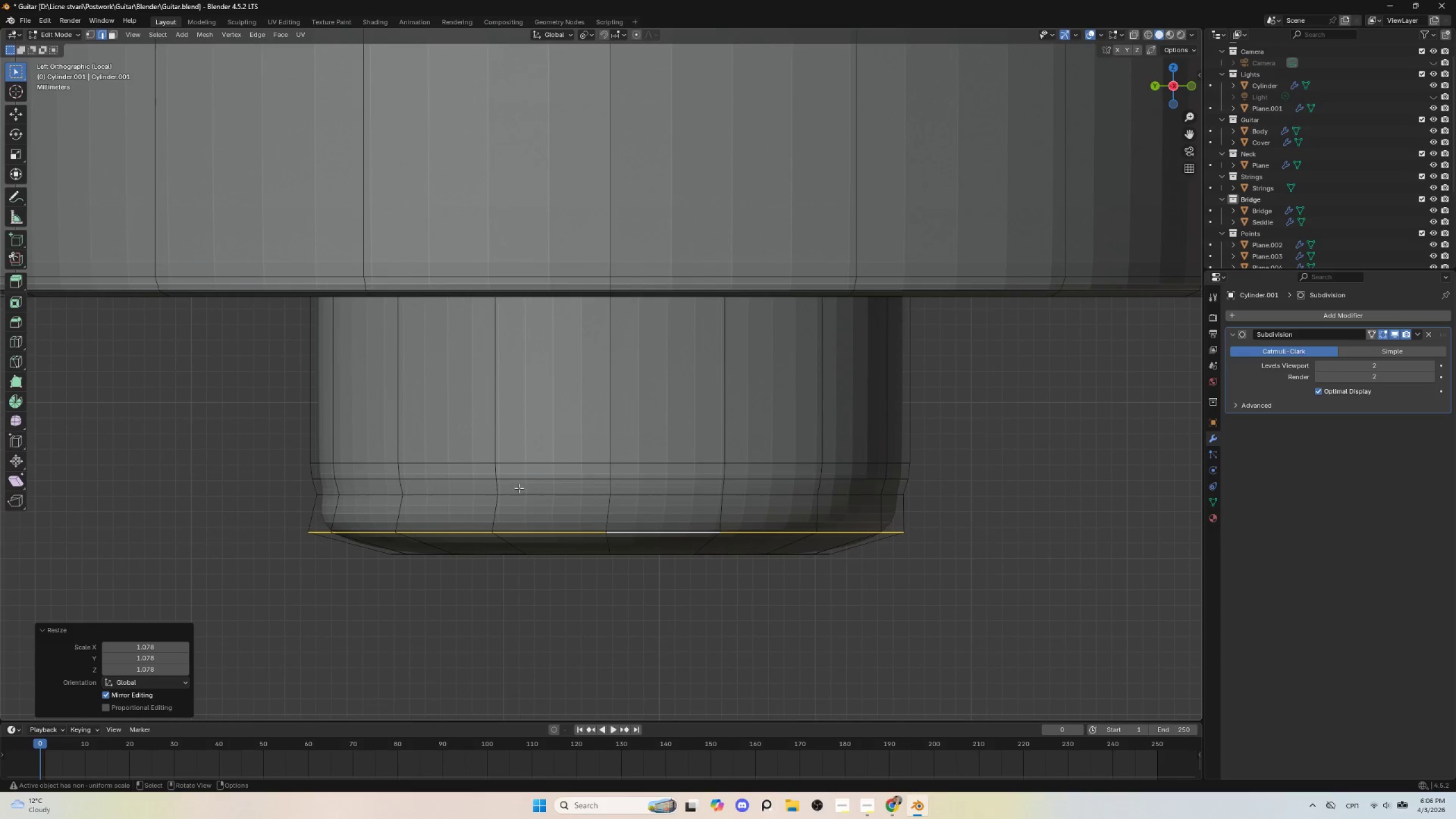 
hold_key(key=AltLeft, duration=0.77)
left_click([519, 478])
 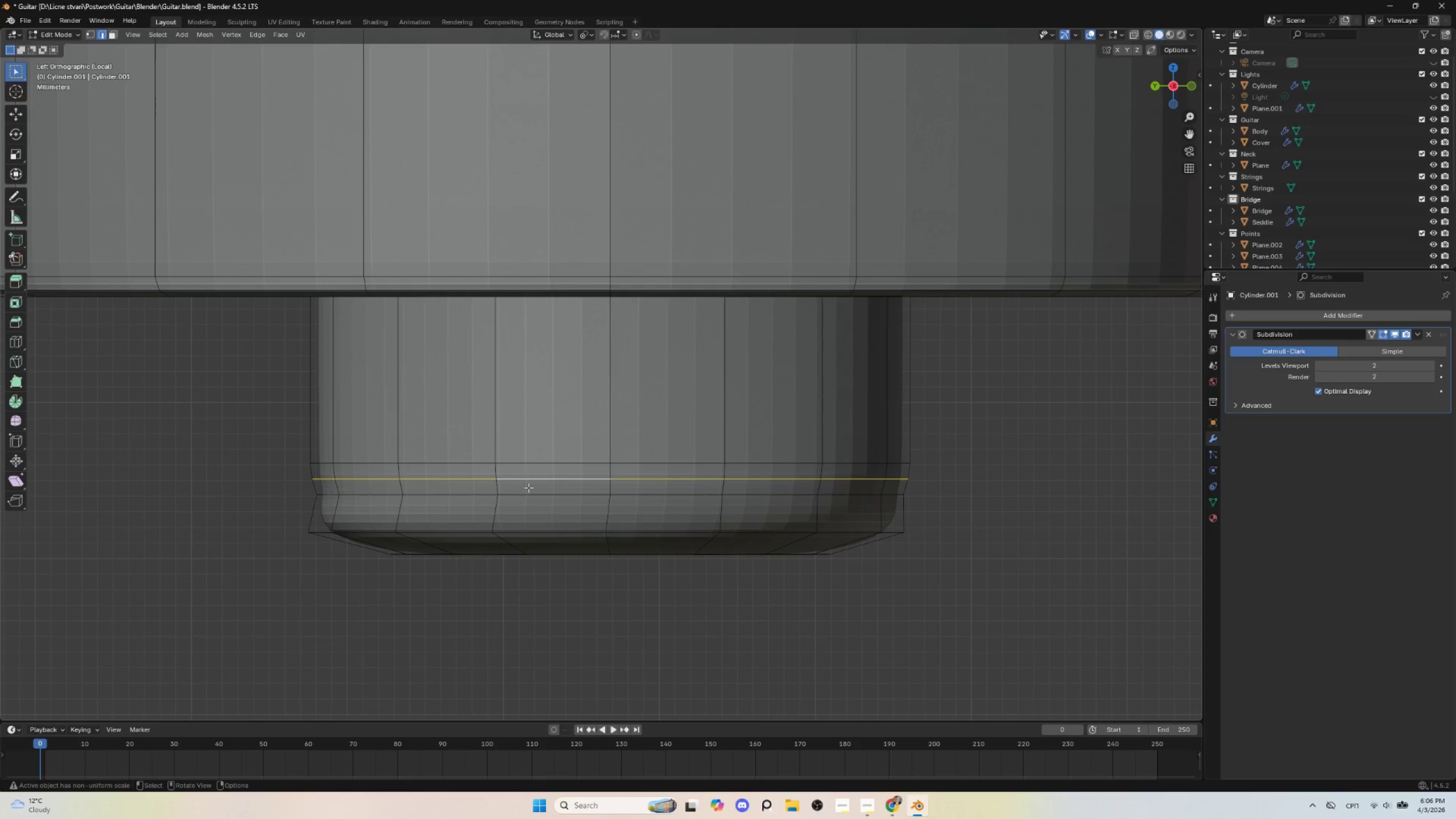 
hold_key(key=AltLeft, duration=0.58)
hold_key(key=ShiftLeft, duration=0.61)
left_click([528, 500])
 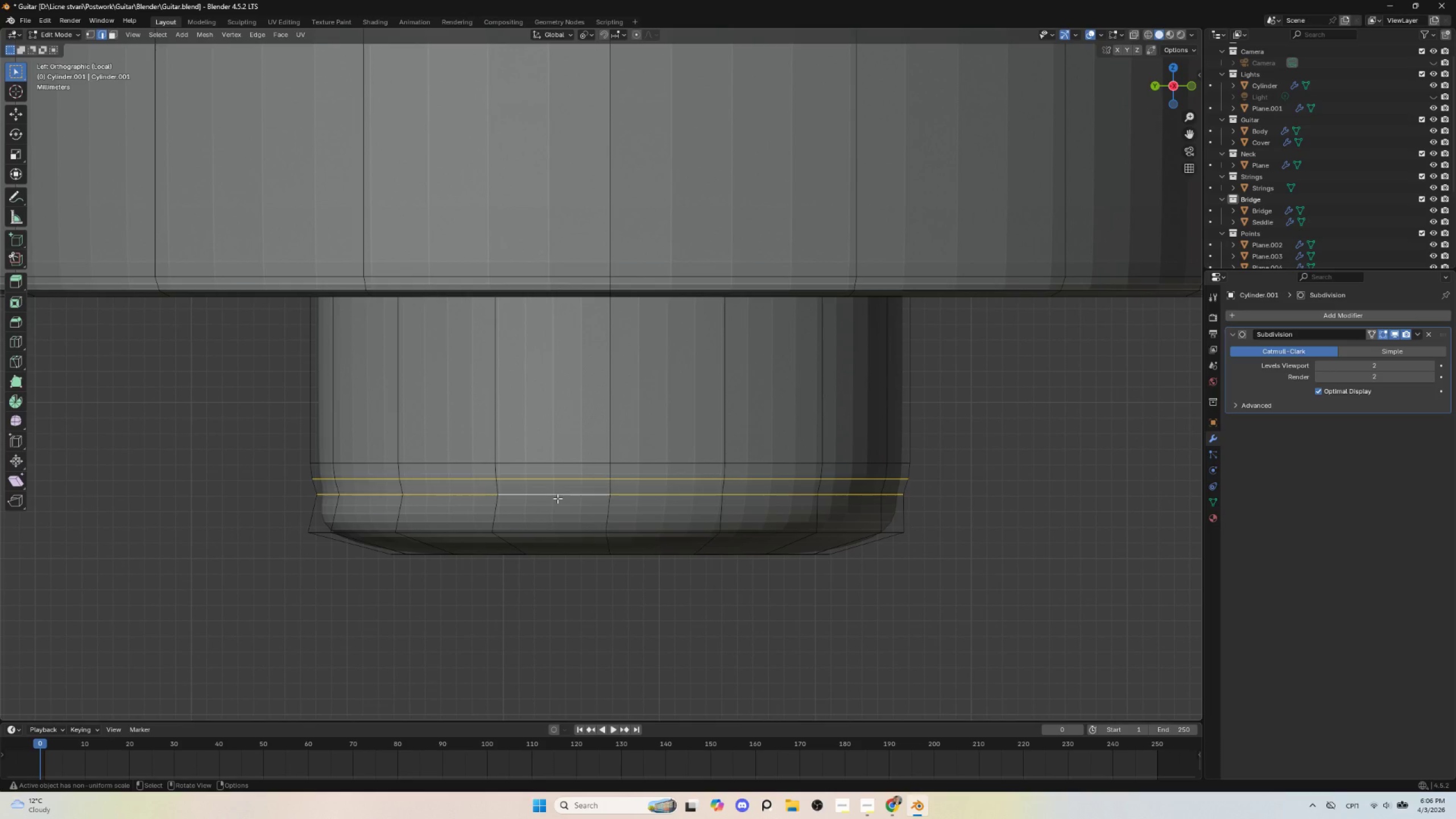 
key(Delete)
 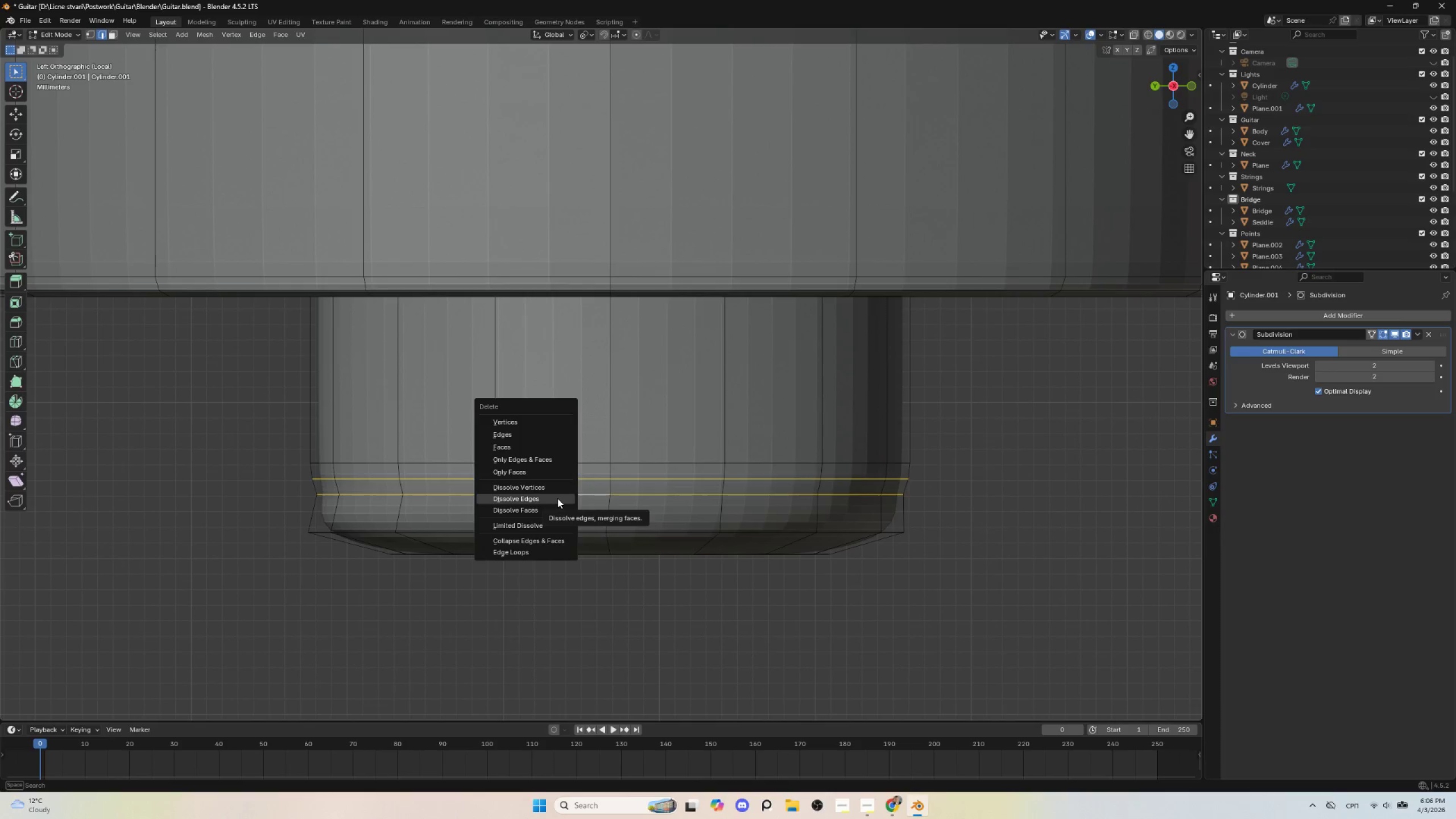 
left_click([557, 498])
 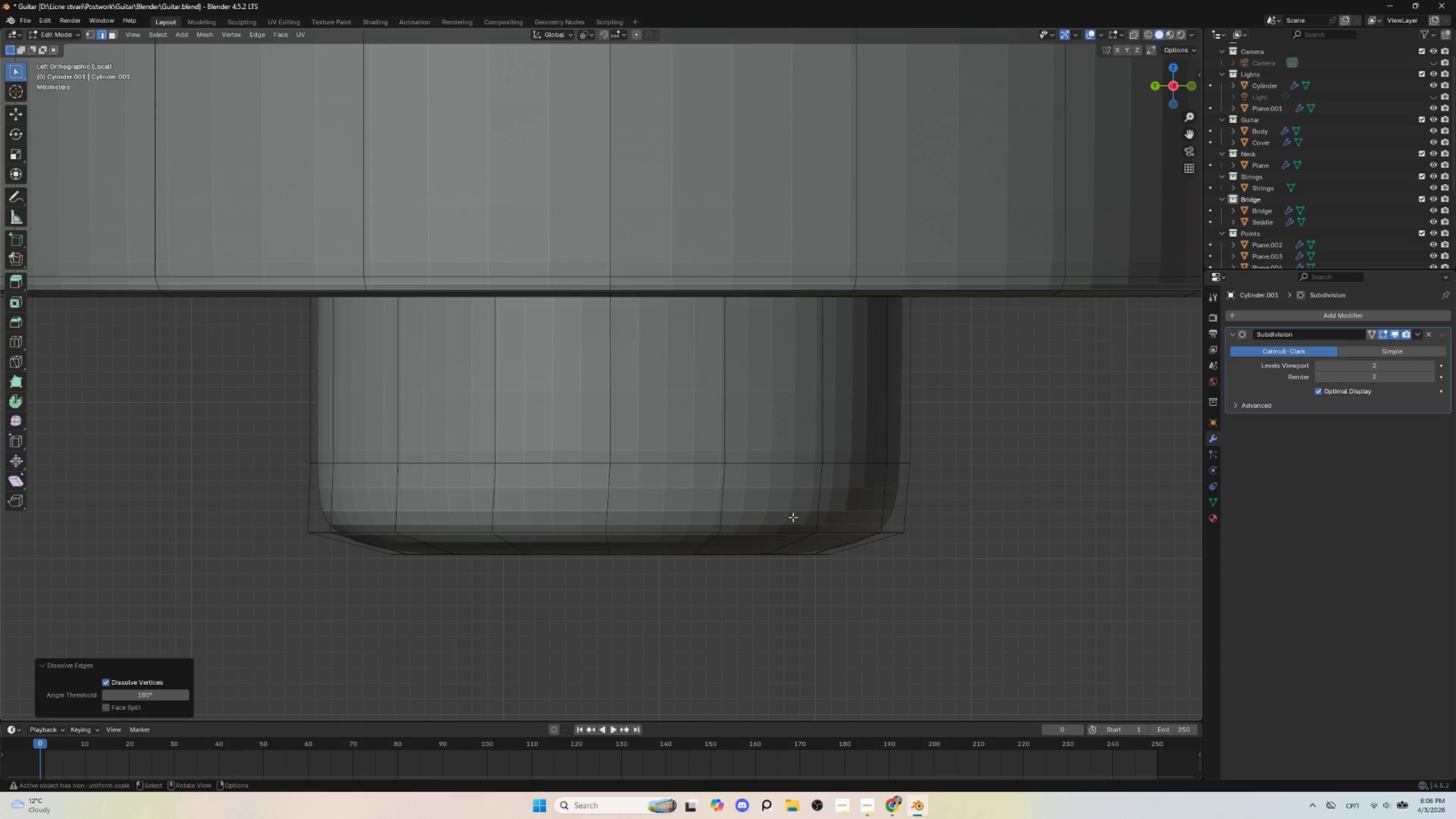 
key(Tab)
 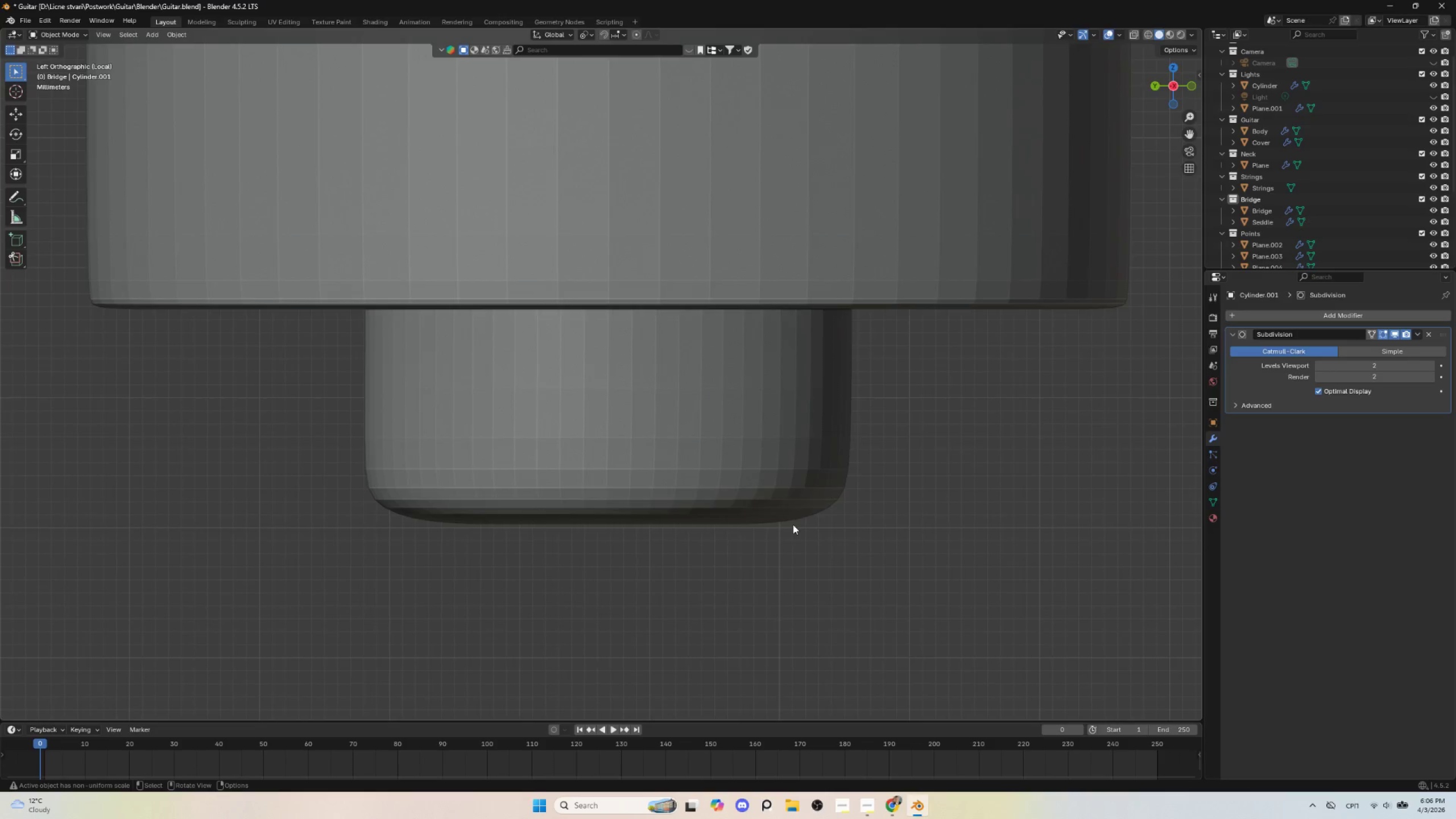 
scroll: coordinate [791, 527], scroll_direction: down, amount: 5.0
 